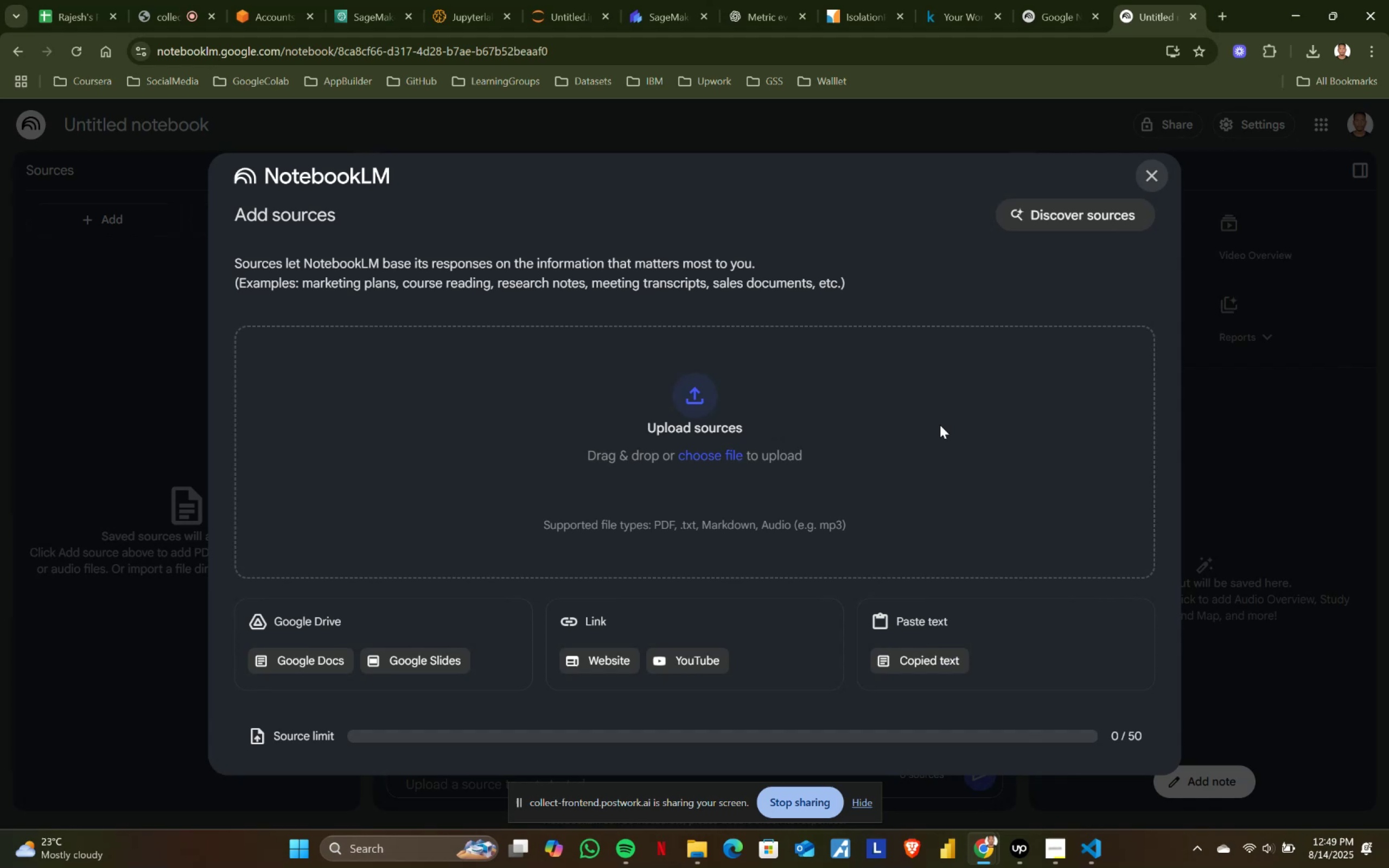 
left_click([1162, 177])
 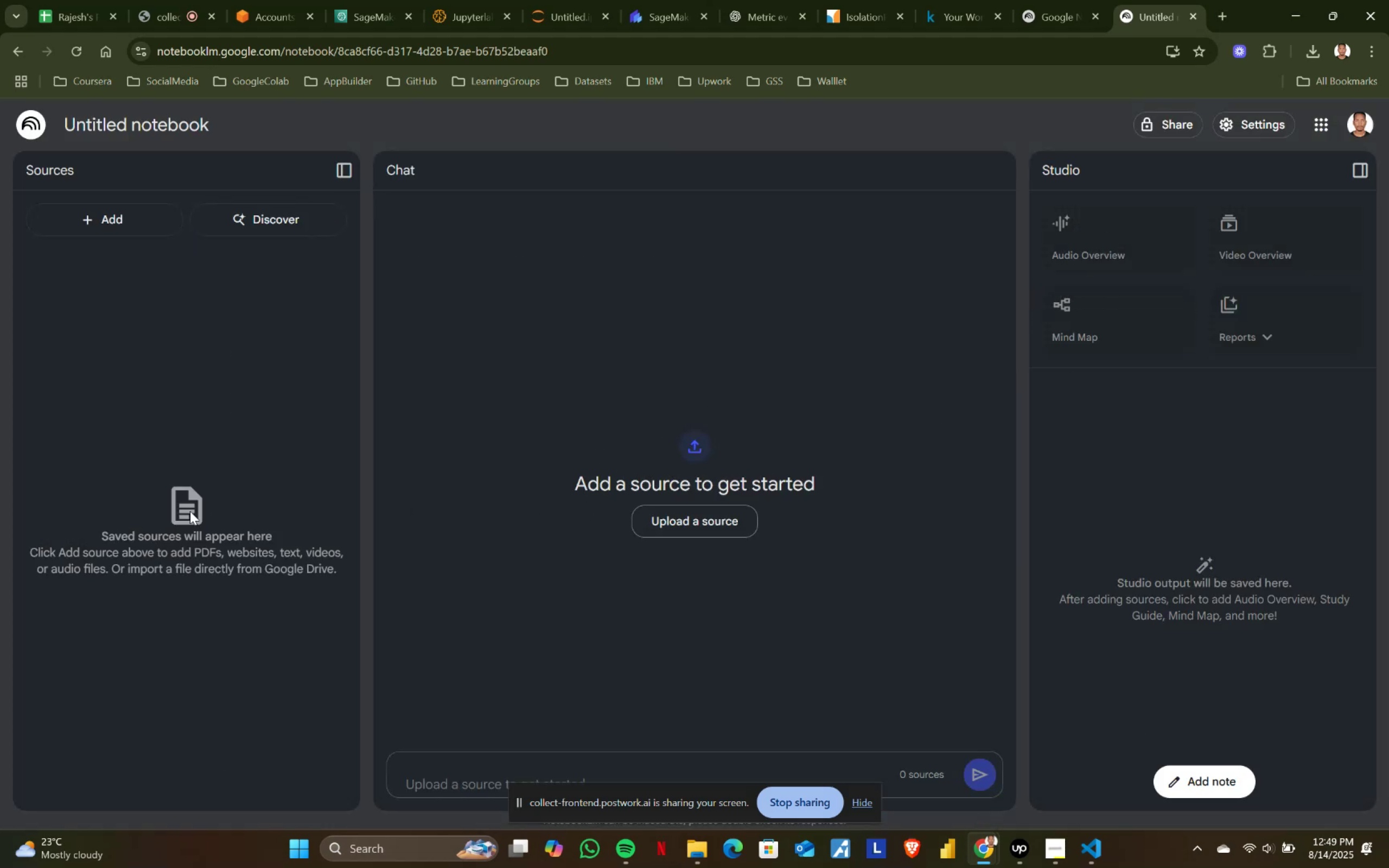 
scroll: coordinate [786, 537], scroll_direction: down, amount: 1.0
 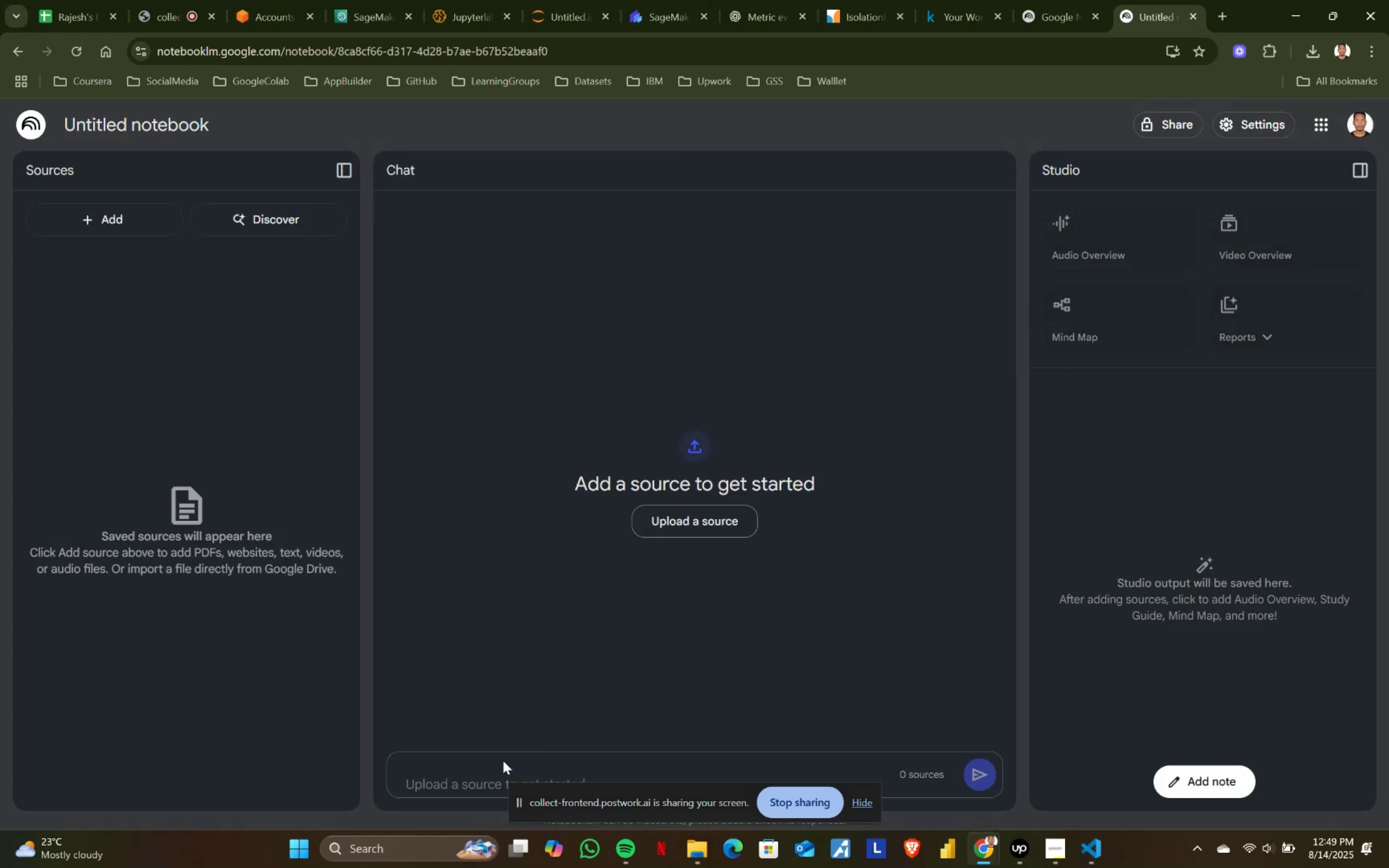 
left_click([452, 770])
 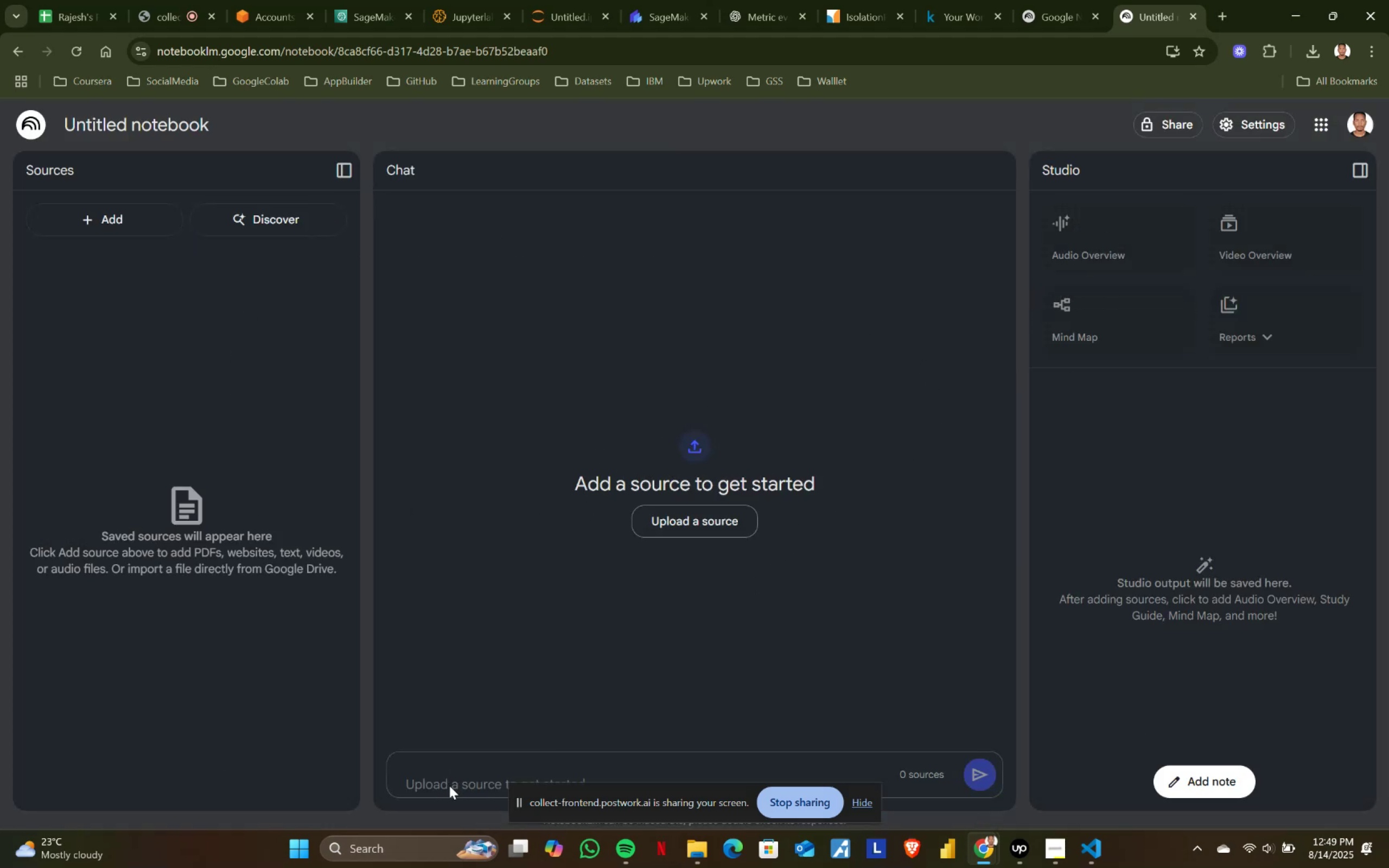 
left_click([449, 786])
 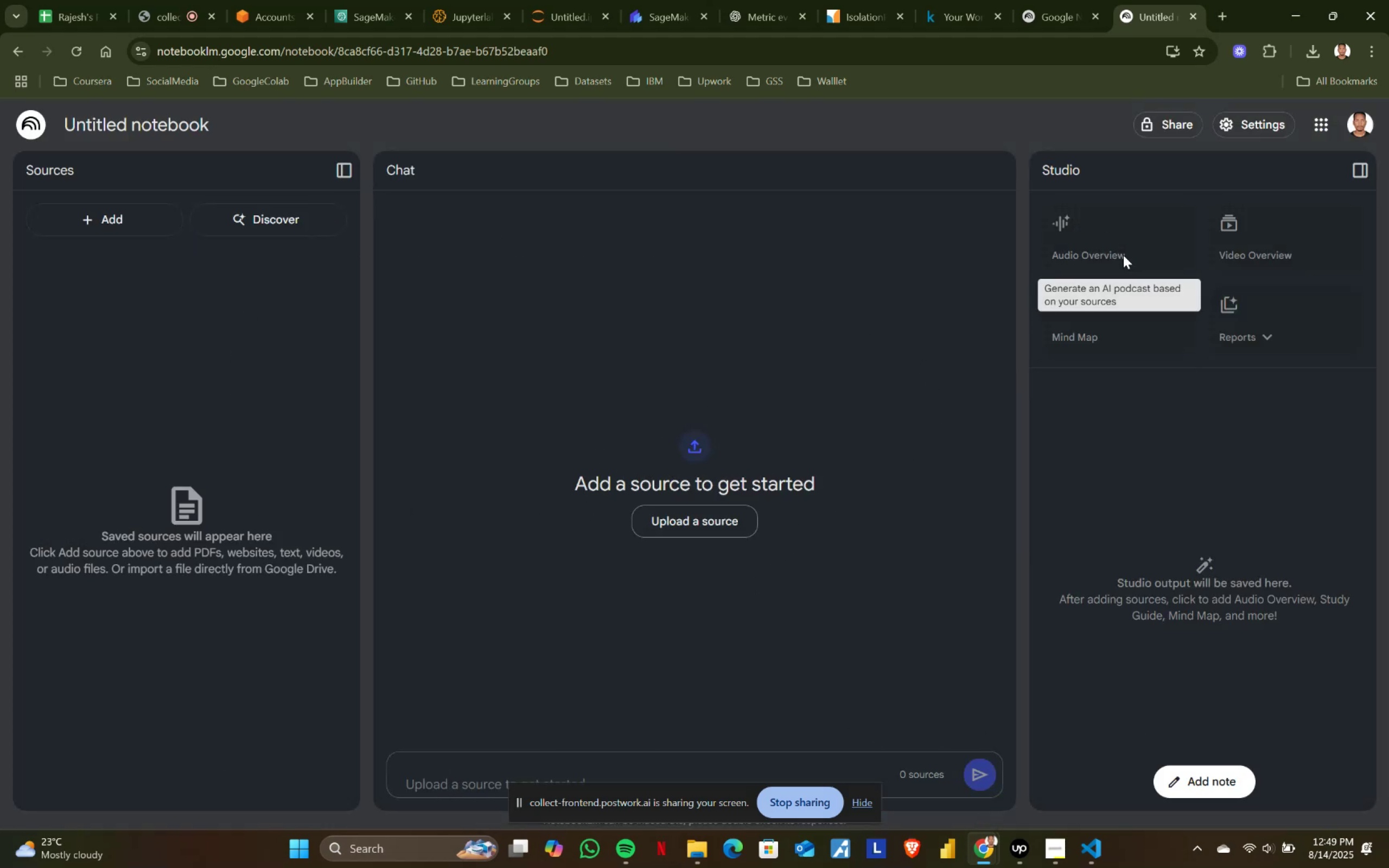 
left_click([179, 542])
 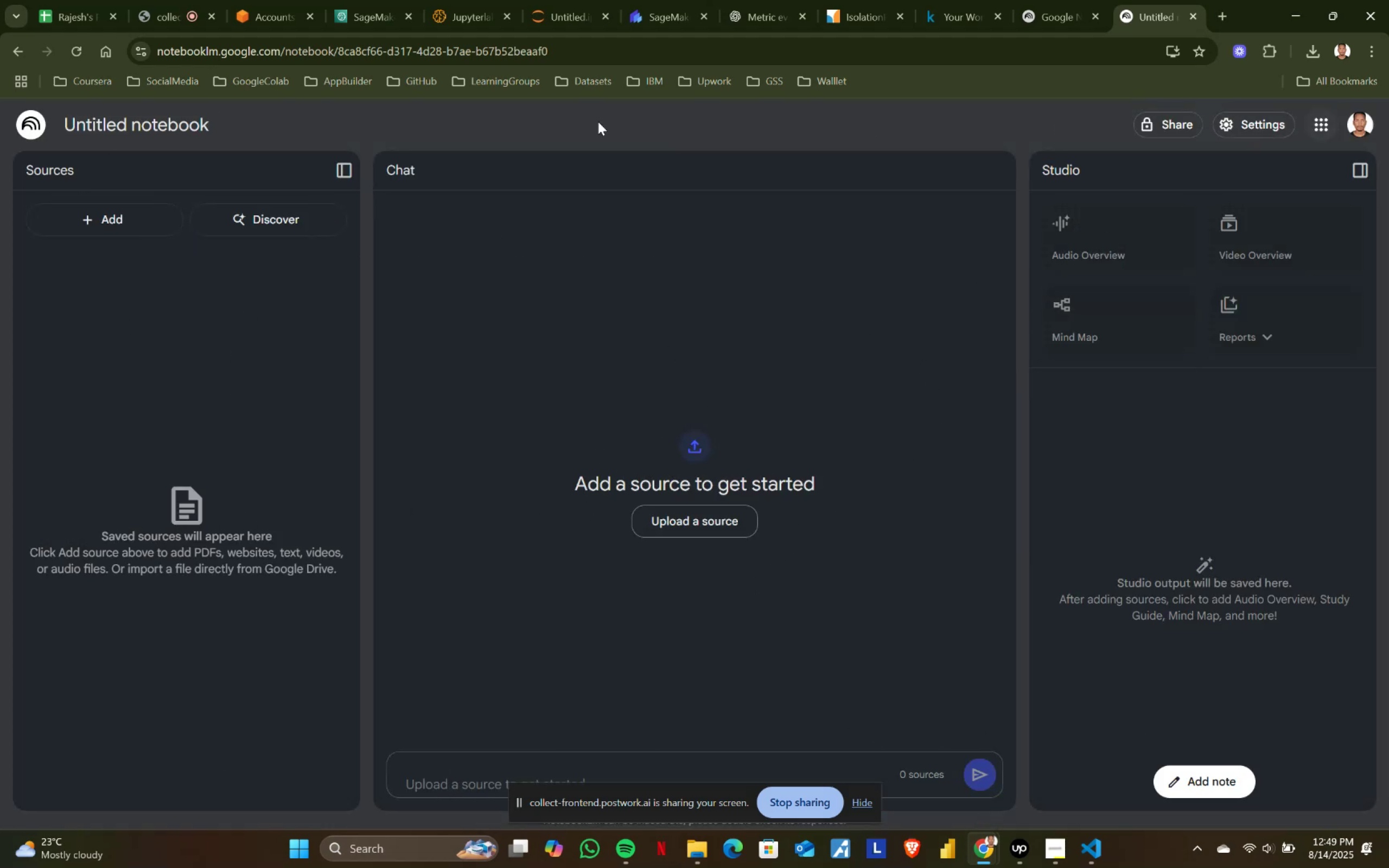 
left_click([0, 44])
 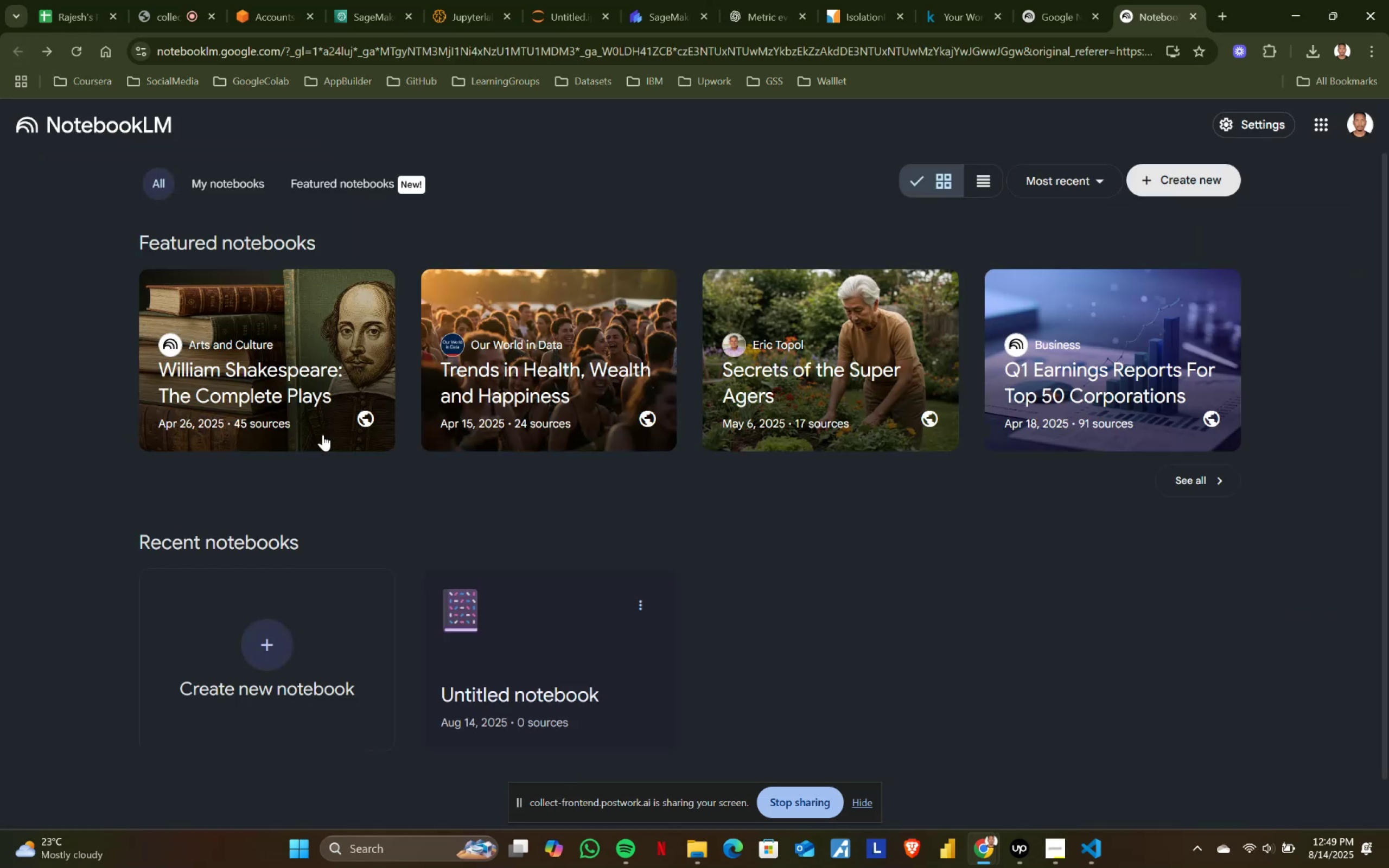 
scroll: coordinate [337, 466], scroll_direction: down, amount: 1.0
 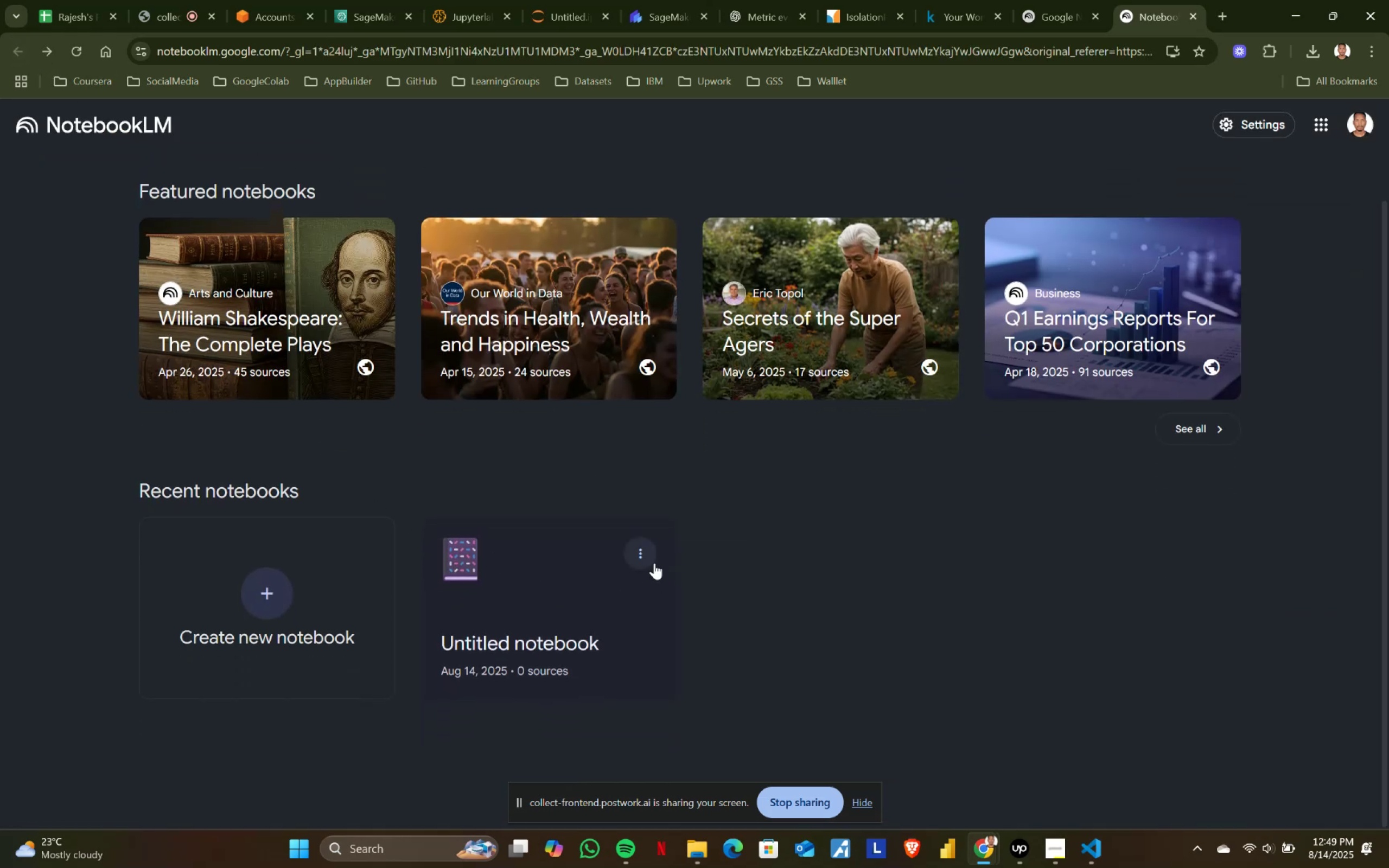 
left_click([641, 553])
 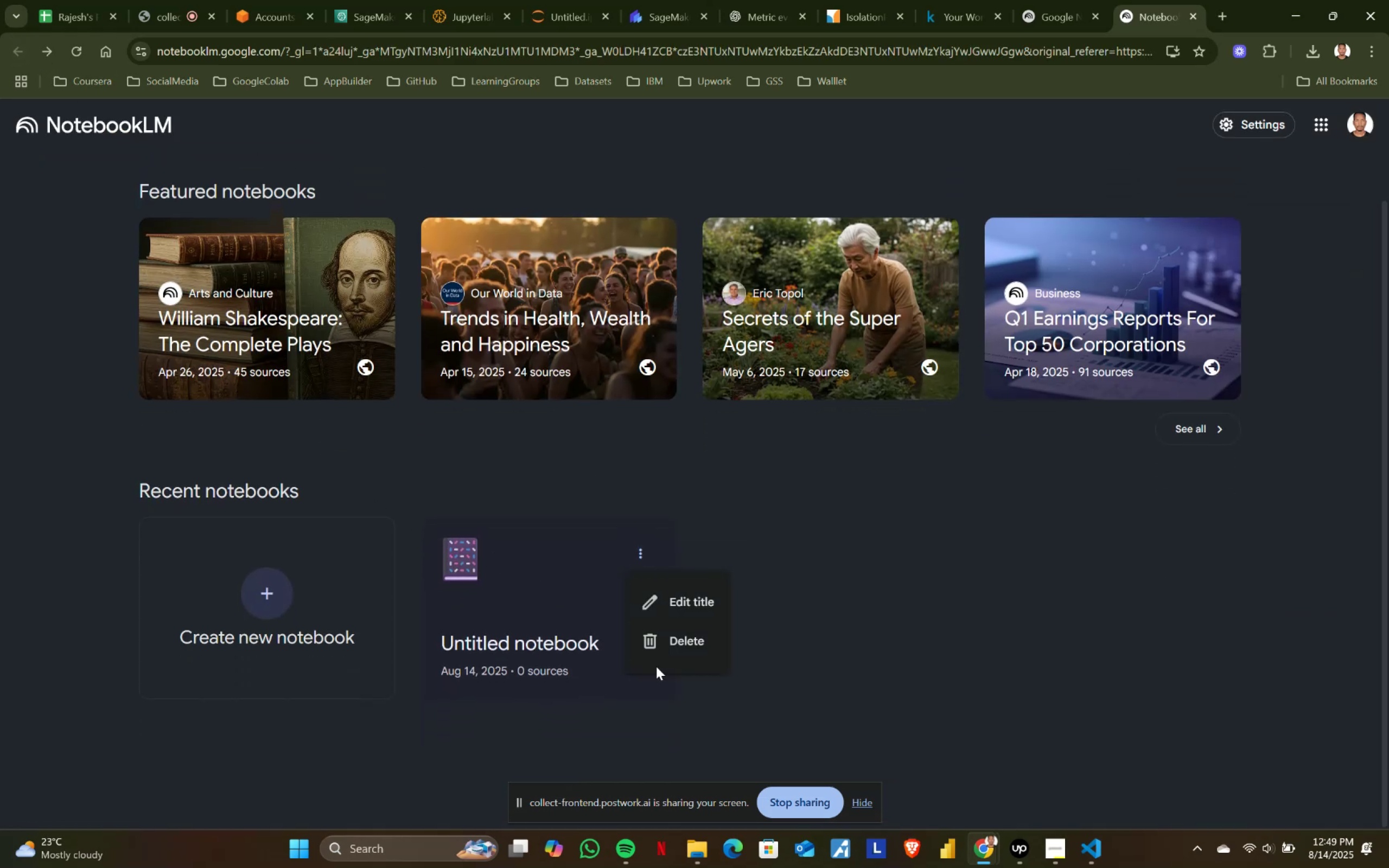 
left_click([675, 634])
 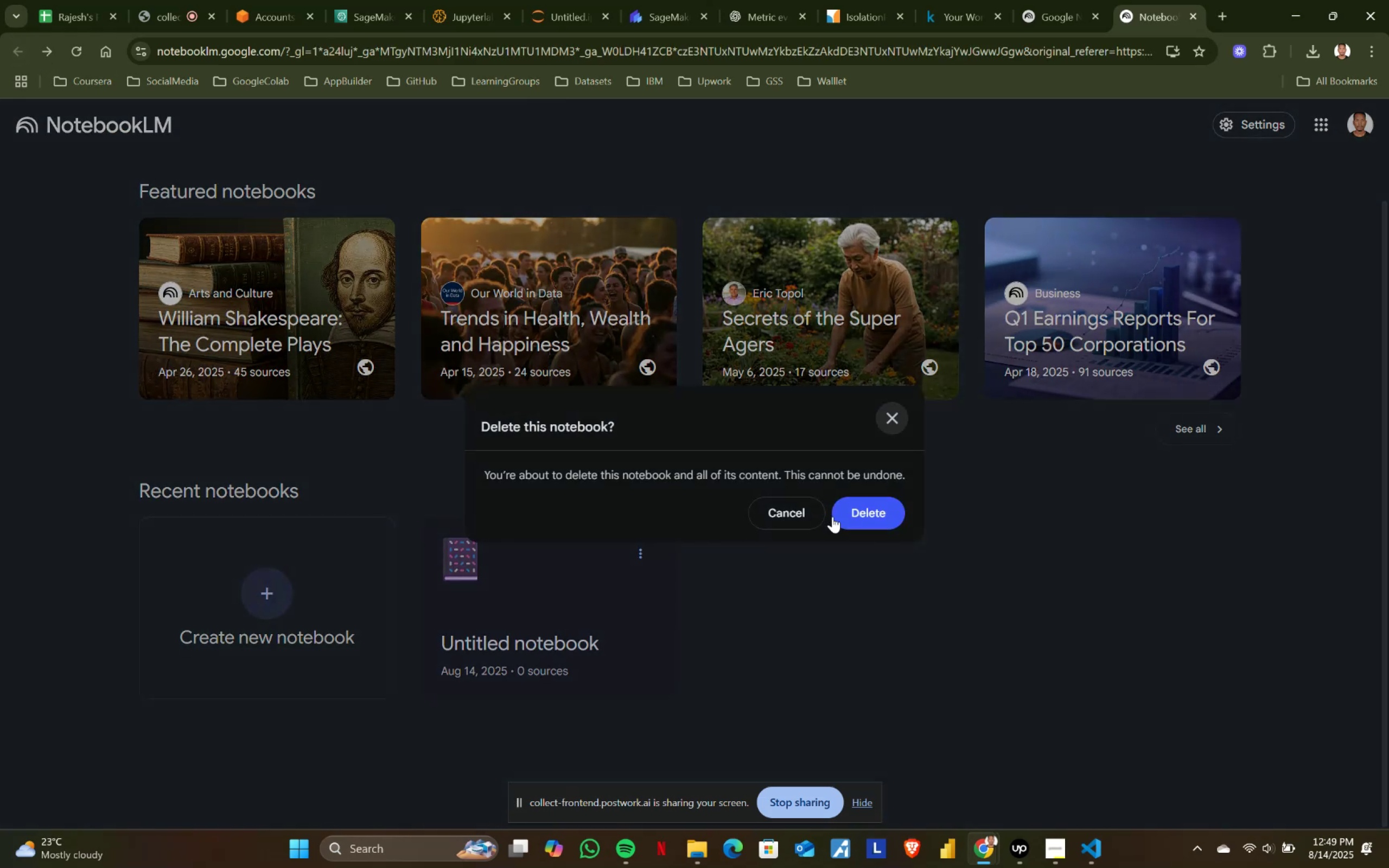 
left_click([859, 511])
 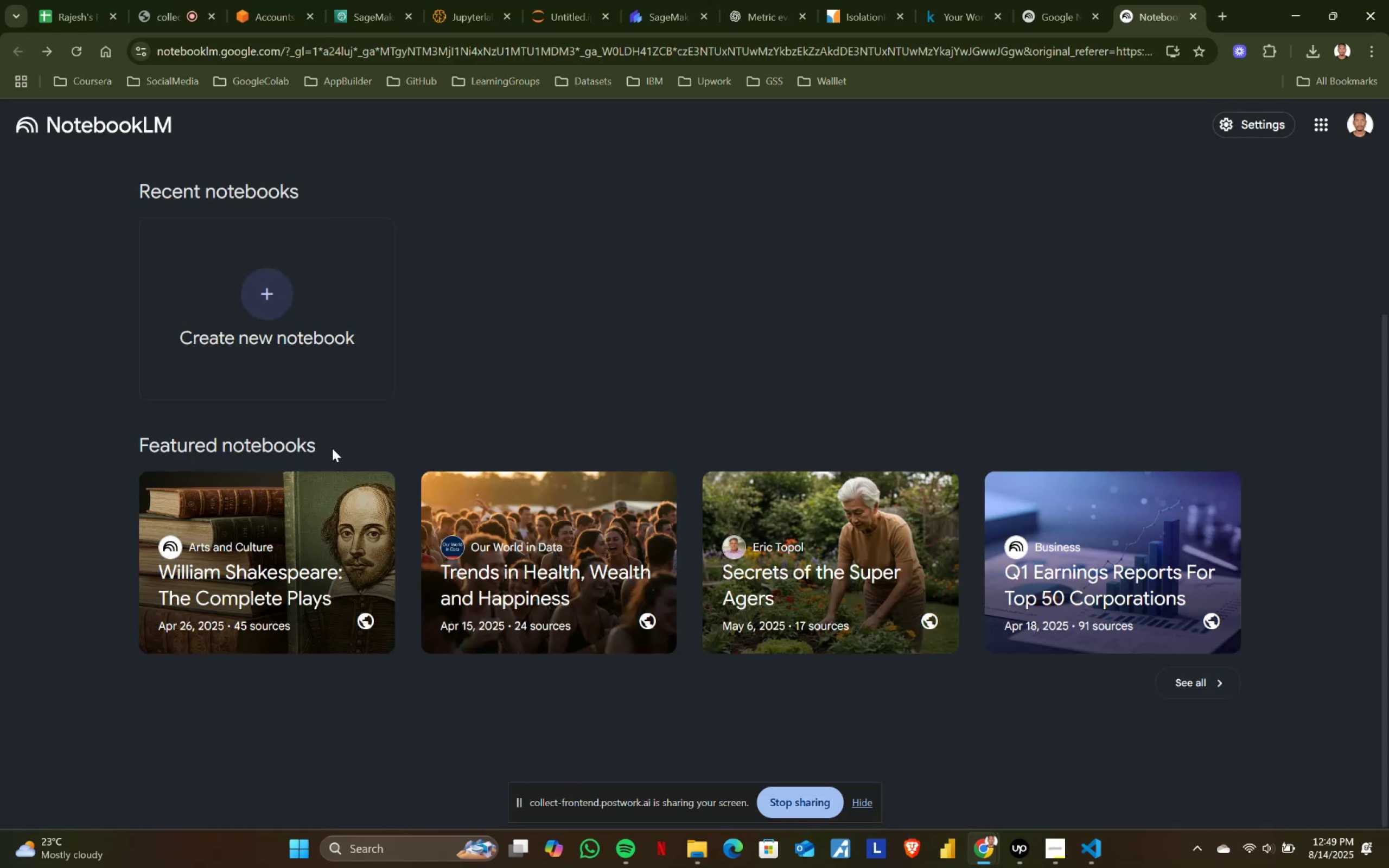 
scroll: coordinate [1065, 377], scroll_direction: up, amount: 3.0
 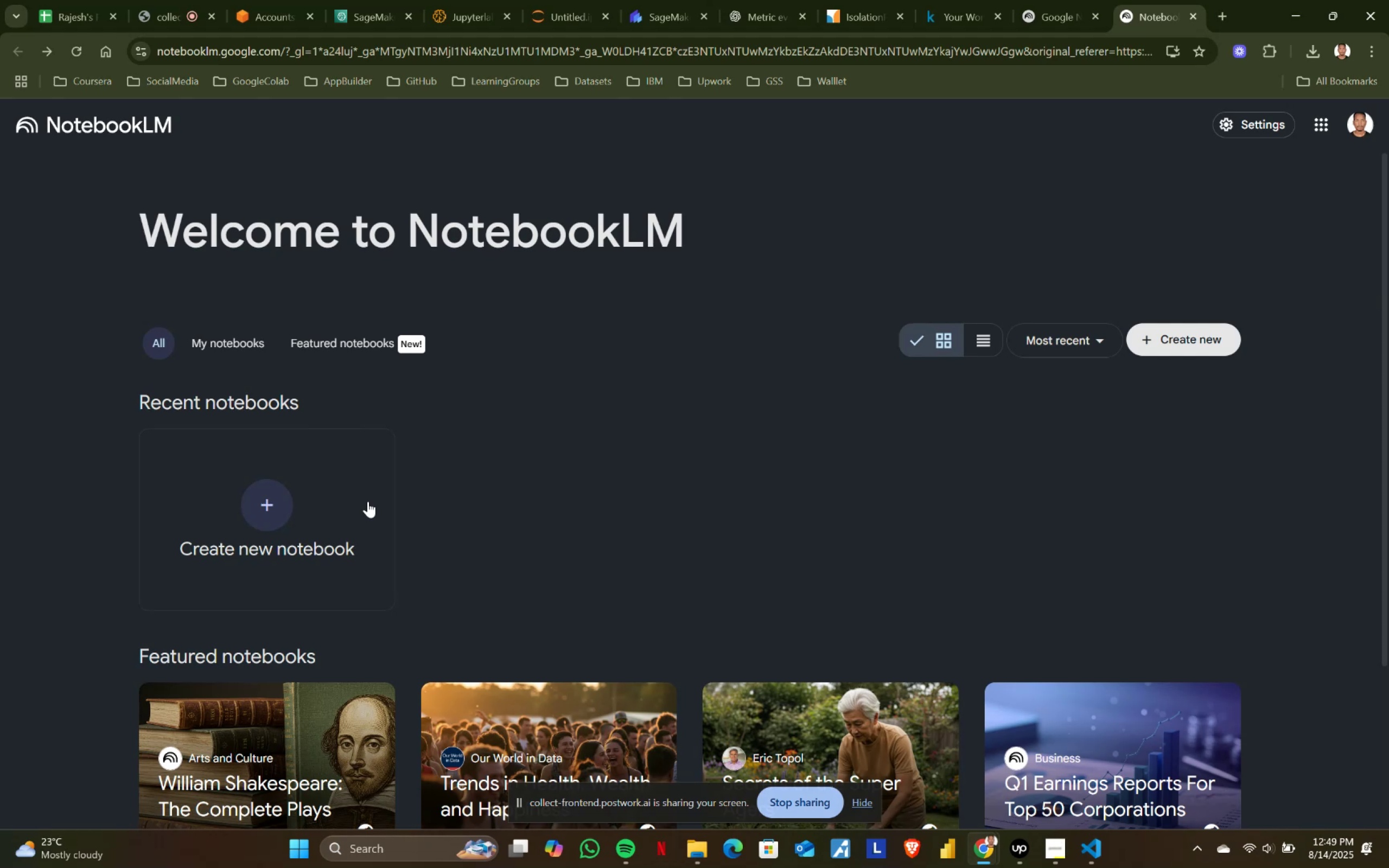 
wait(6.69)
 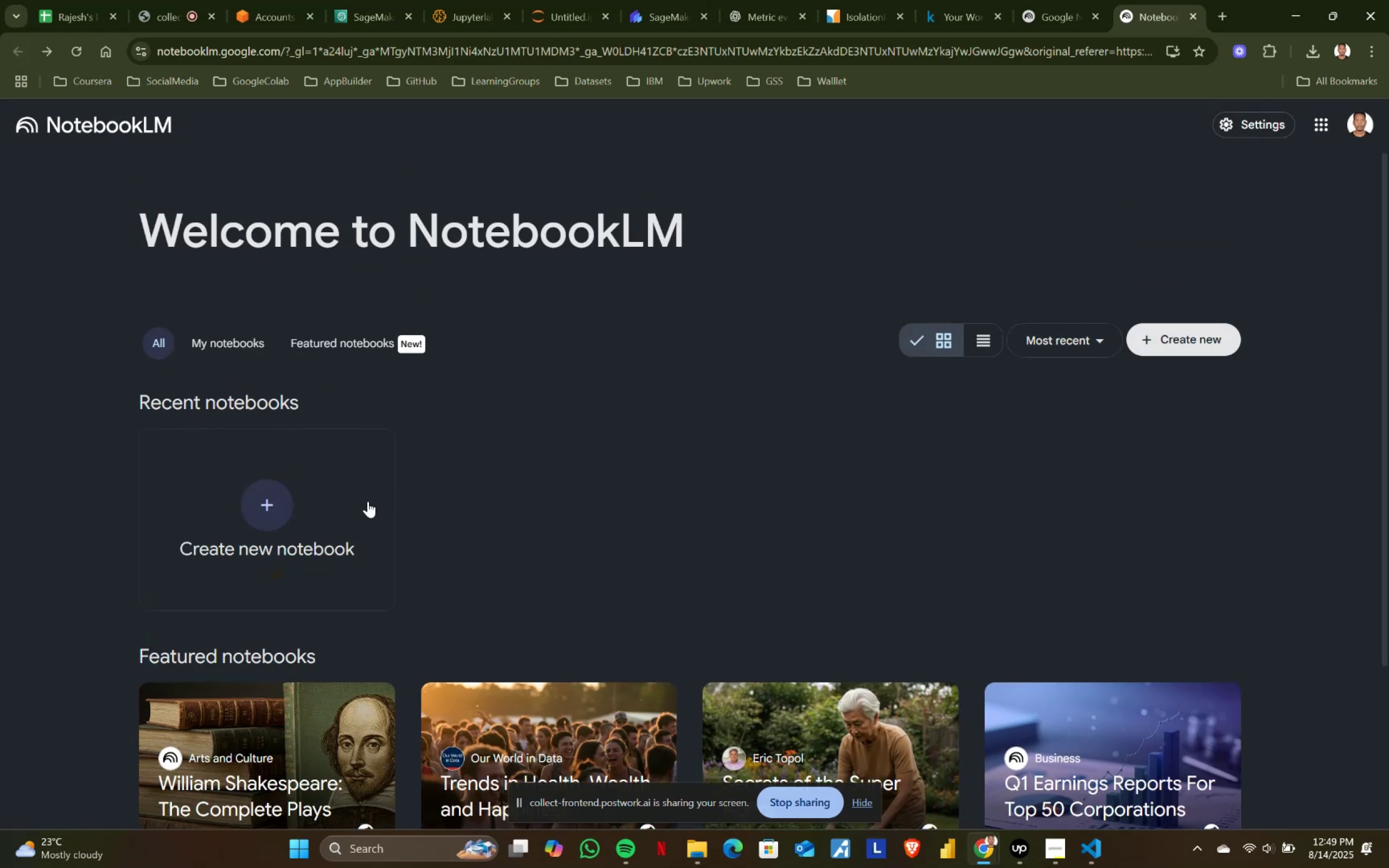 
scroll: coordinate [450, 506], scroll_direction: down, amount: 4.0
 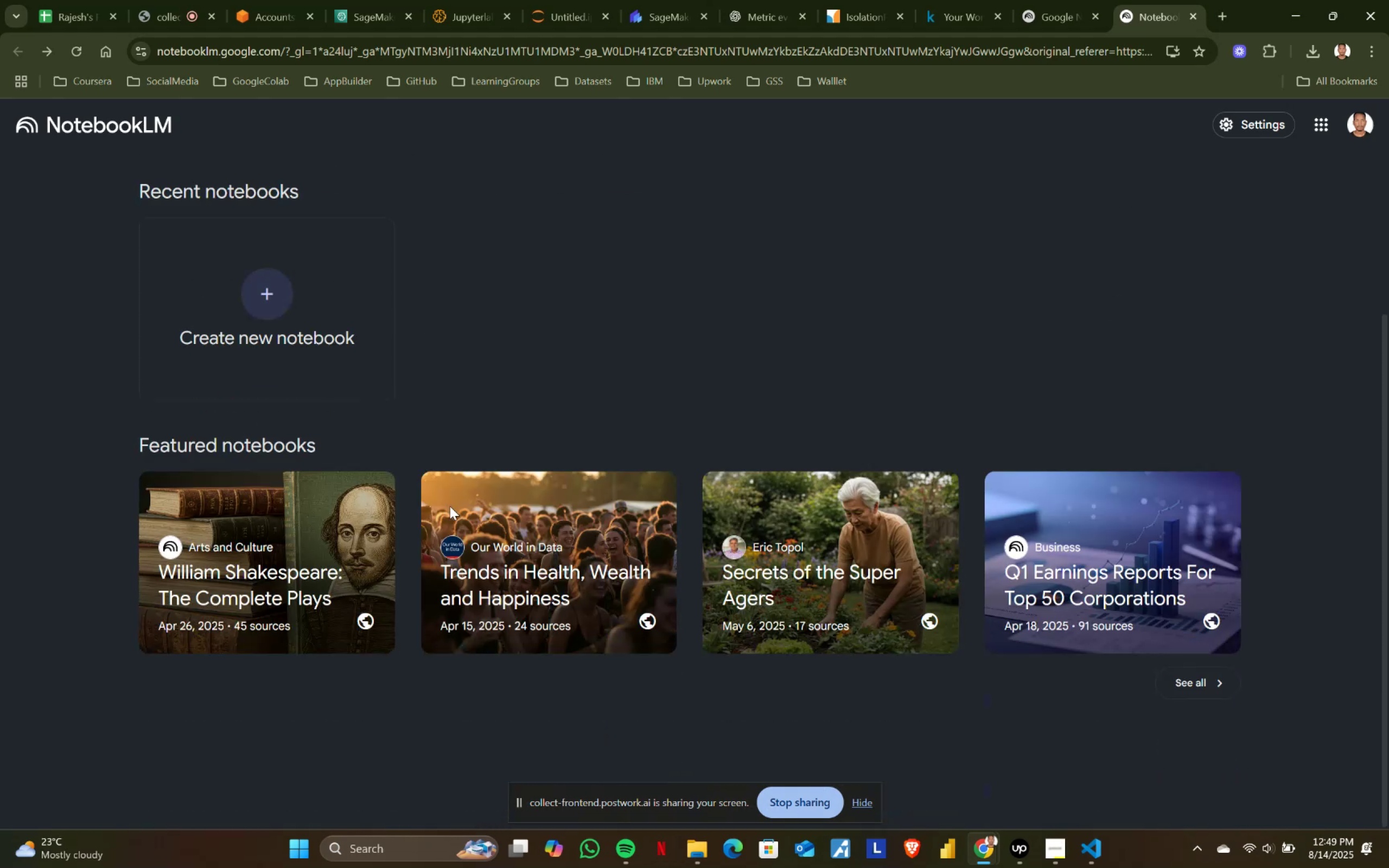 
scroll: coordinate [450, 506], scroll_direction: up, amount: 3.0
 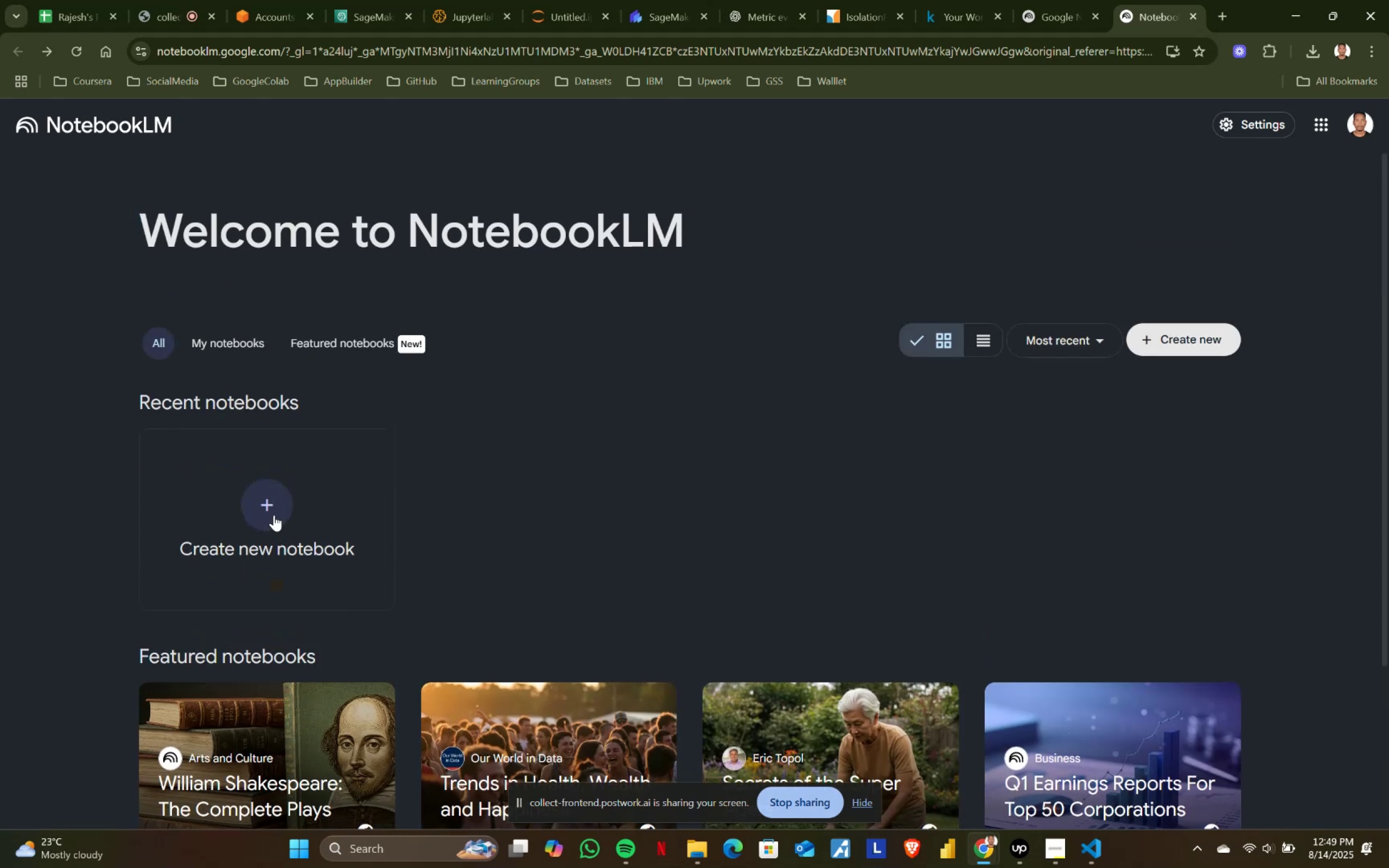 
left_click([273, 510])
 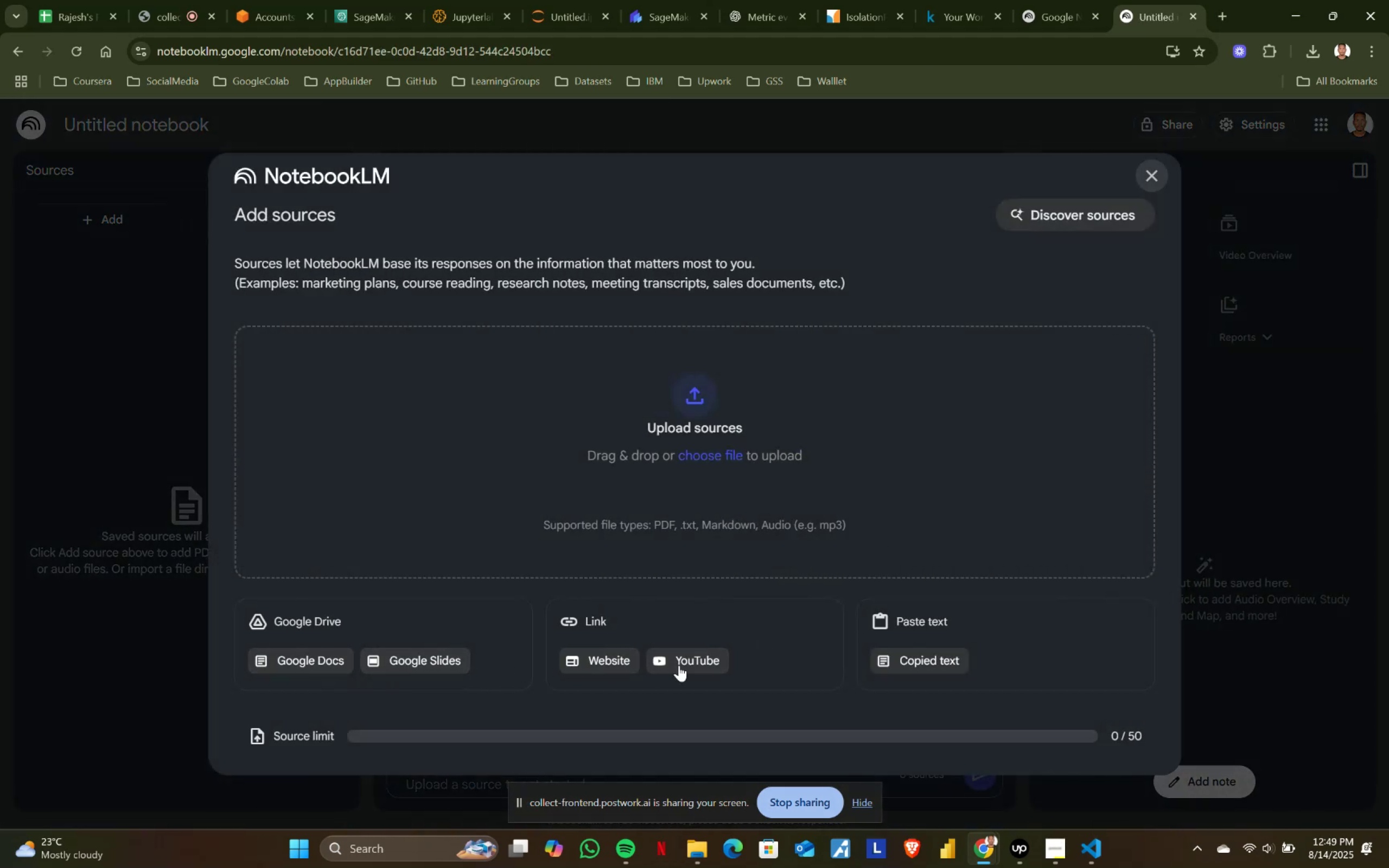 
left_click([705, 659])
 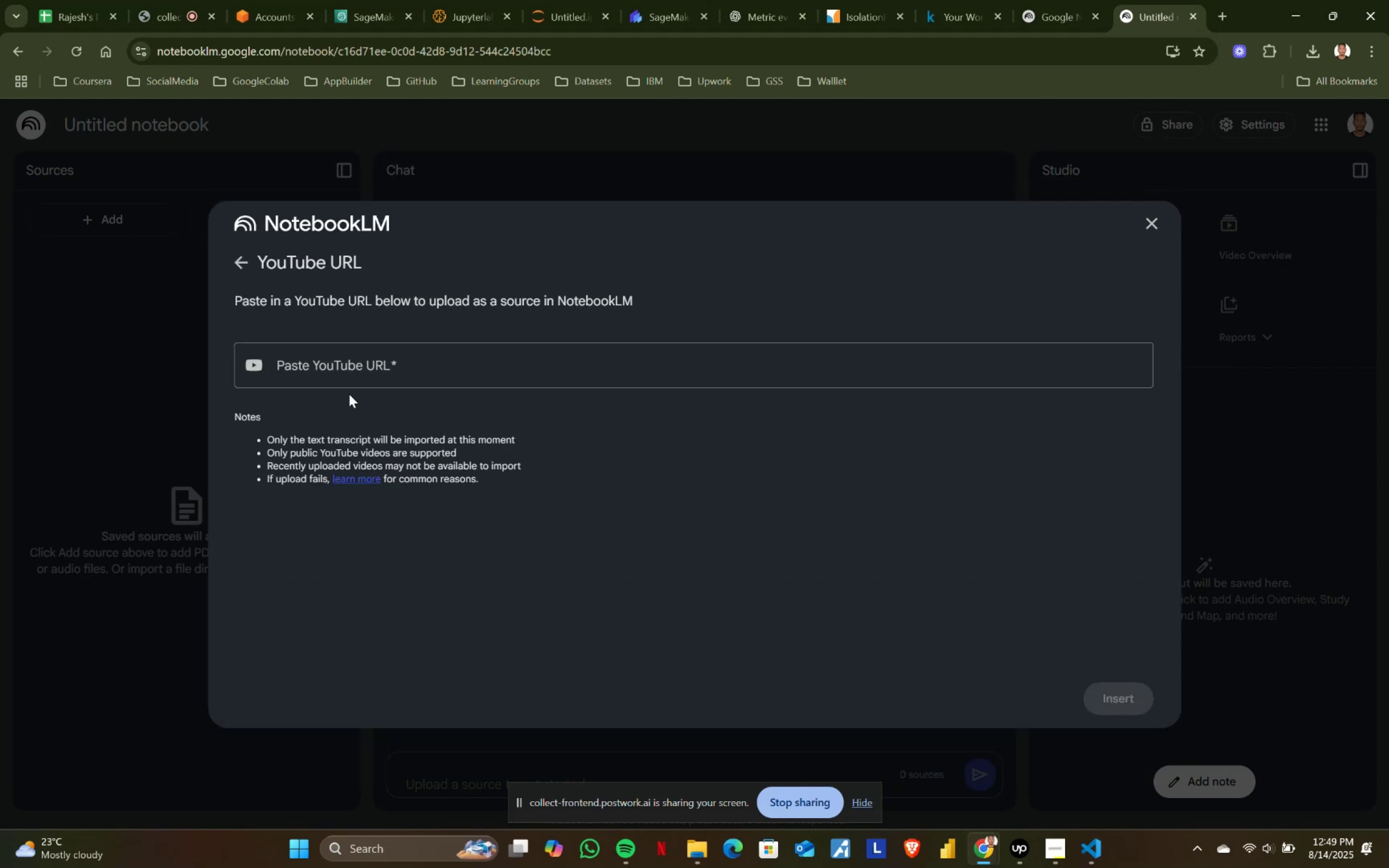 
left_click([341, 368])
 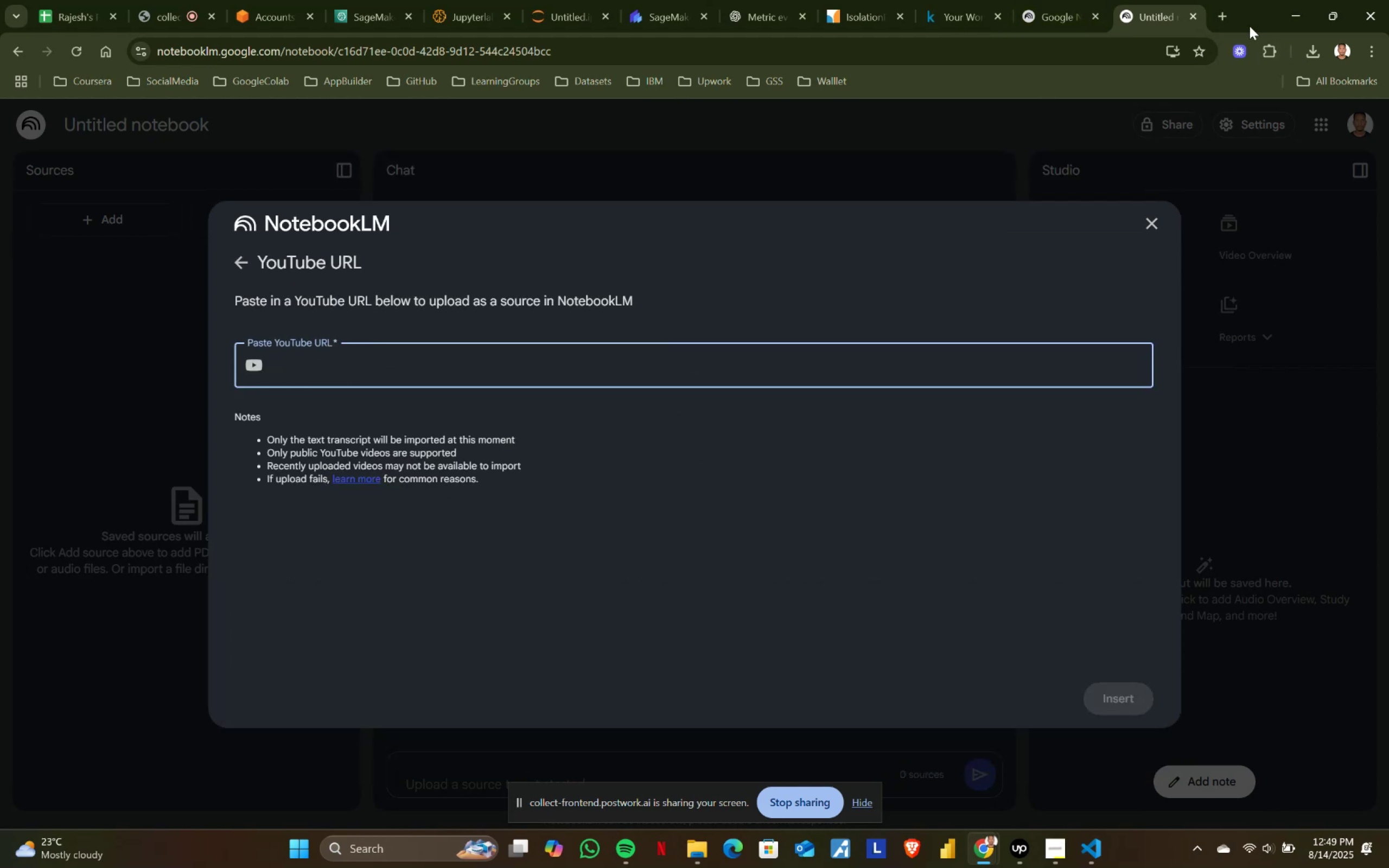 
left_click([1227, 13])
 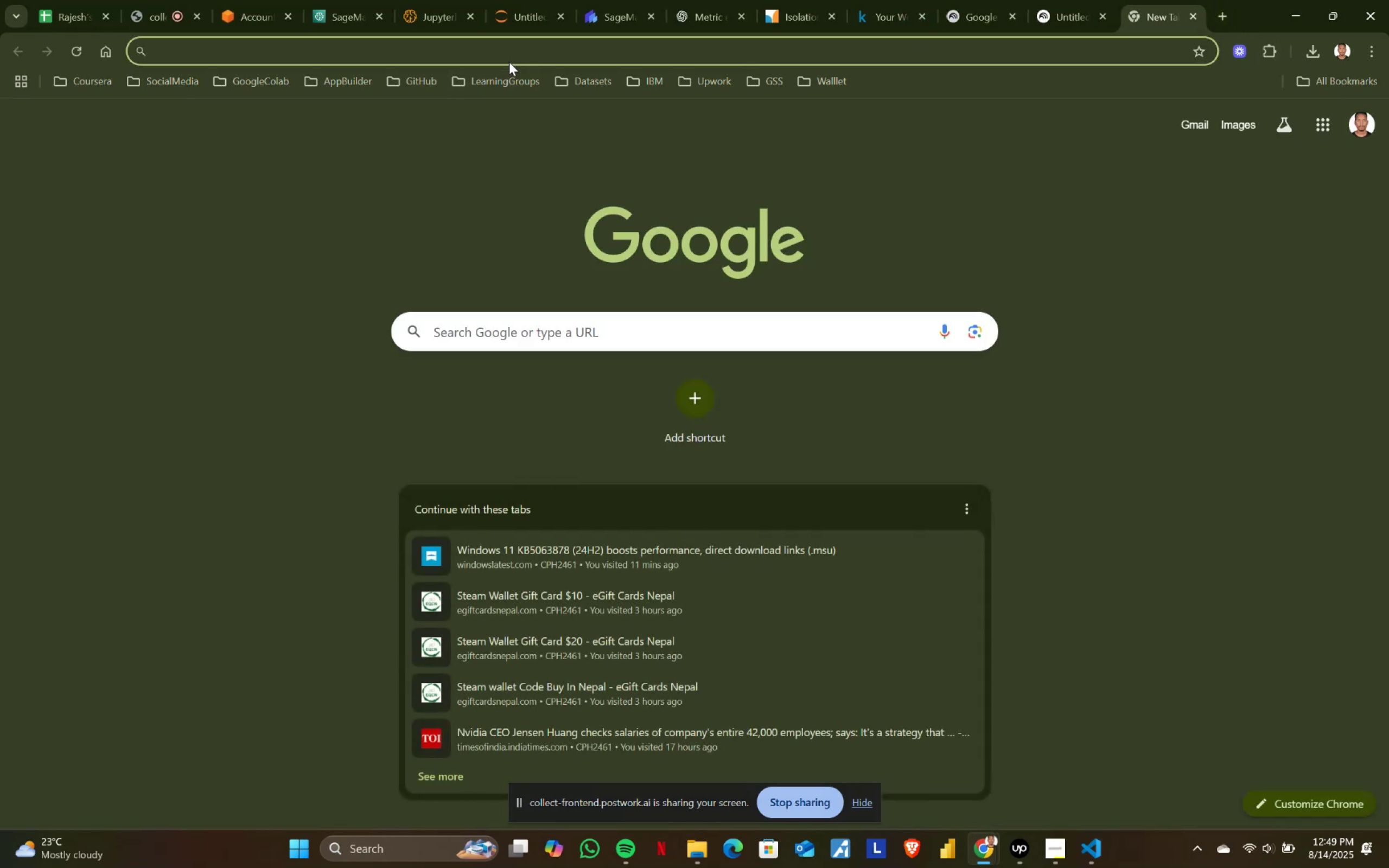 
left_click([514, 50])
 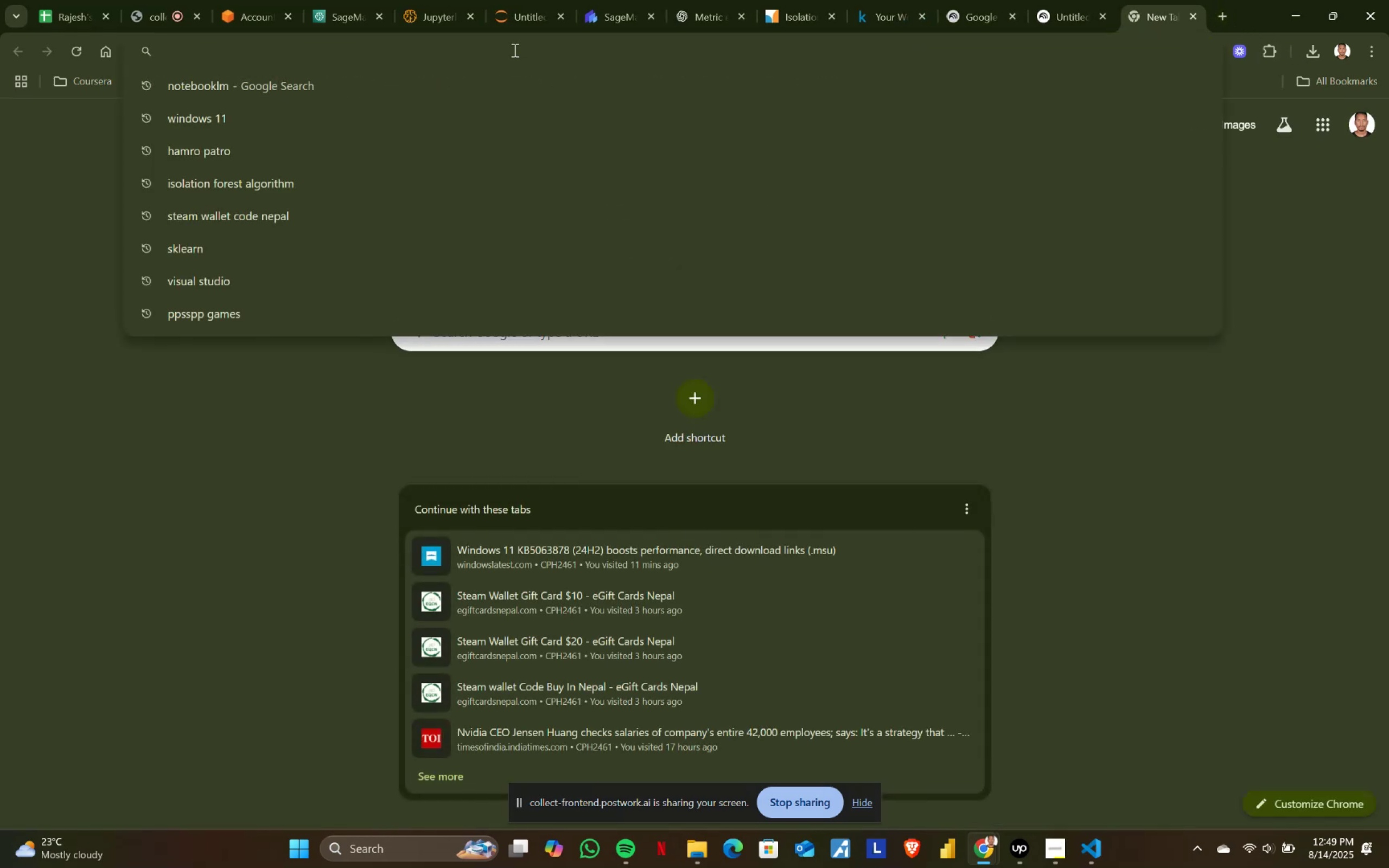 
type(yout)
 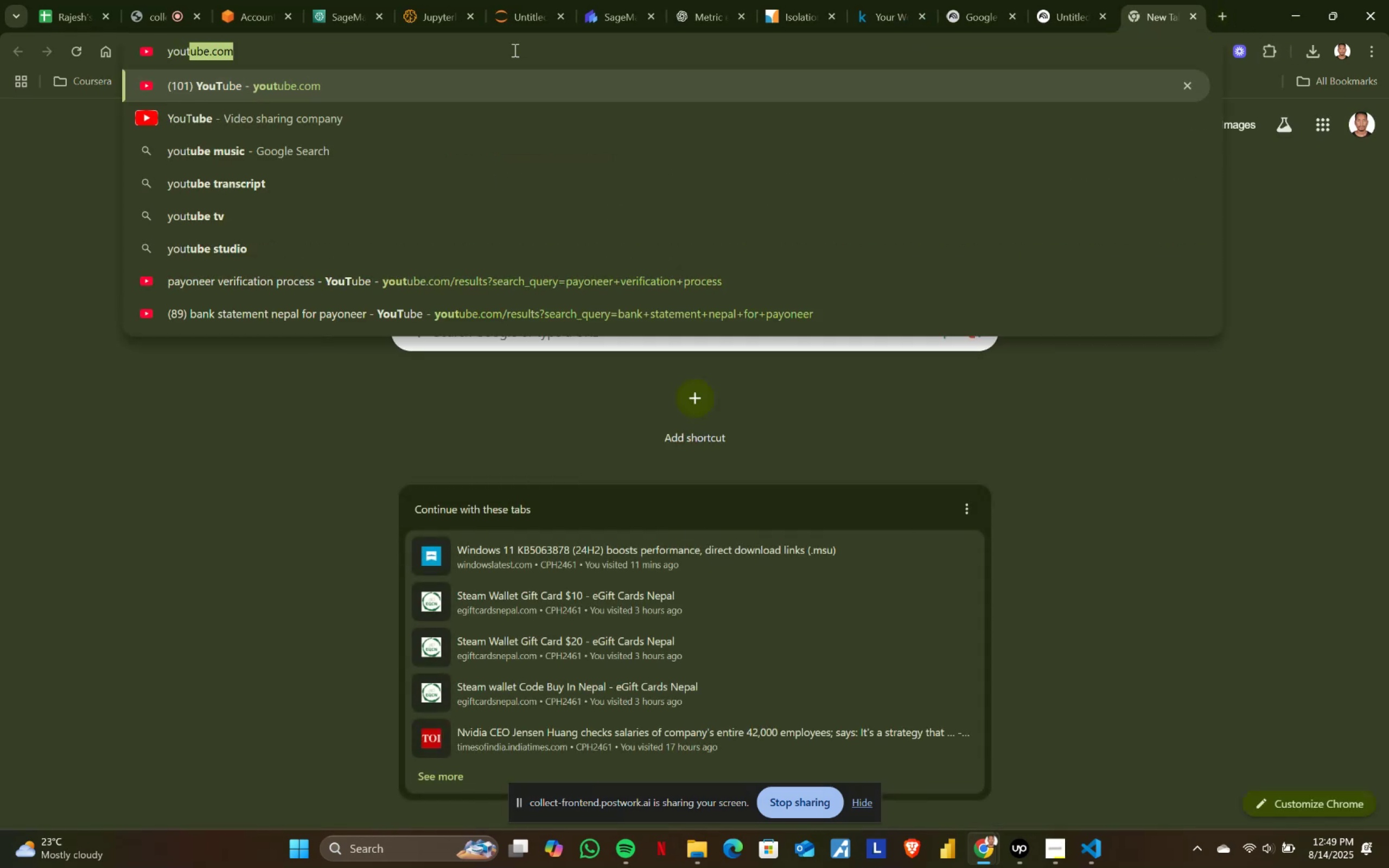 
key(Enter)
 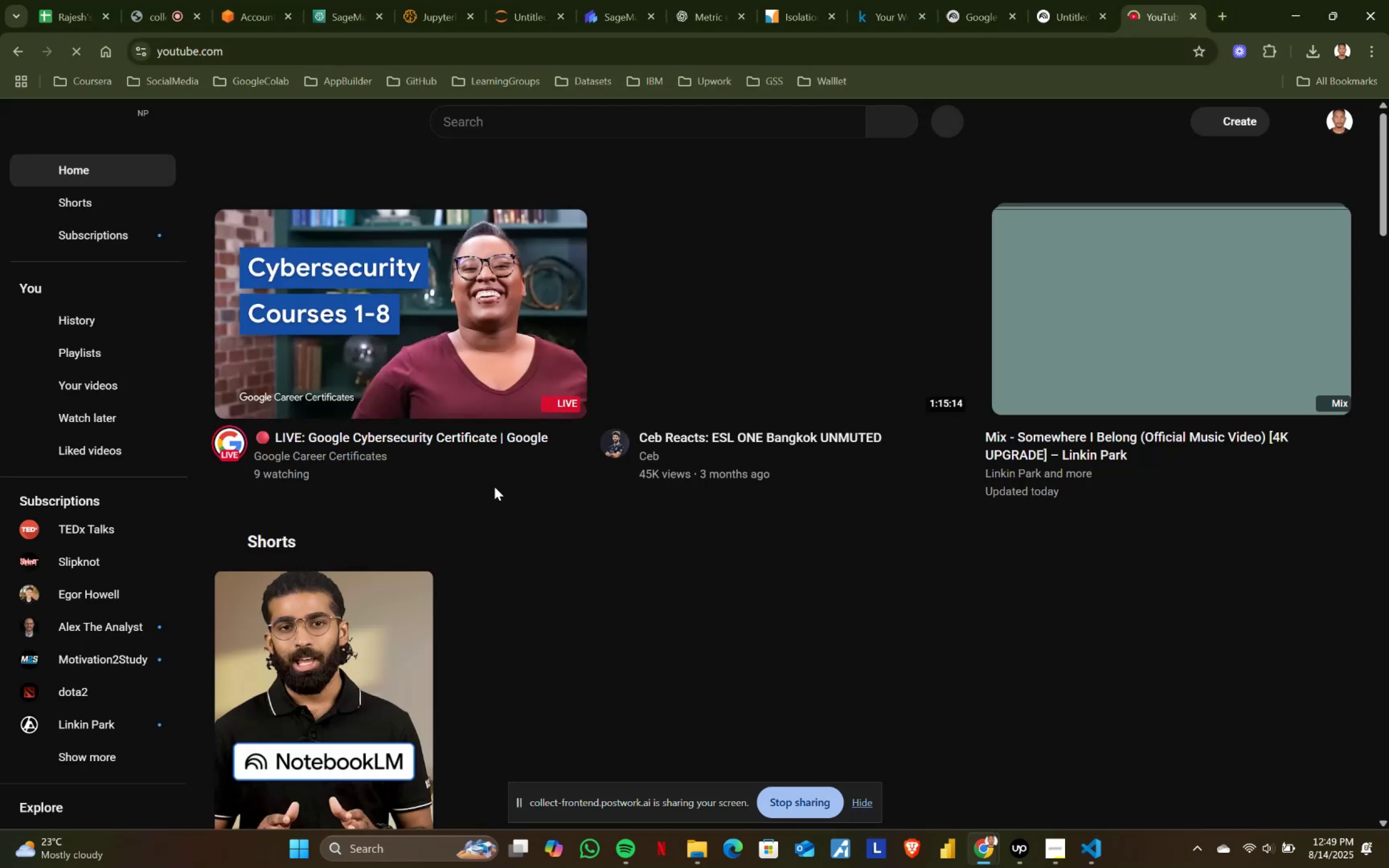 
scroll: coordinate [517, 466], scroll_direction: down, amount: 2.0
 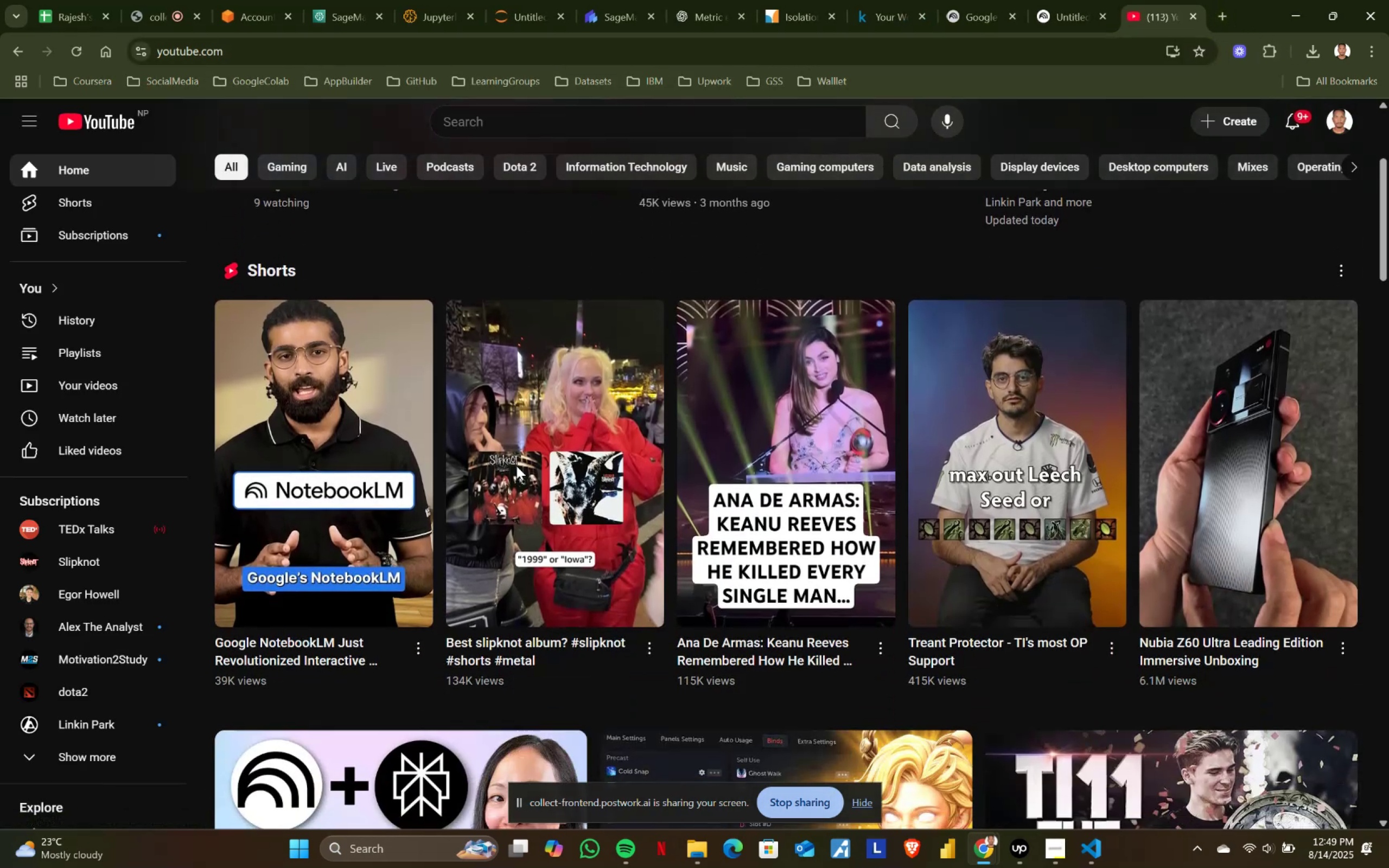 
scroll: coordinate [517, 466], scroll_direction: none, amount: 0.0
 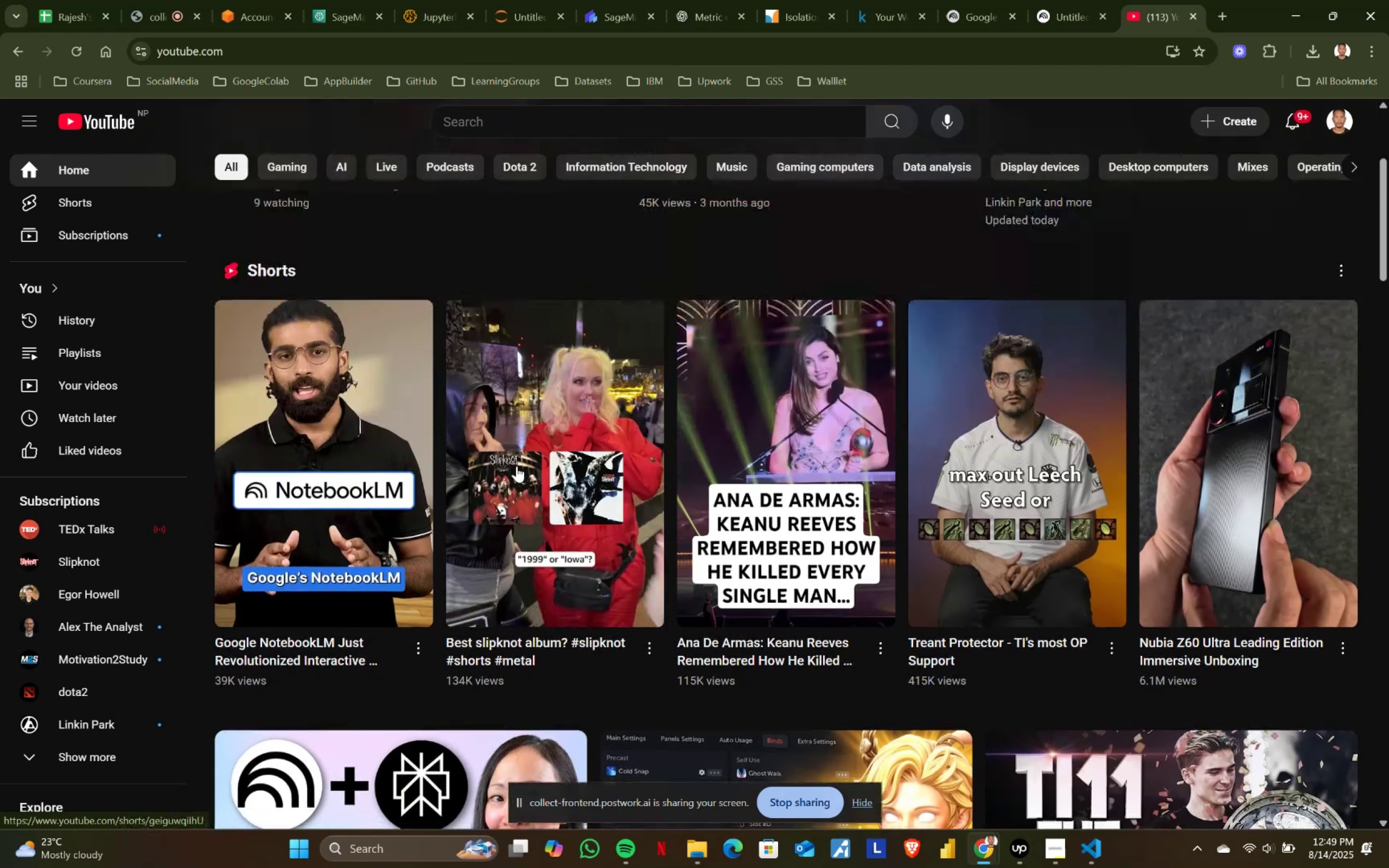 
scroll: coordinate [517, 466], scroll_direction: down, amount: 8.0
 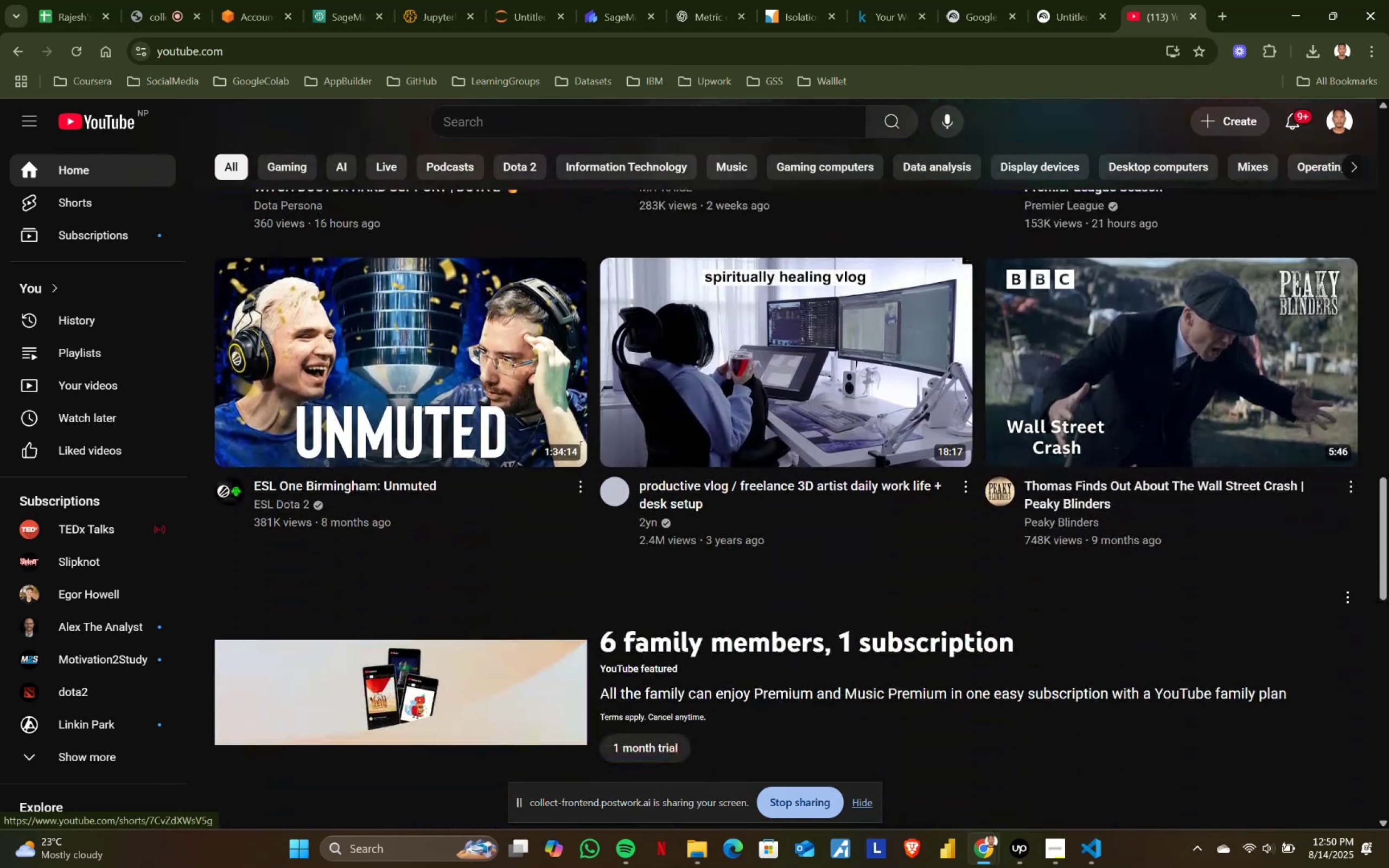 
scroll: coordinate [443, 185], scroll_direction: up, amount: 6.0
 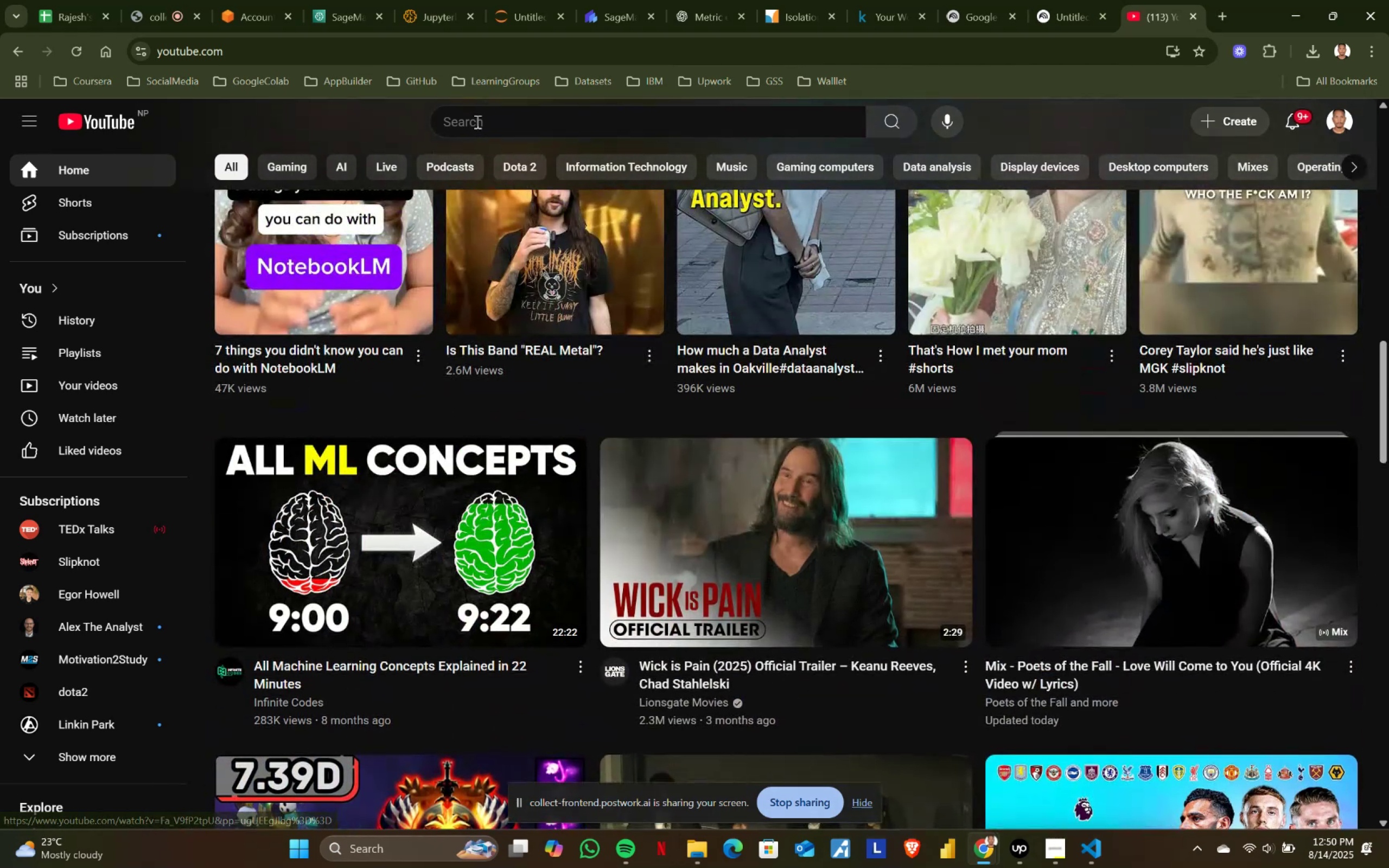 
left_click([477, 120])
 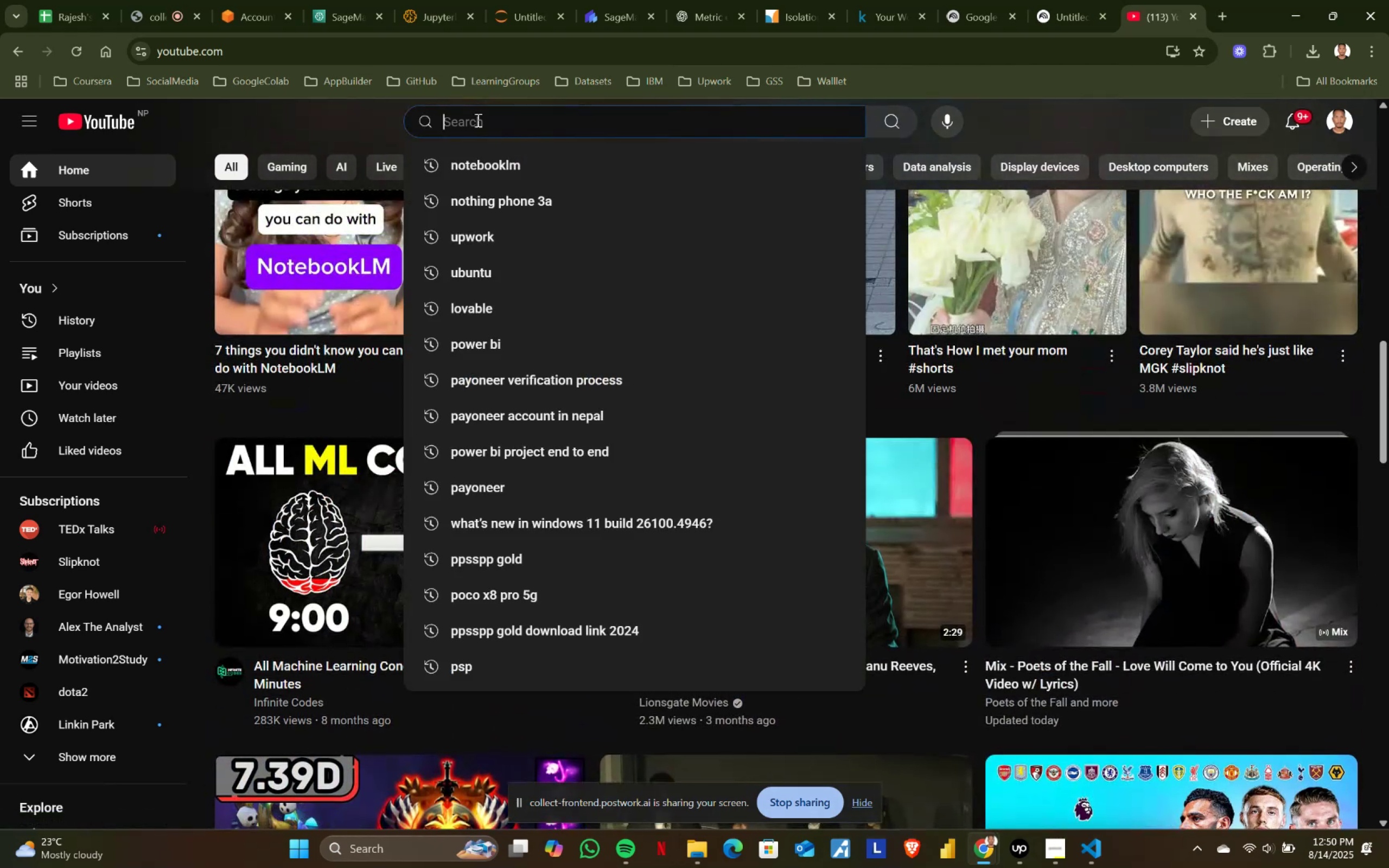 
type(data)
 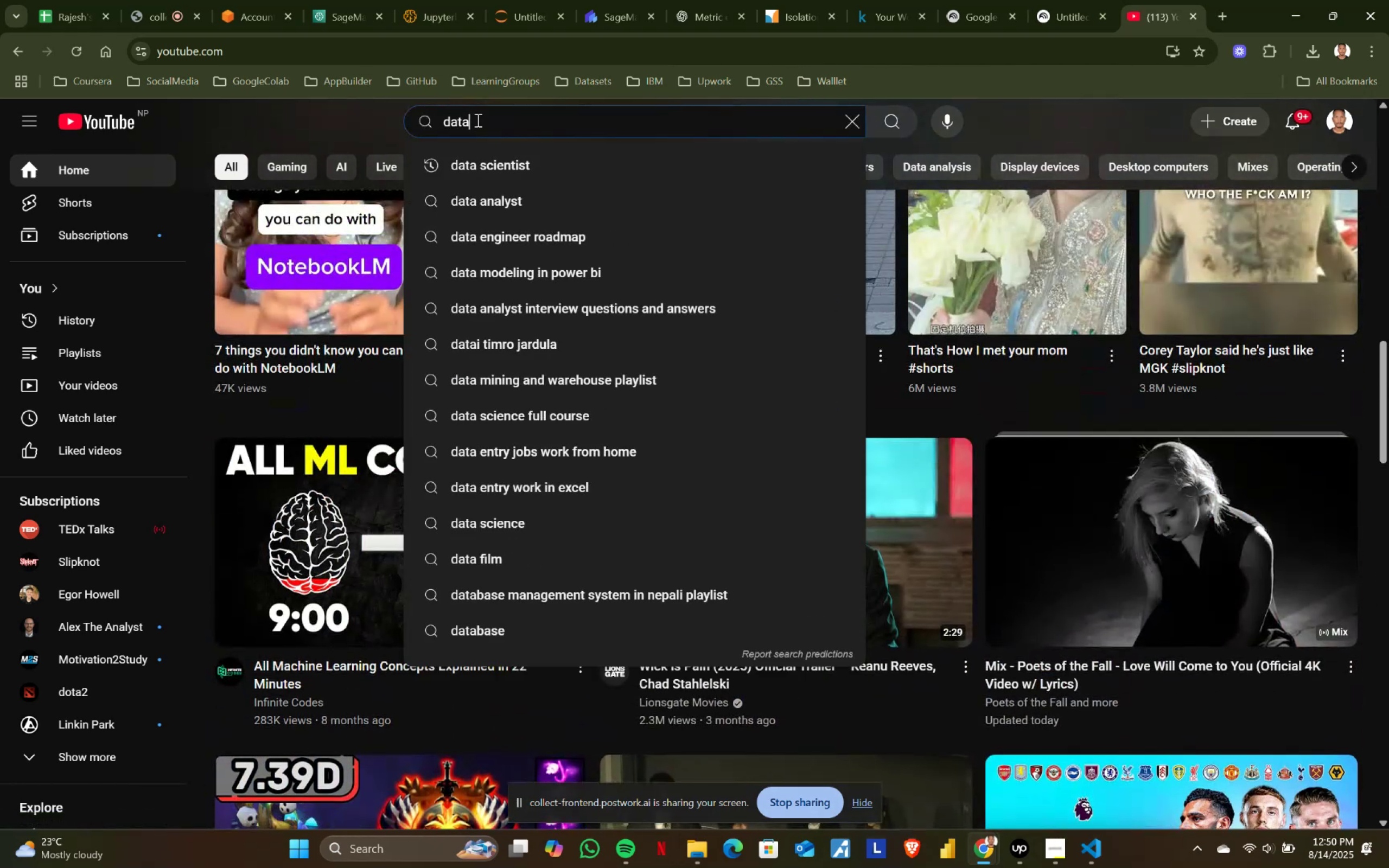 
left_click([496, 155])
 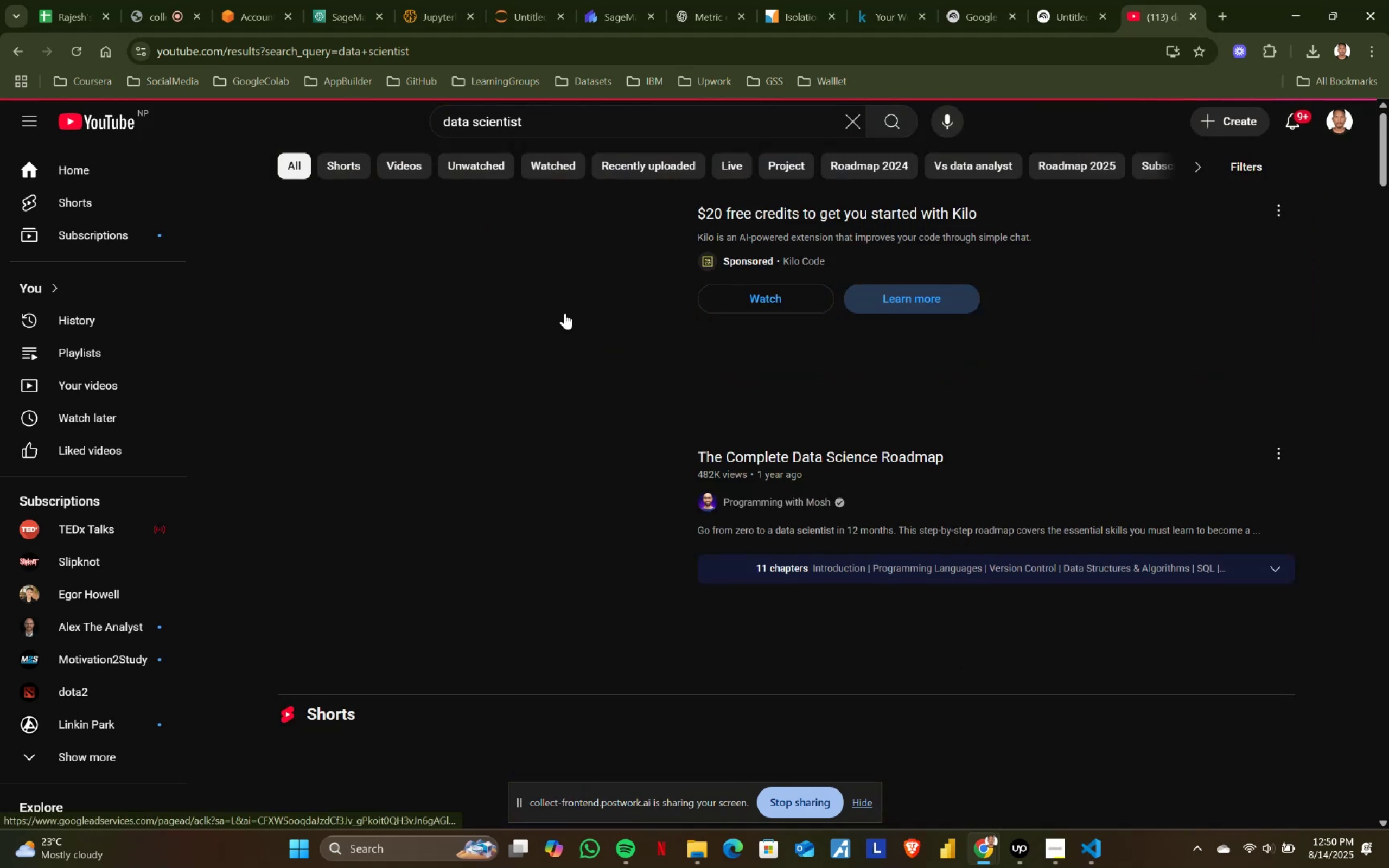 
scroll: coordinate [73, 557], scroll_direction: down, amount: 8.0
 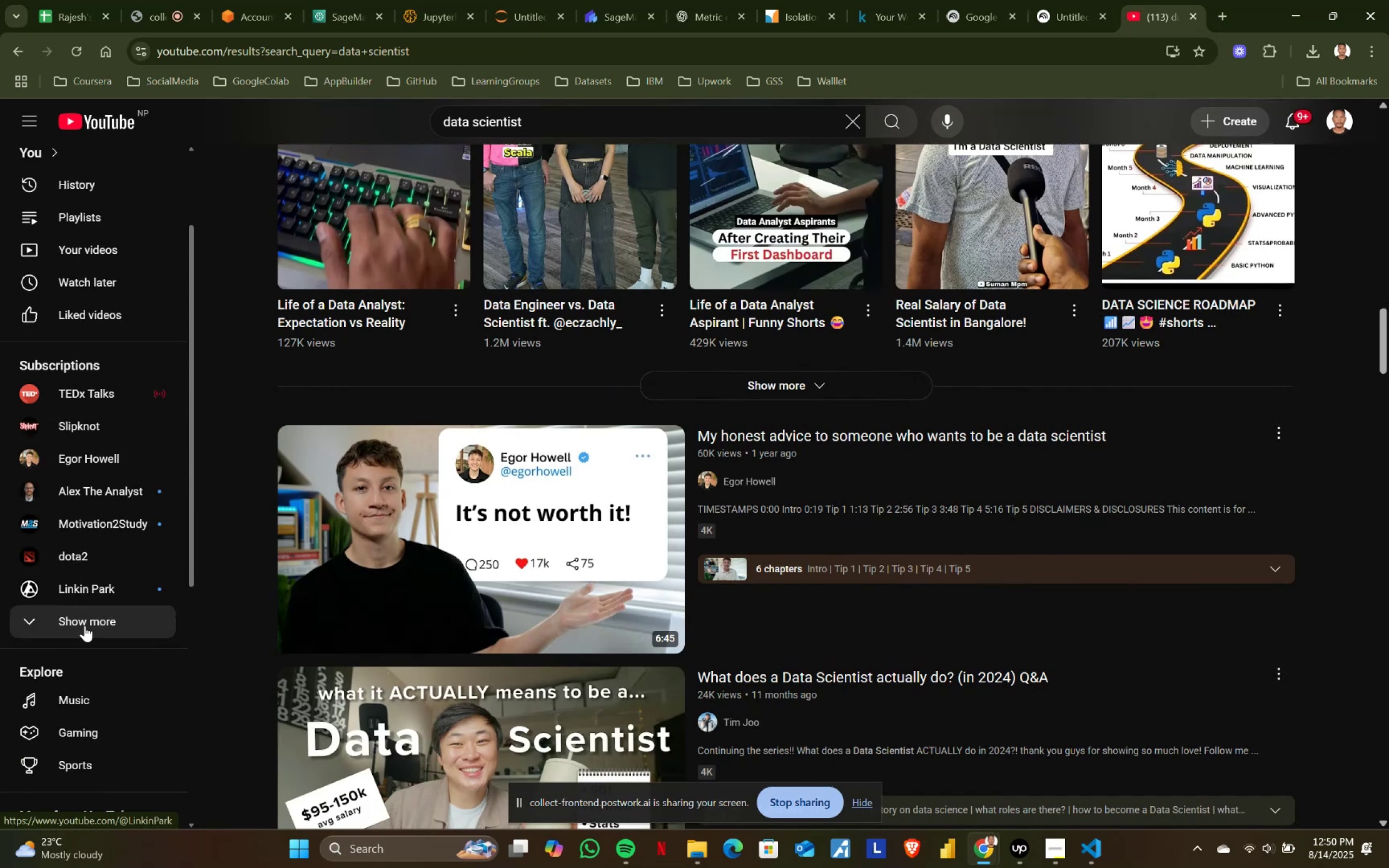 
left_click([84, 623])
 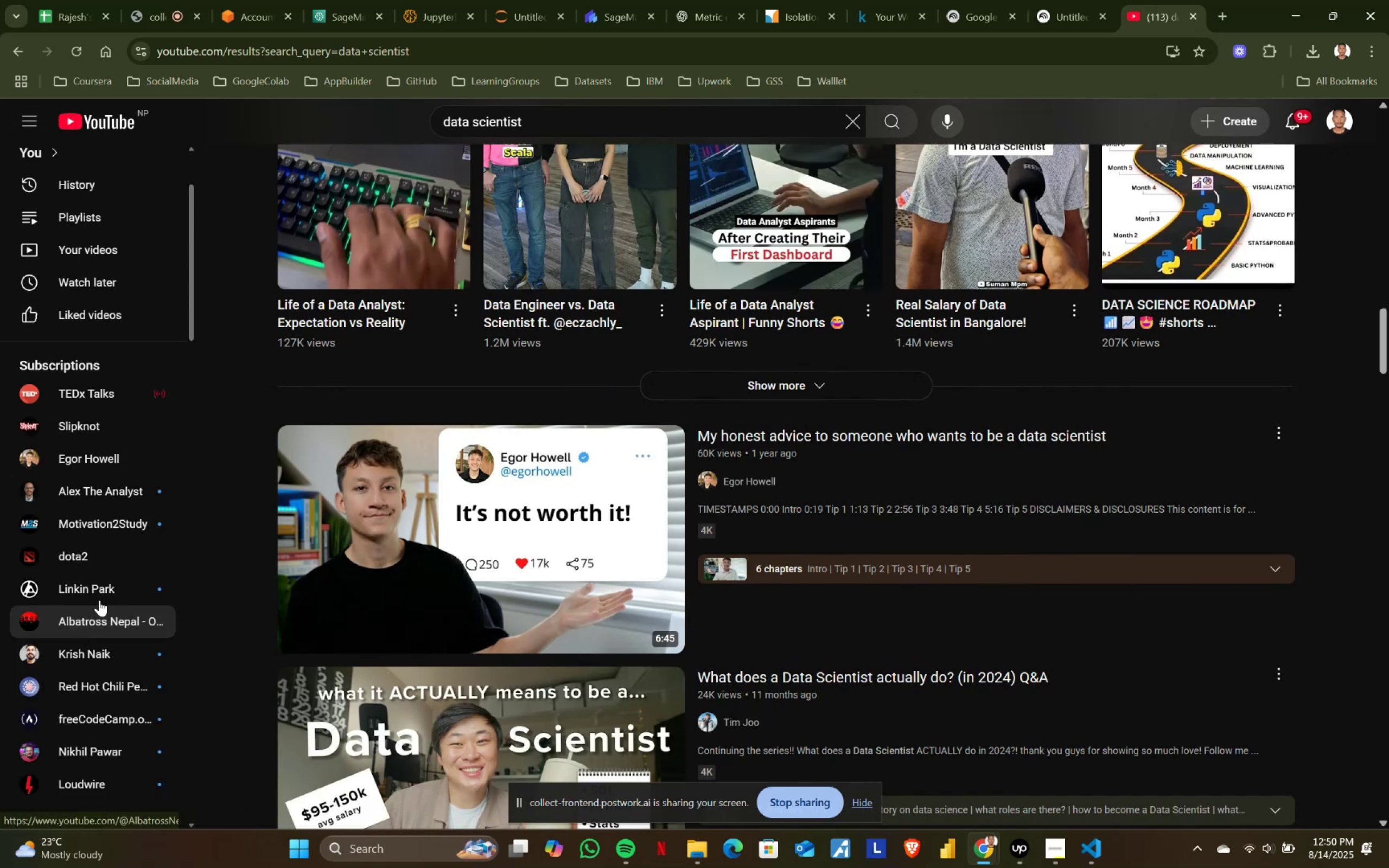 
scroll: coordinate [112, 592], scroll_direction: down, amount: 4.0
 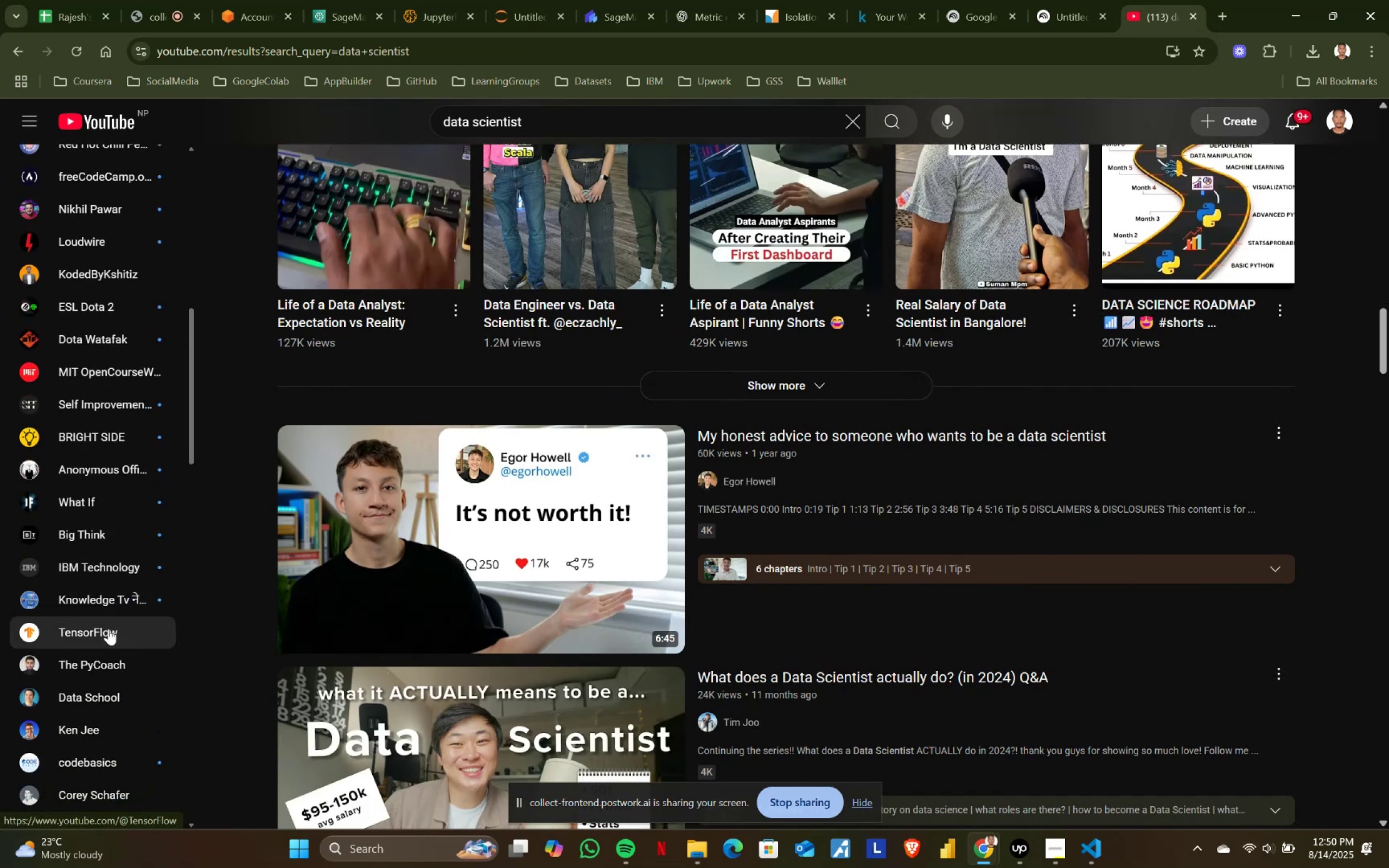 
left_click([66, 688])
 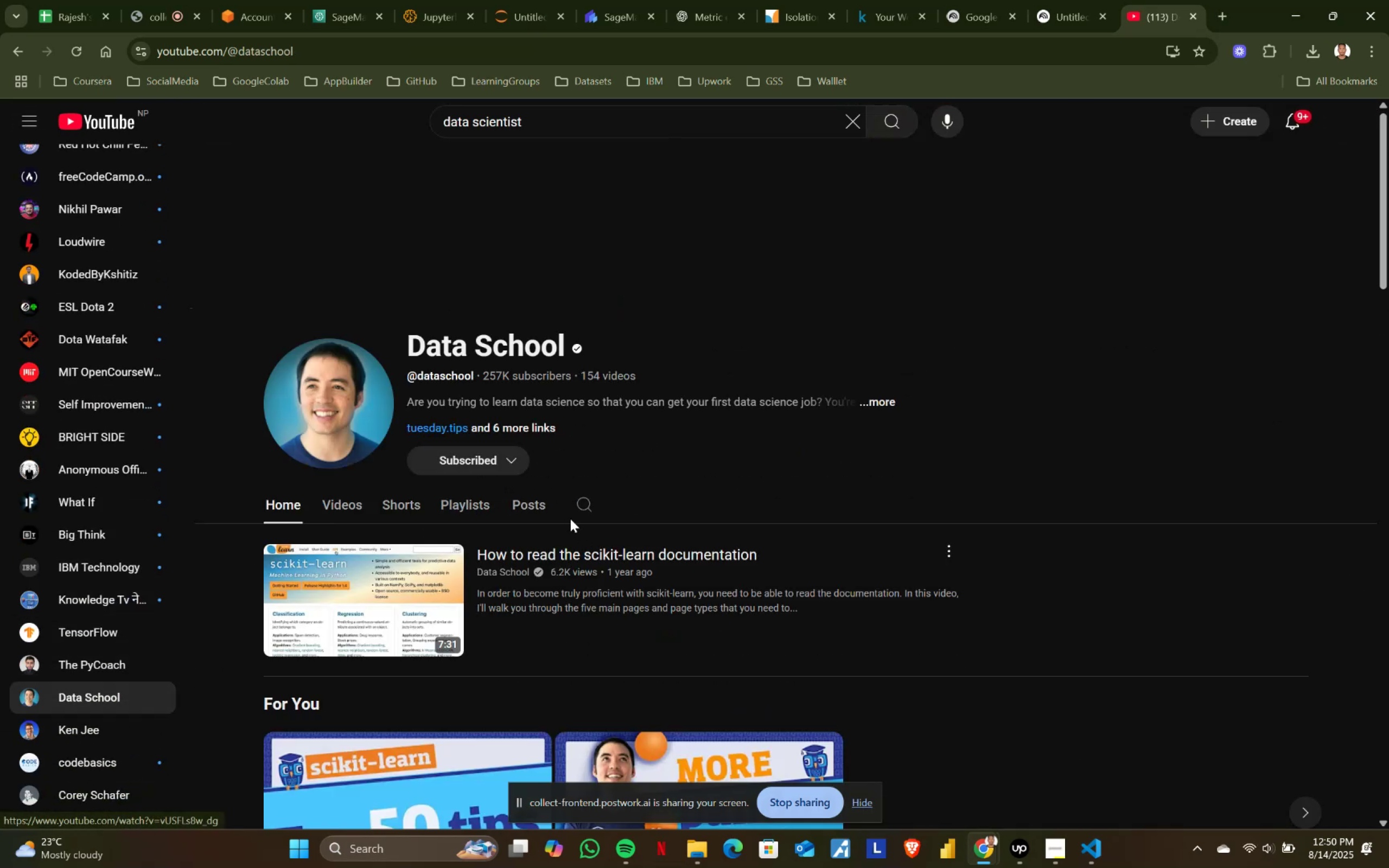 
scroll: coordinate [575, 514], scroll_direction: down, amount: 1.0
 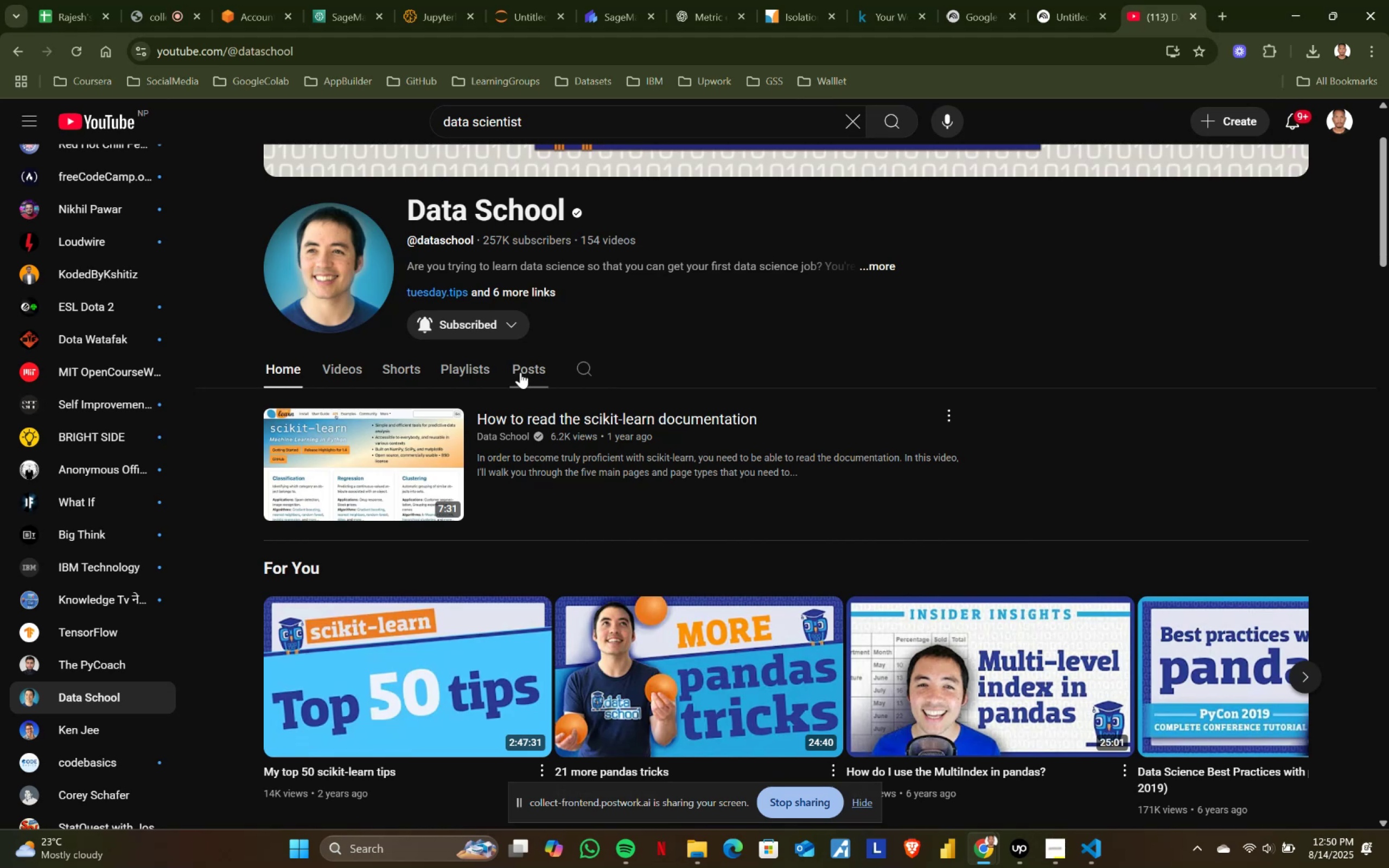 
left_click([463, 360])
 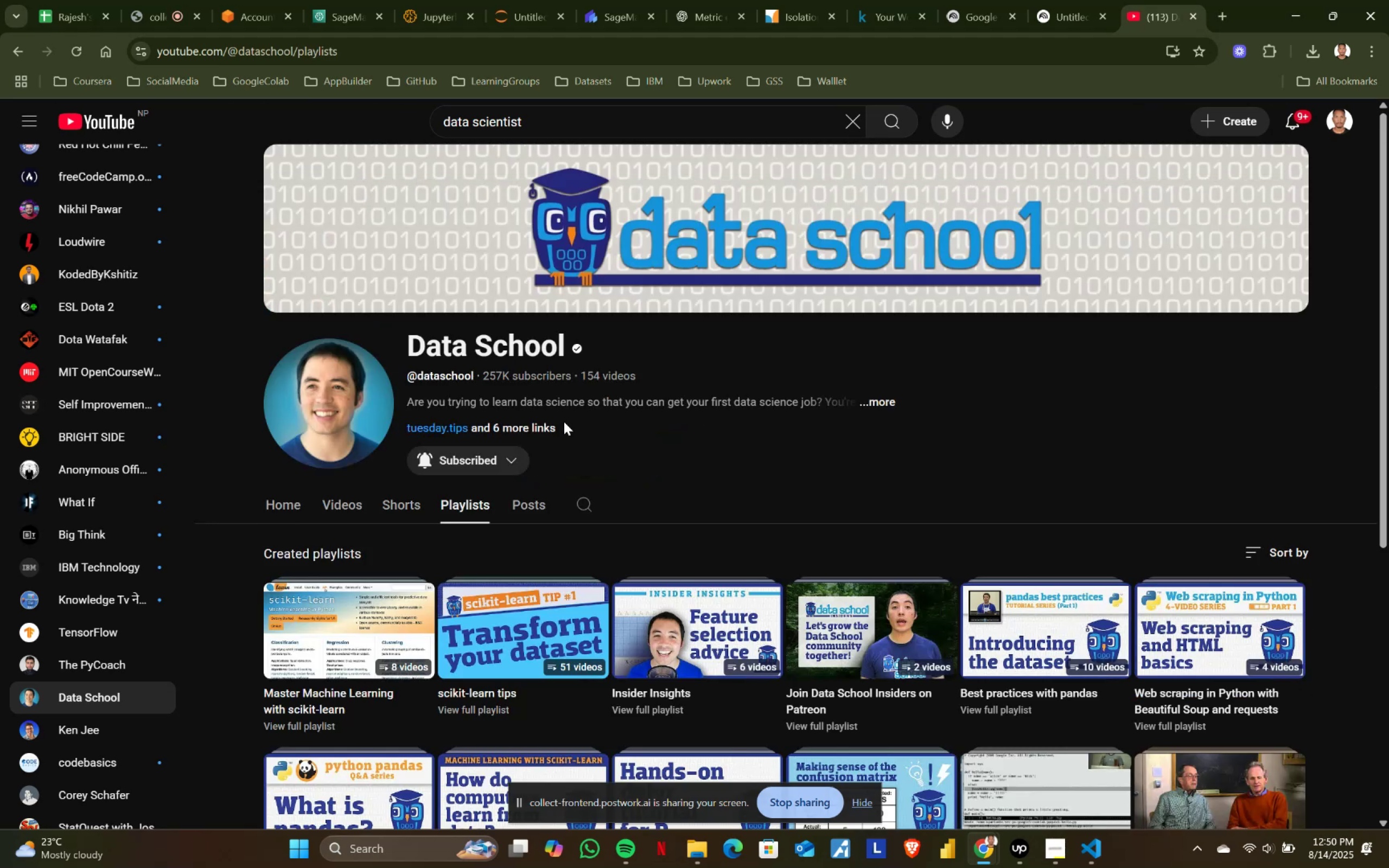 
scroll: coordinate [575, 497], scroll_direction: down, amount: 1.0
 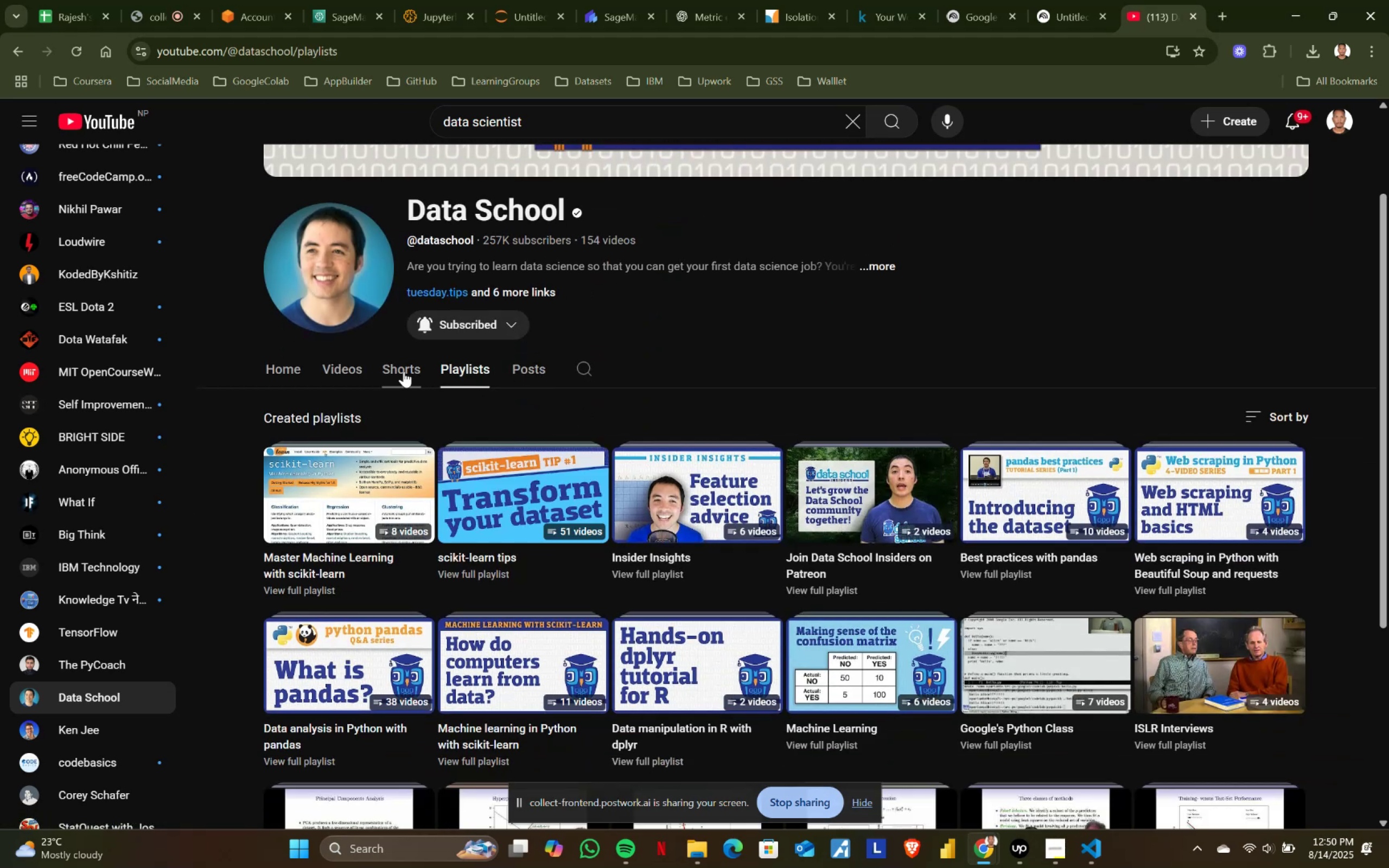 
left_click([356, 370])
 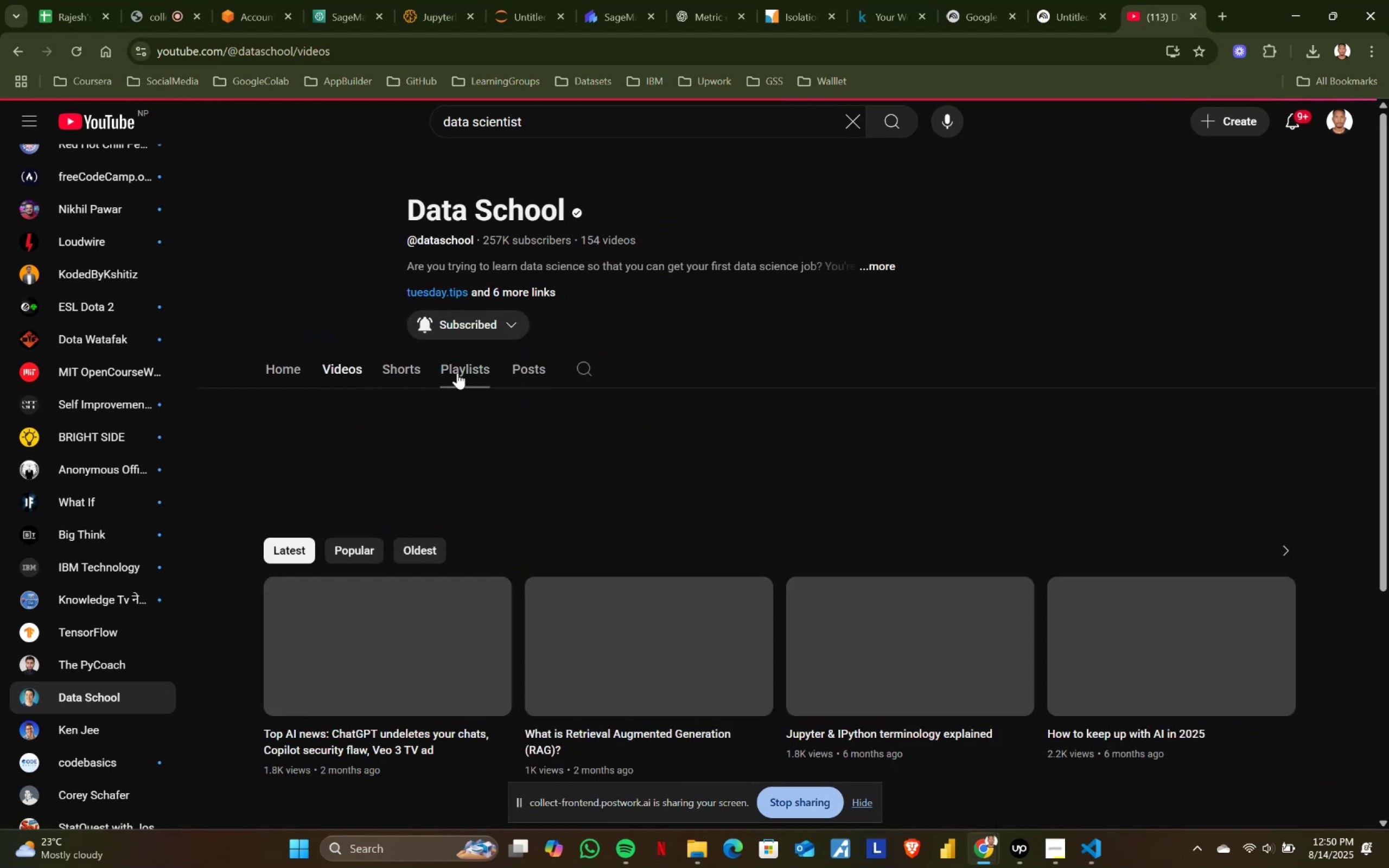 
left_click([458, 372])
 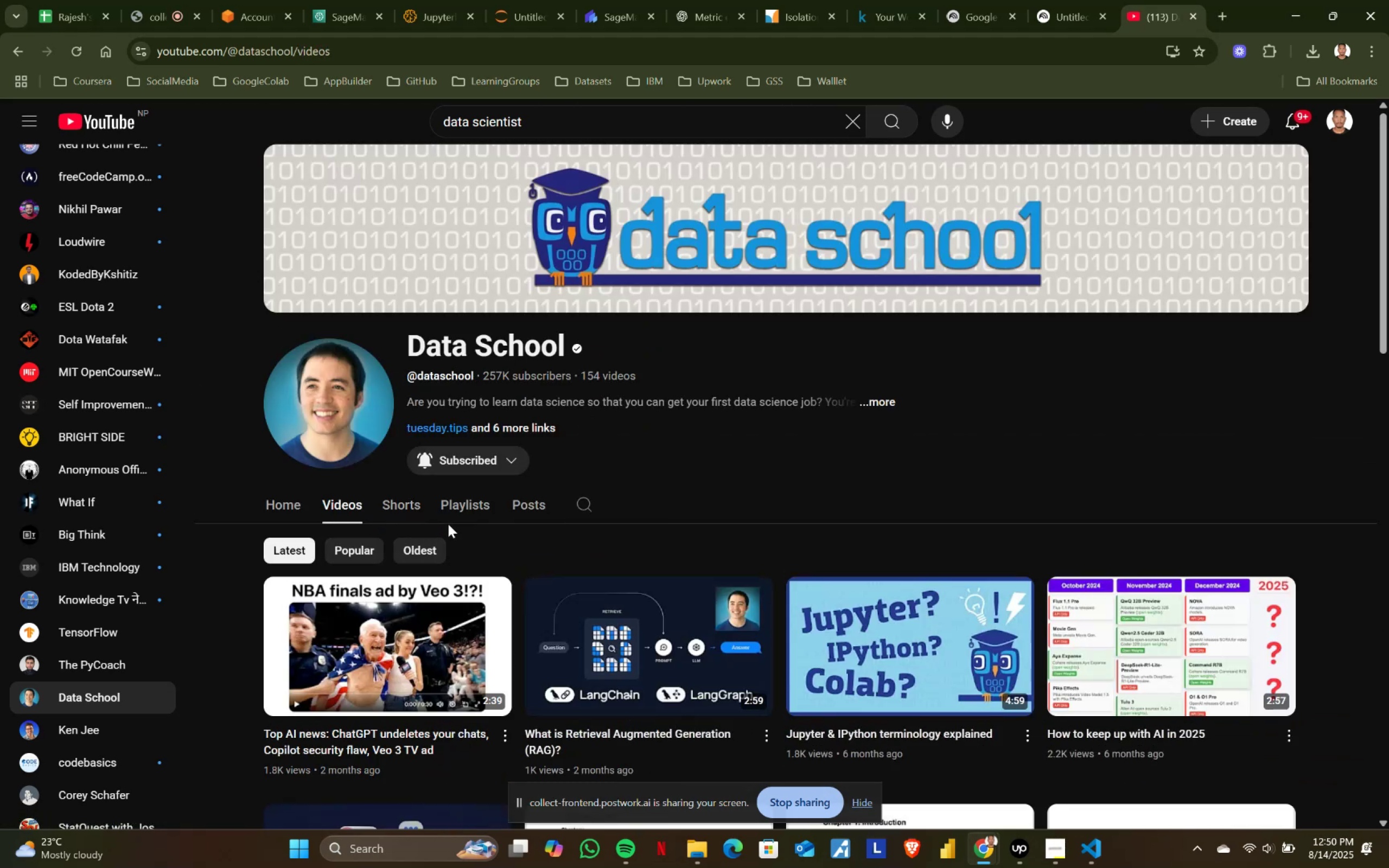 
left_click([444, 503])
 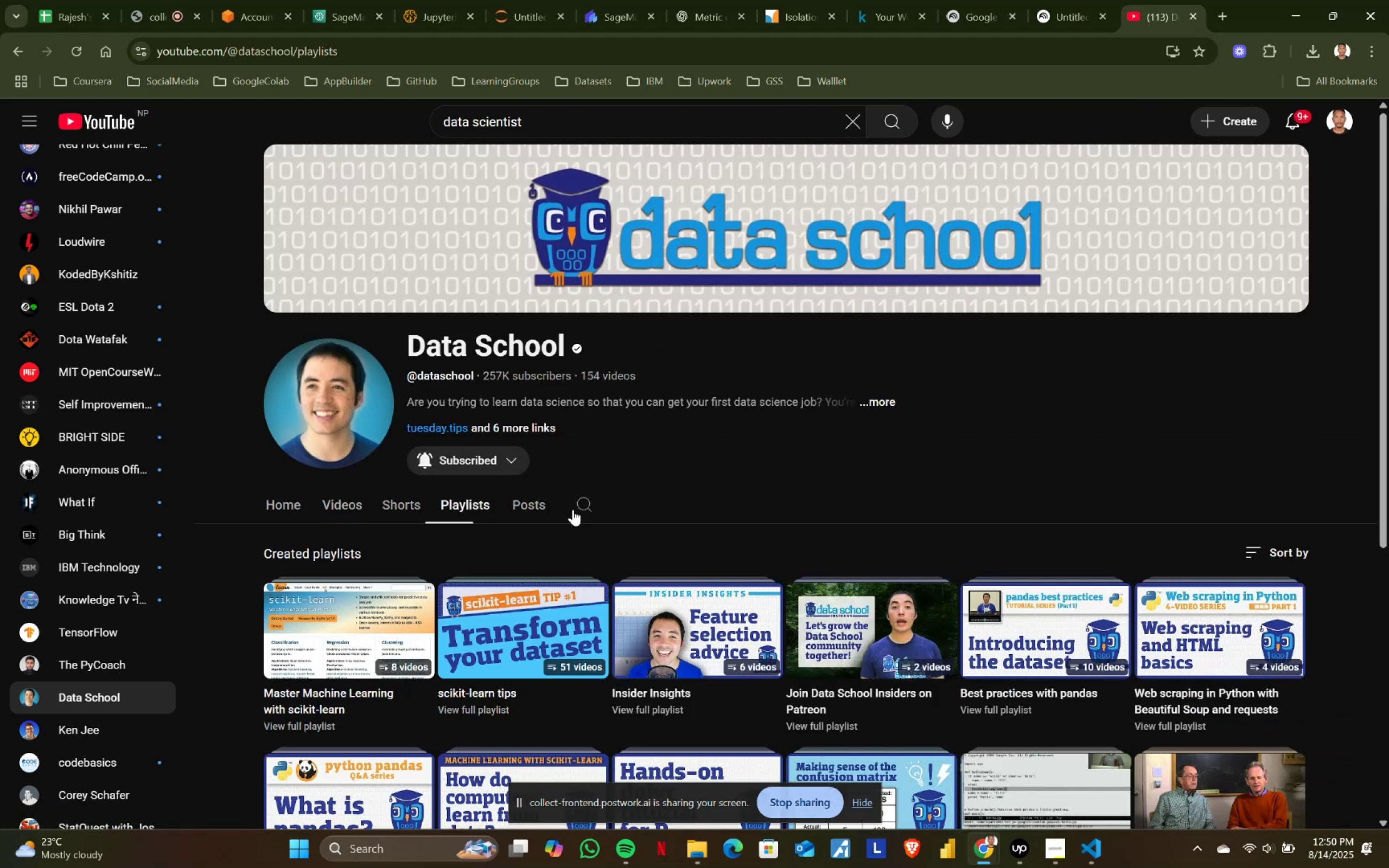 
scroll: coordinate [595, 515], scroll_direction: down, amount: 1.0
 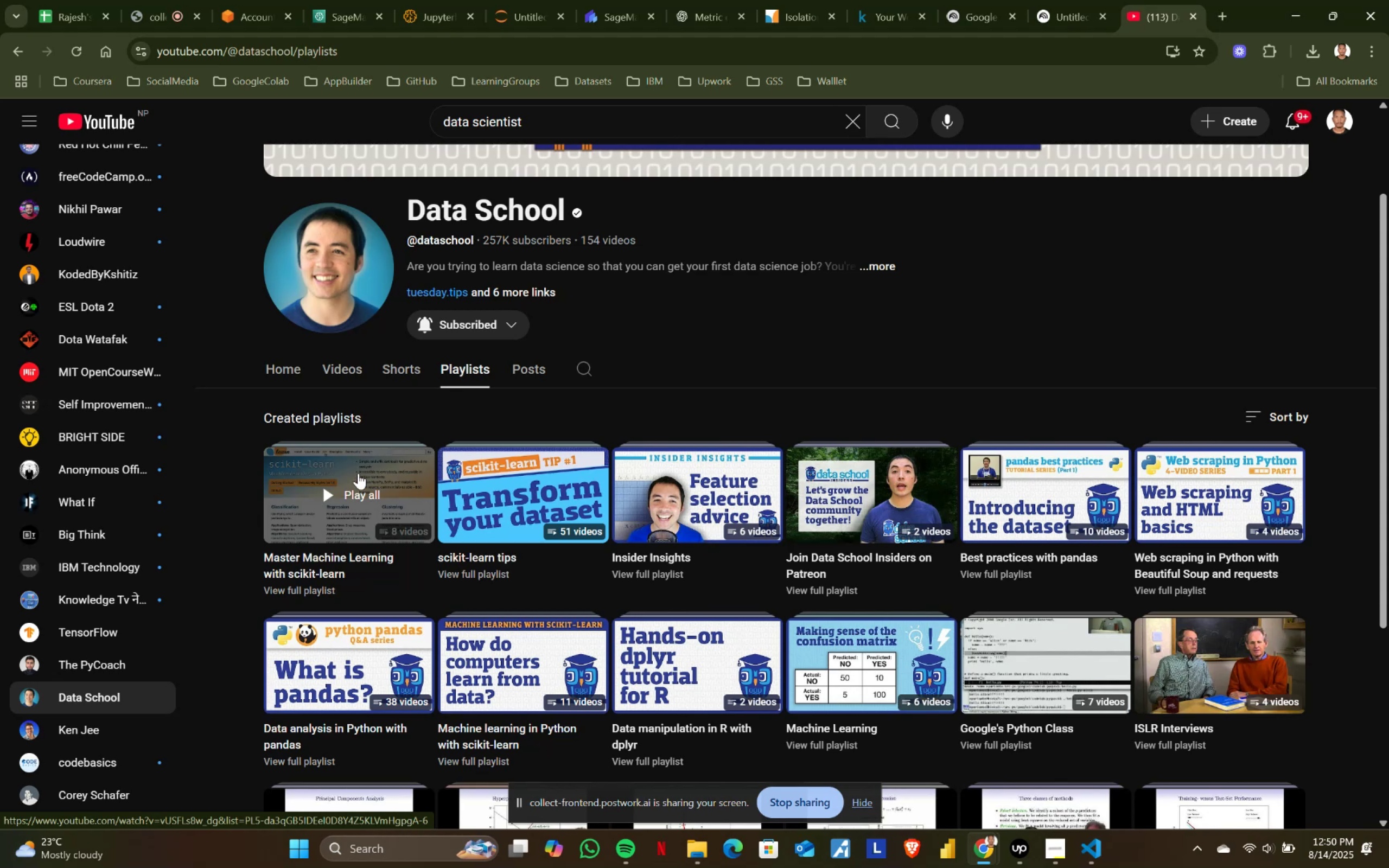 
left_click([356, 462])
 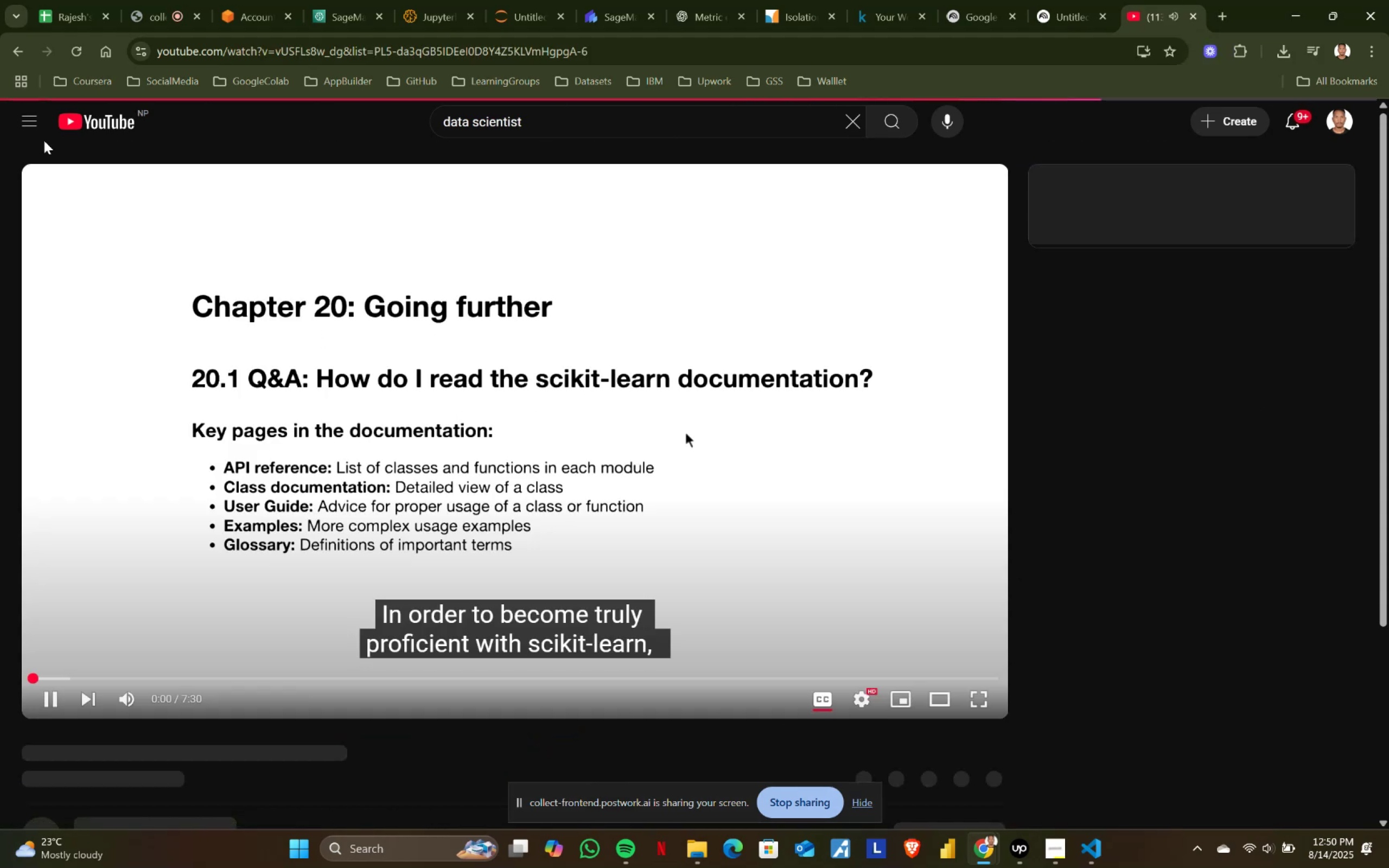 
left_click([20, 49])
 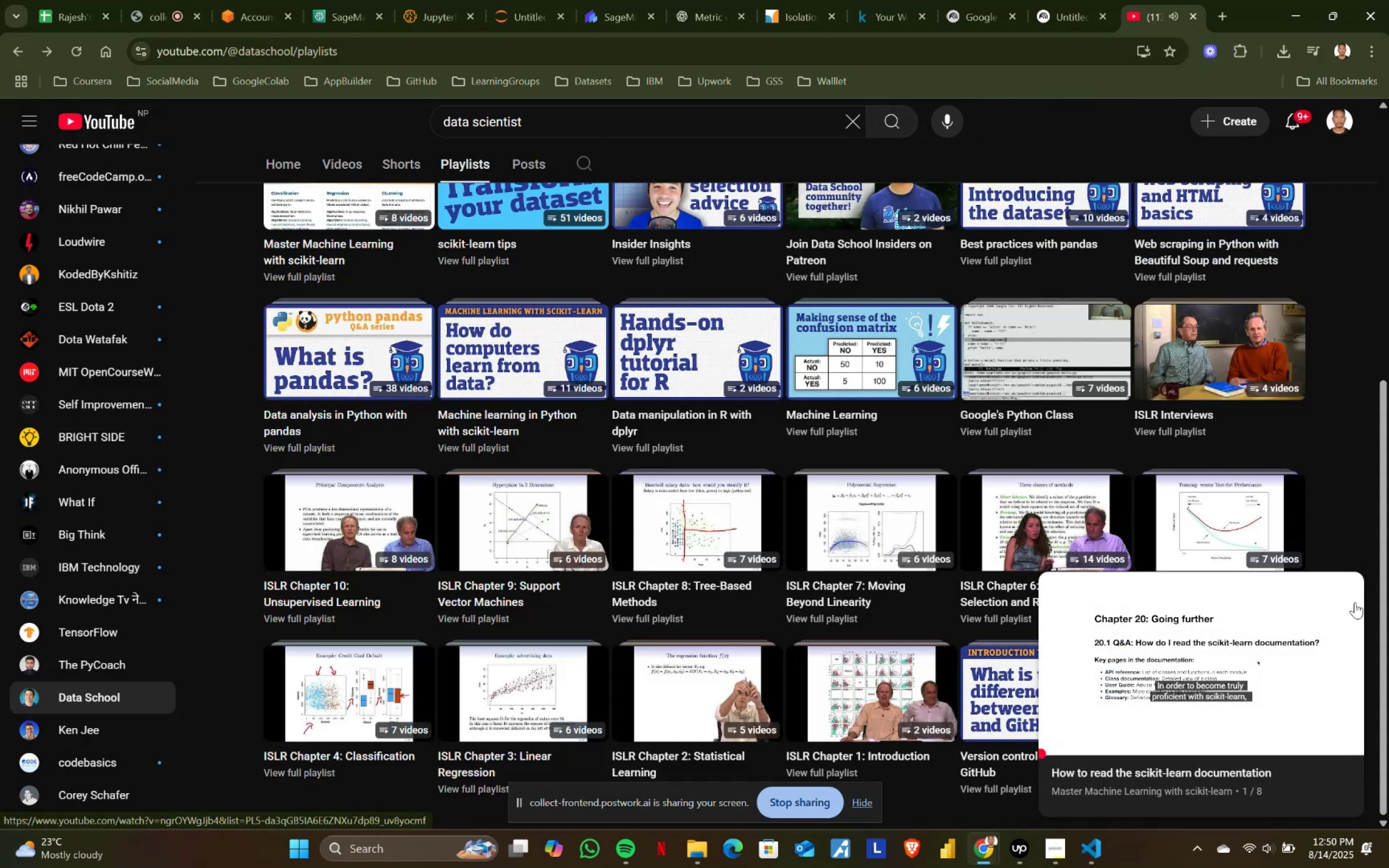 
left_click([1347, 584])
 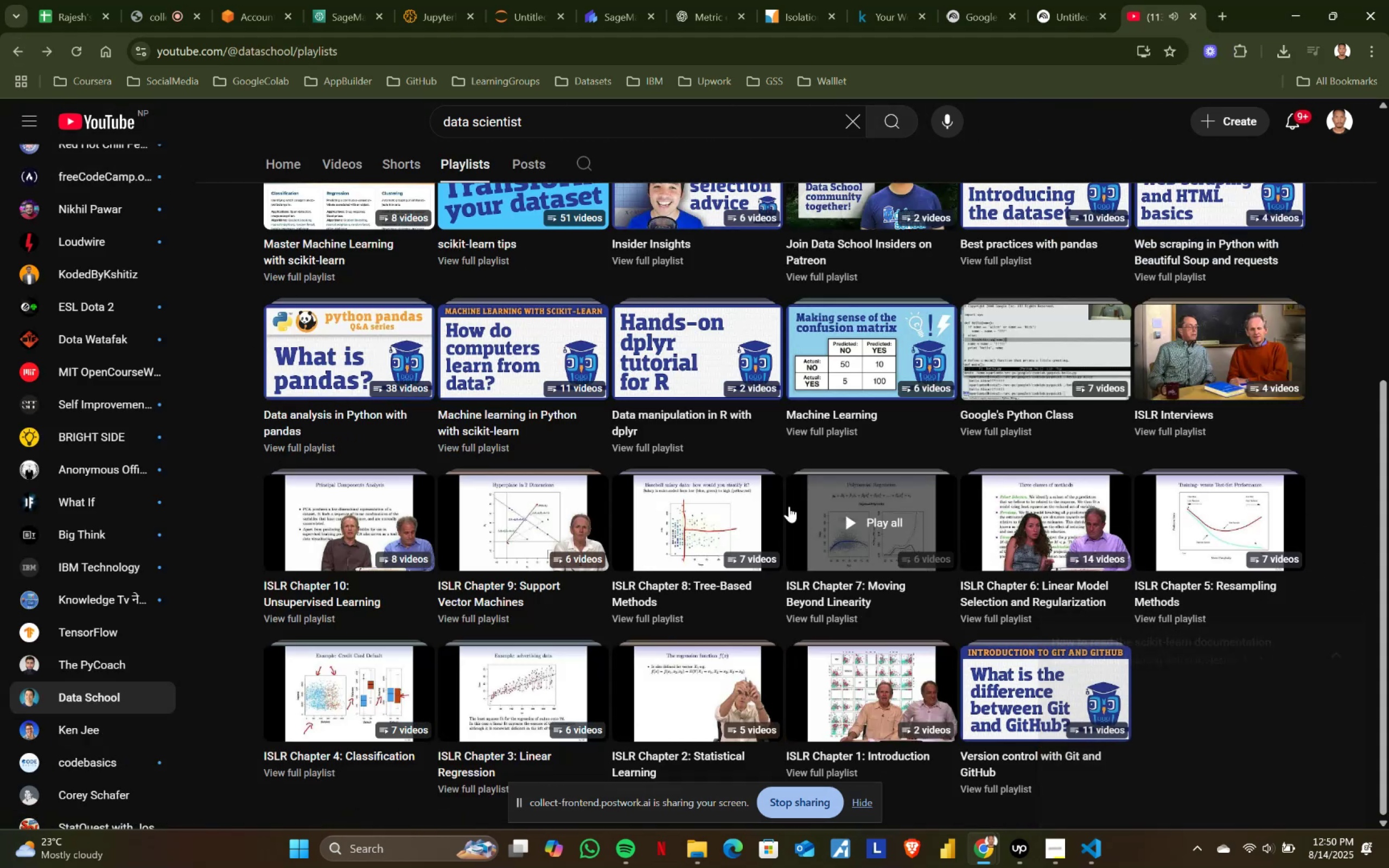 
scroll: coordinate [596, 372], scroll_direction: up, amount: 4.0
 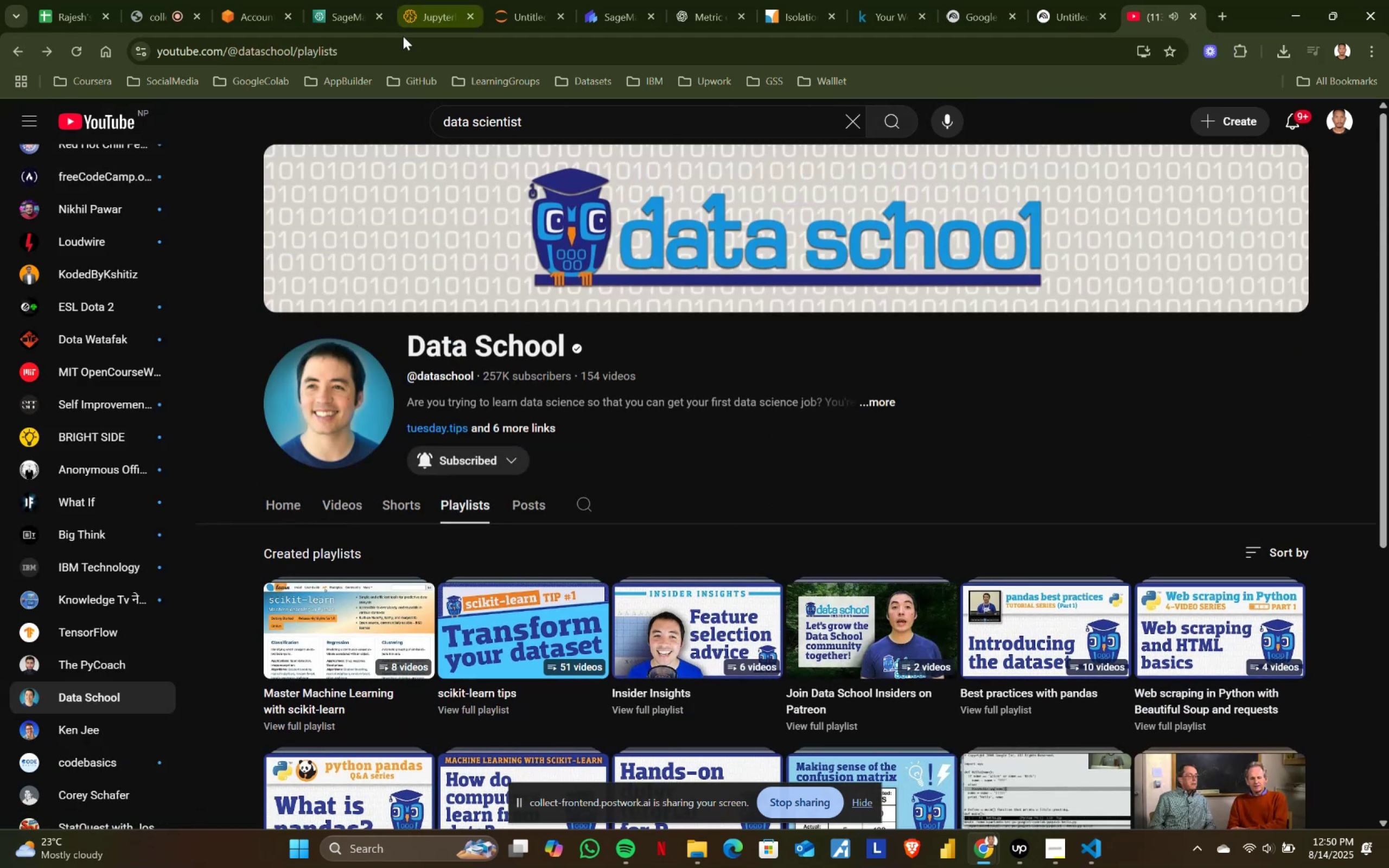 
left_click([387, 45])
 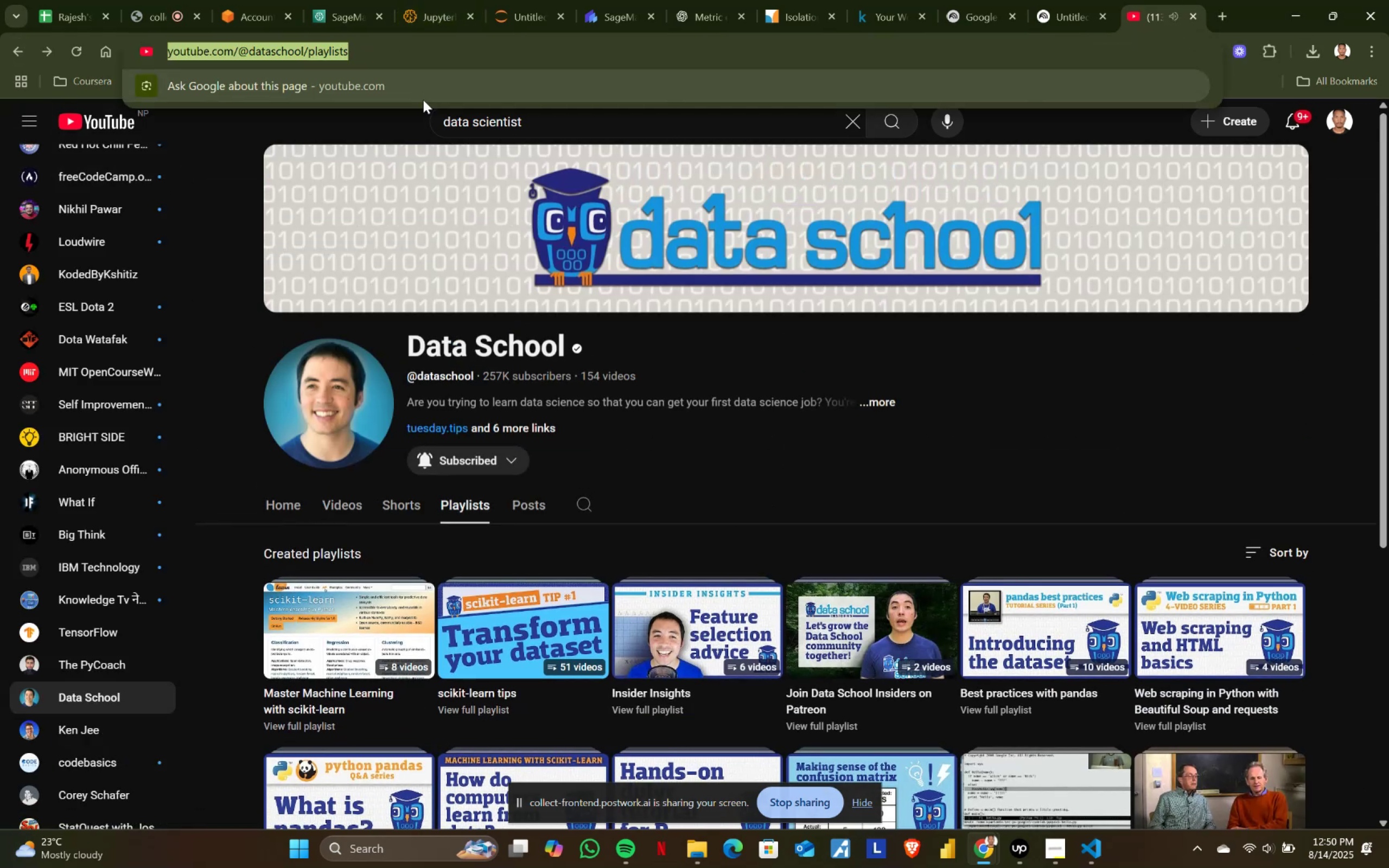 
key(Control+ControlLeft)
 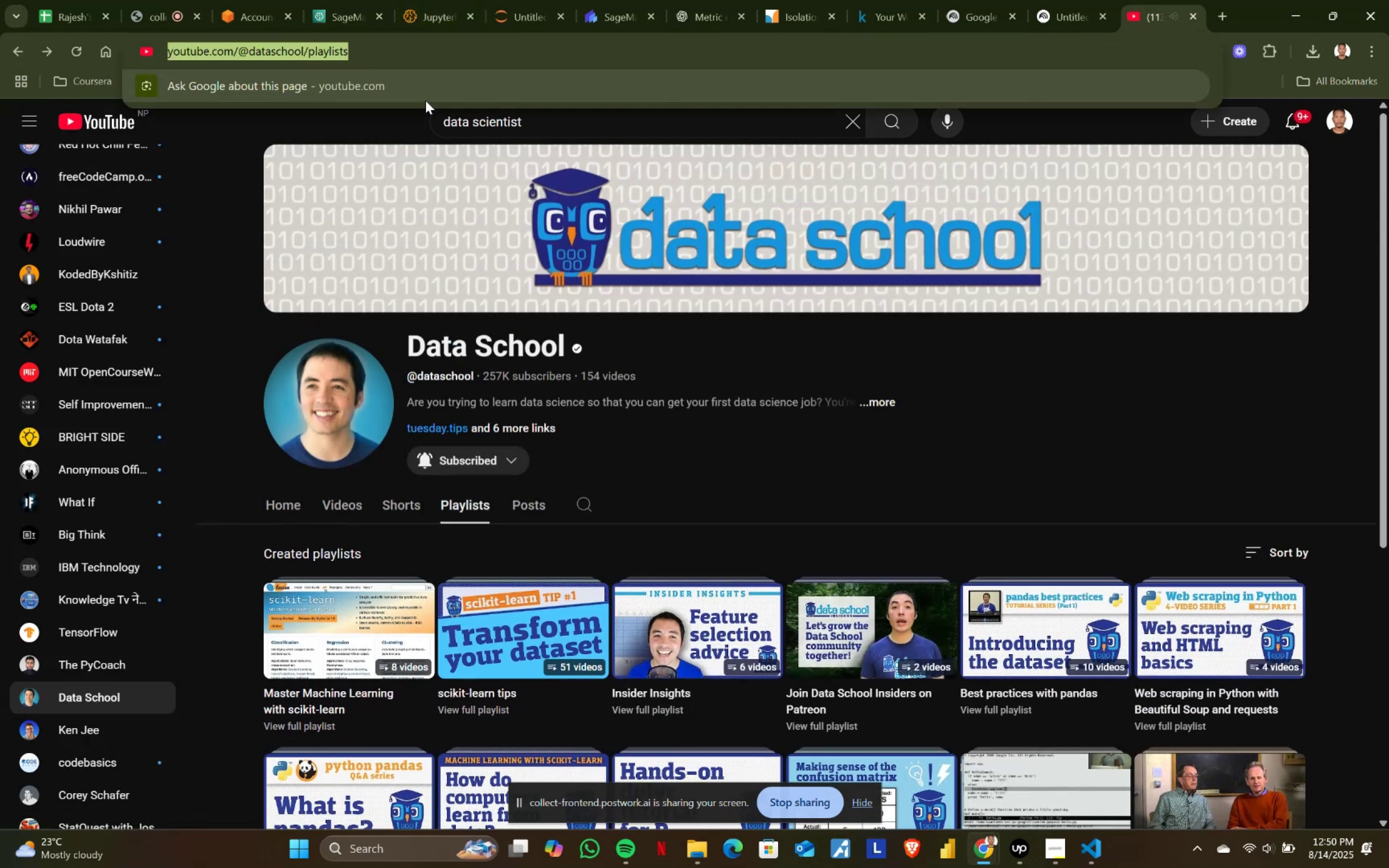 
key(Control+C)
 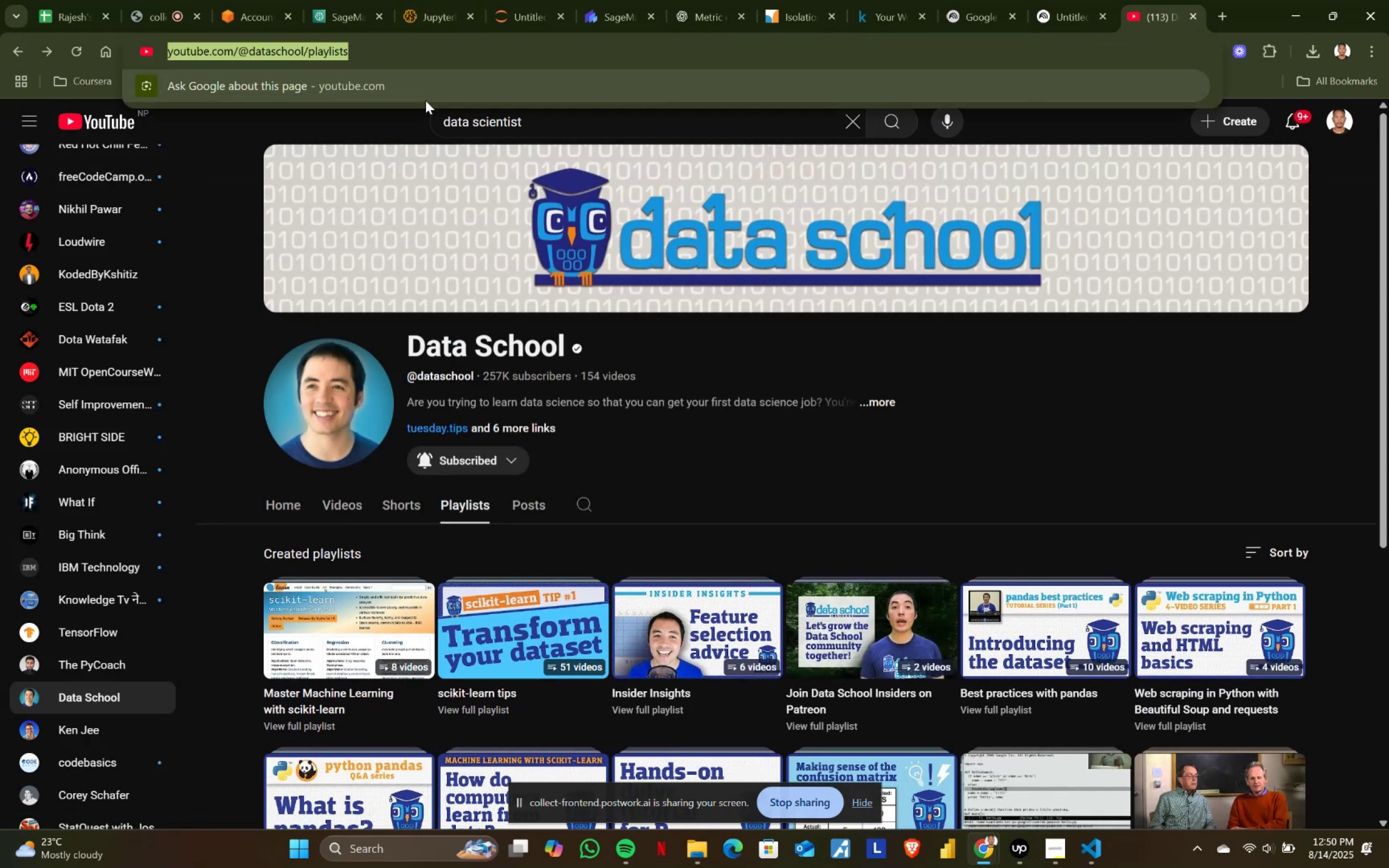 
key(Control+ControlLeft)
 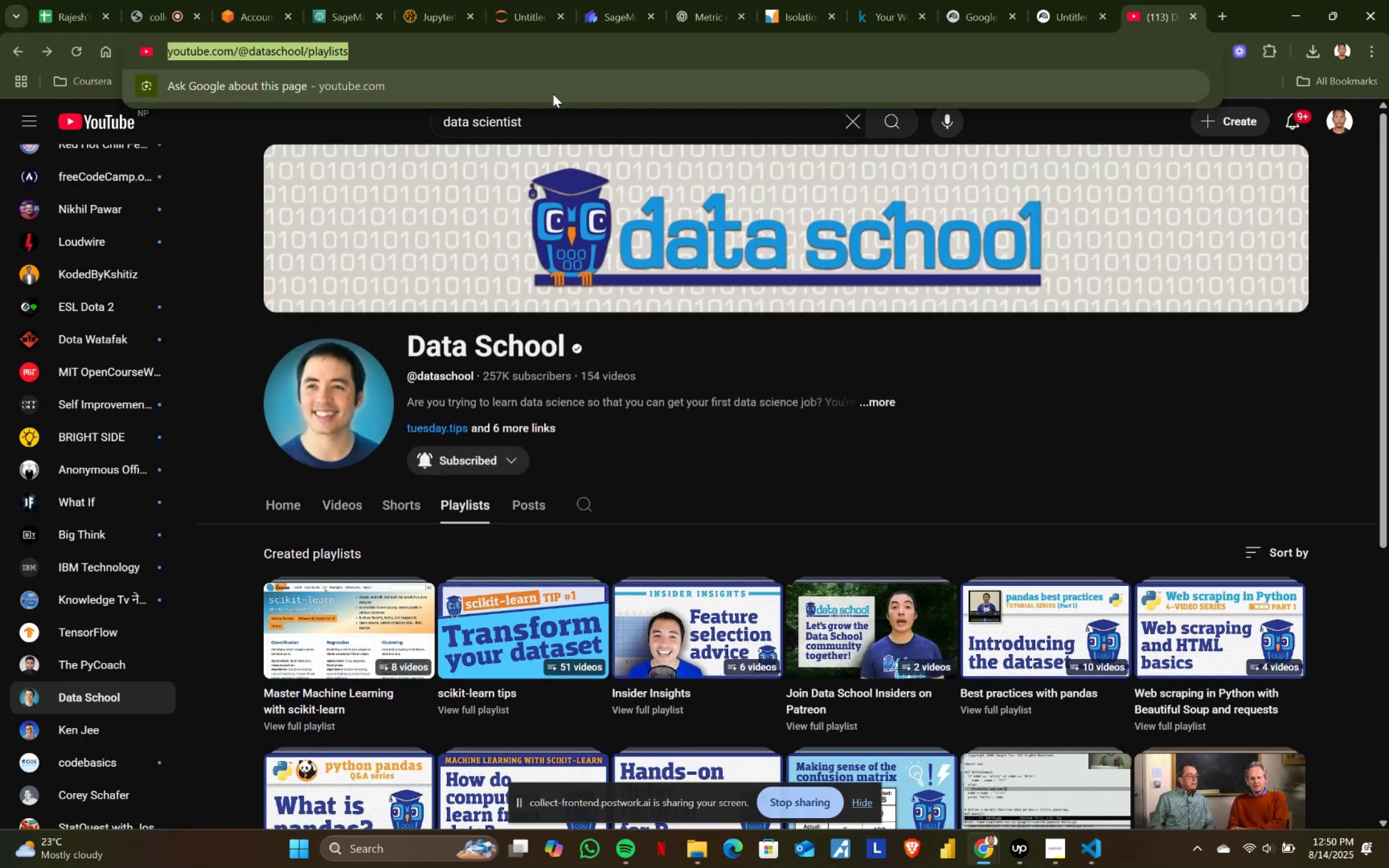 
key(Control+C)
 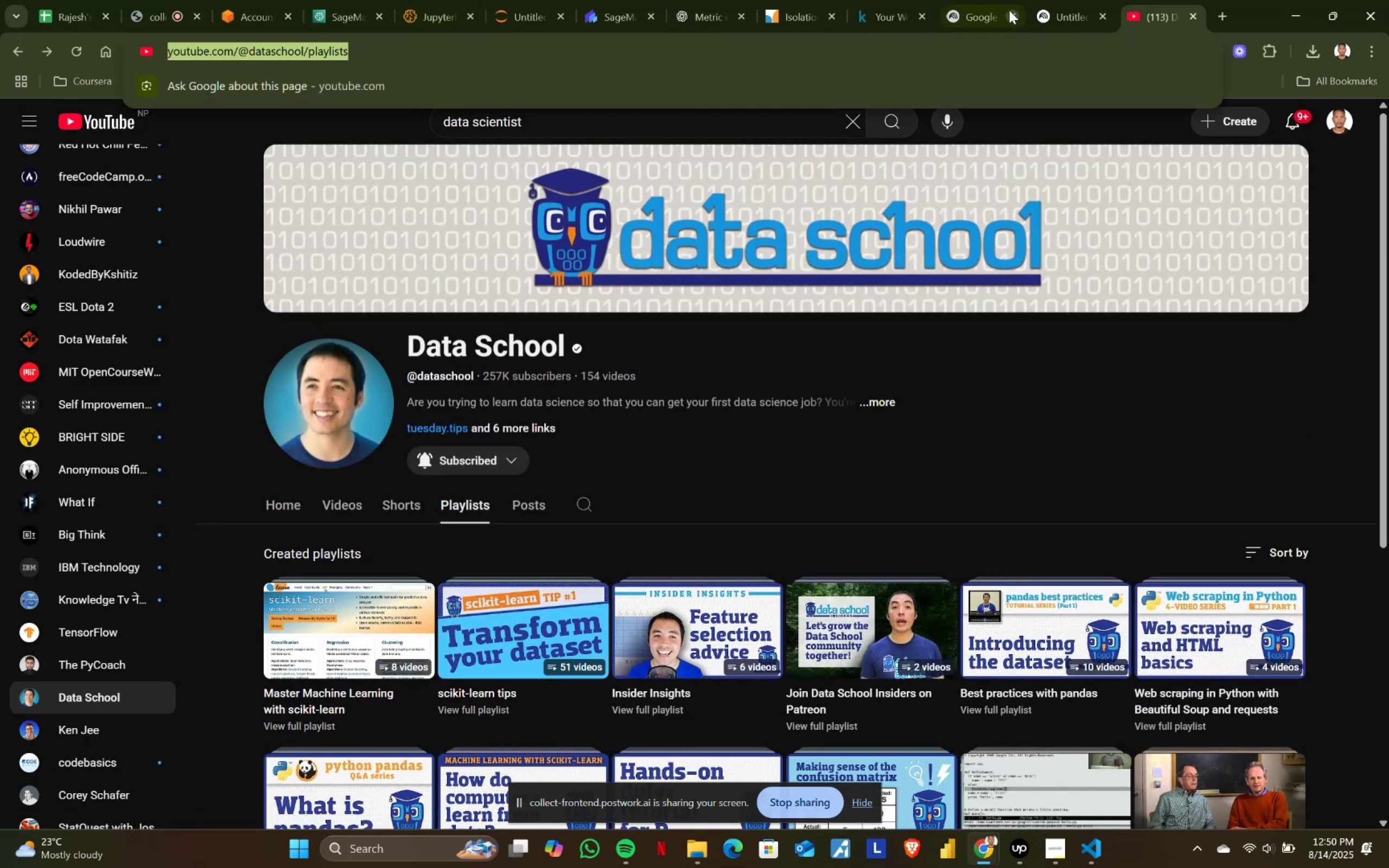 
key(Control+ControlLeft)
 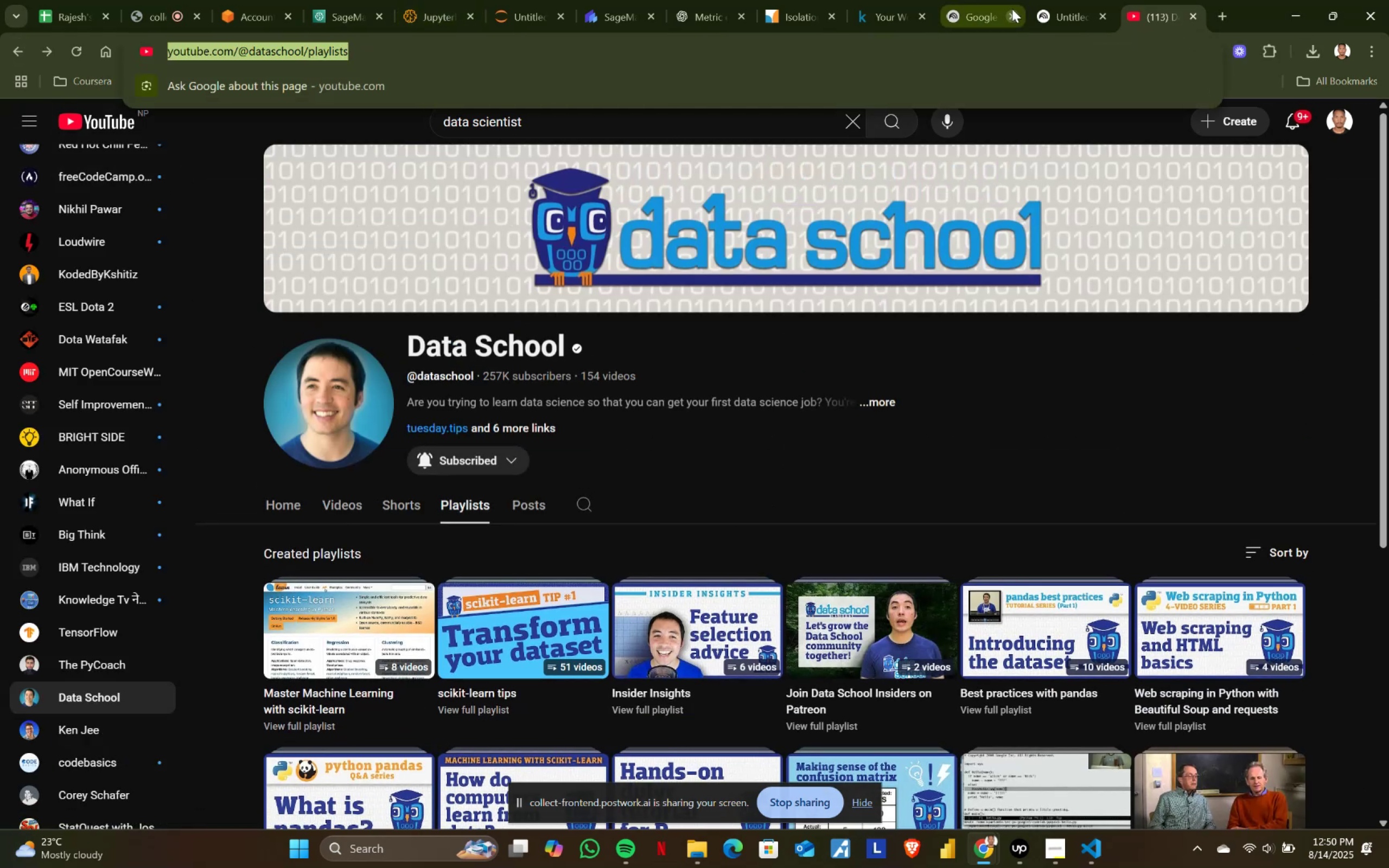 
key(Control+C)
 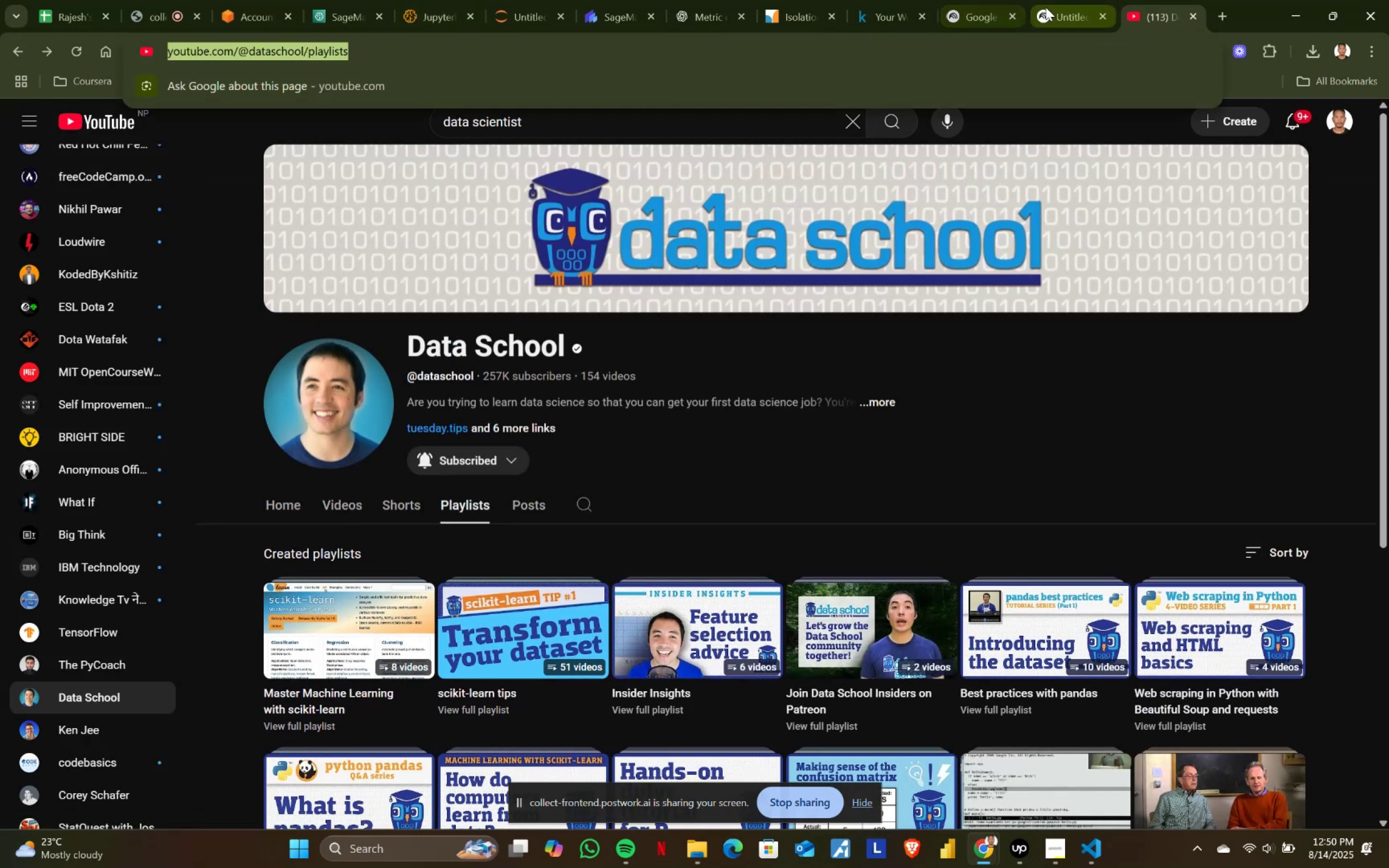 
left_click([1049, 6])
 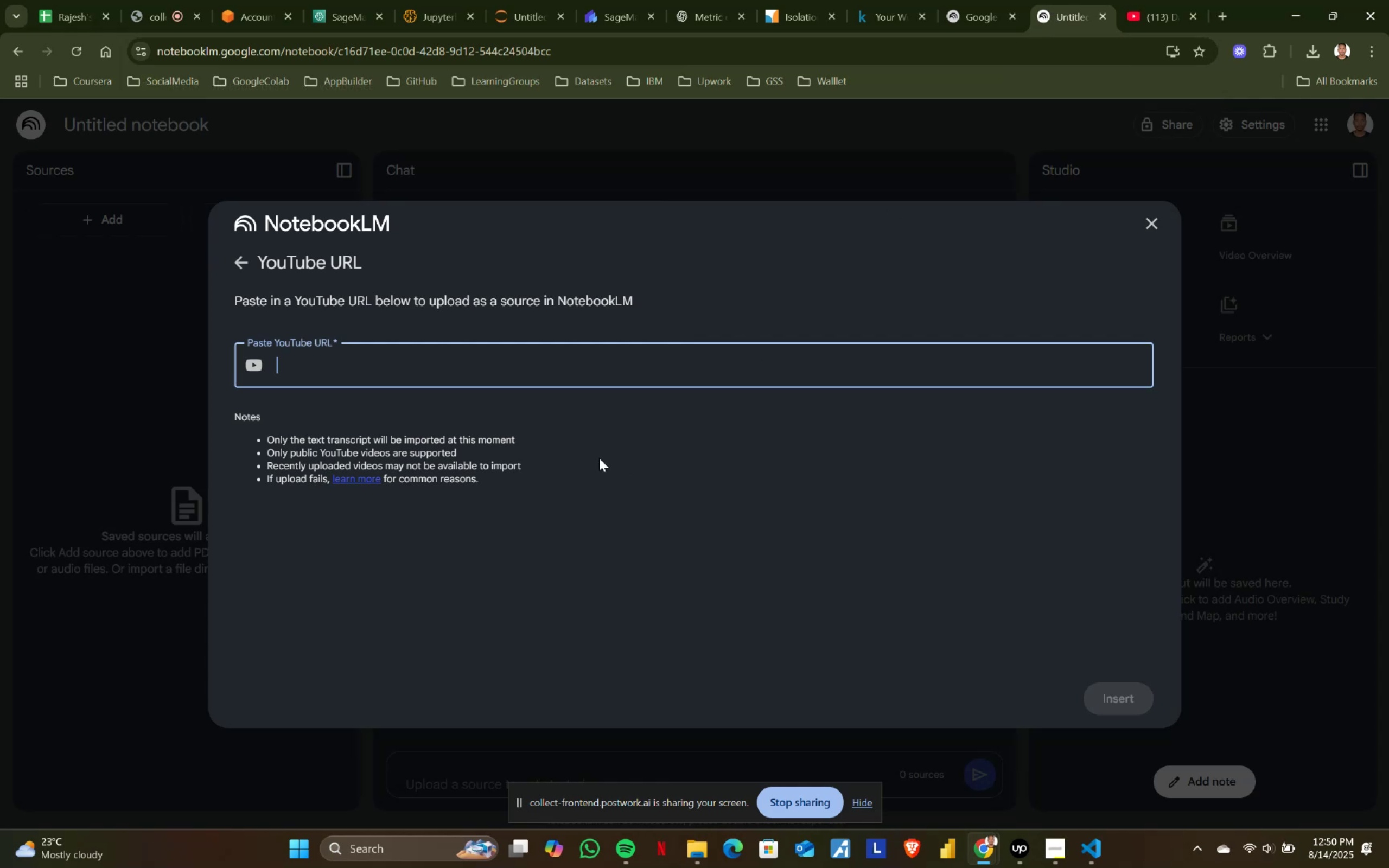 
key(Control+ControlLeft)
 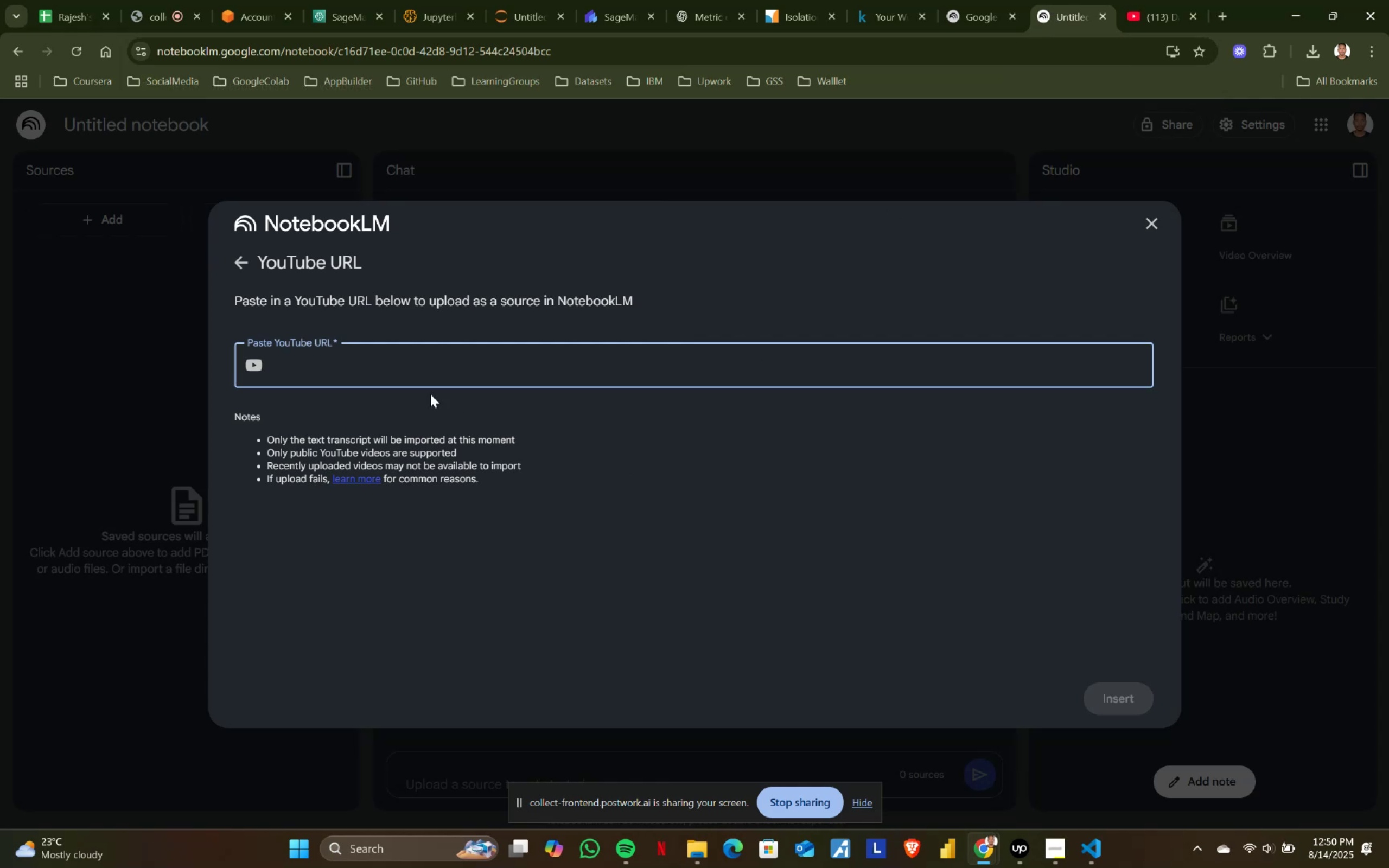 
key(Control+V)
 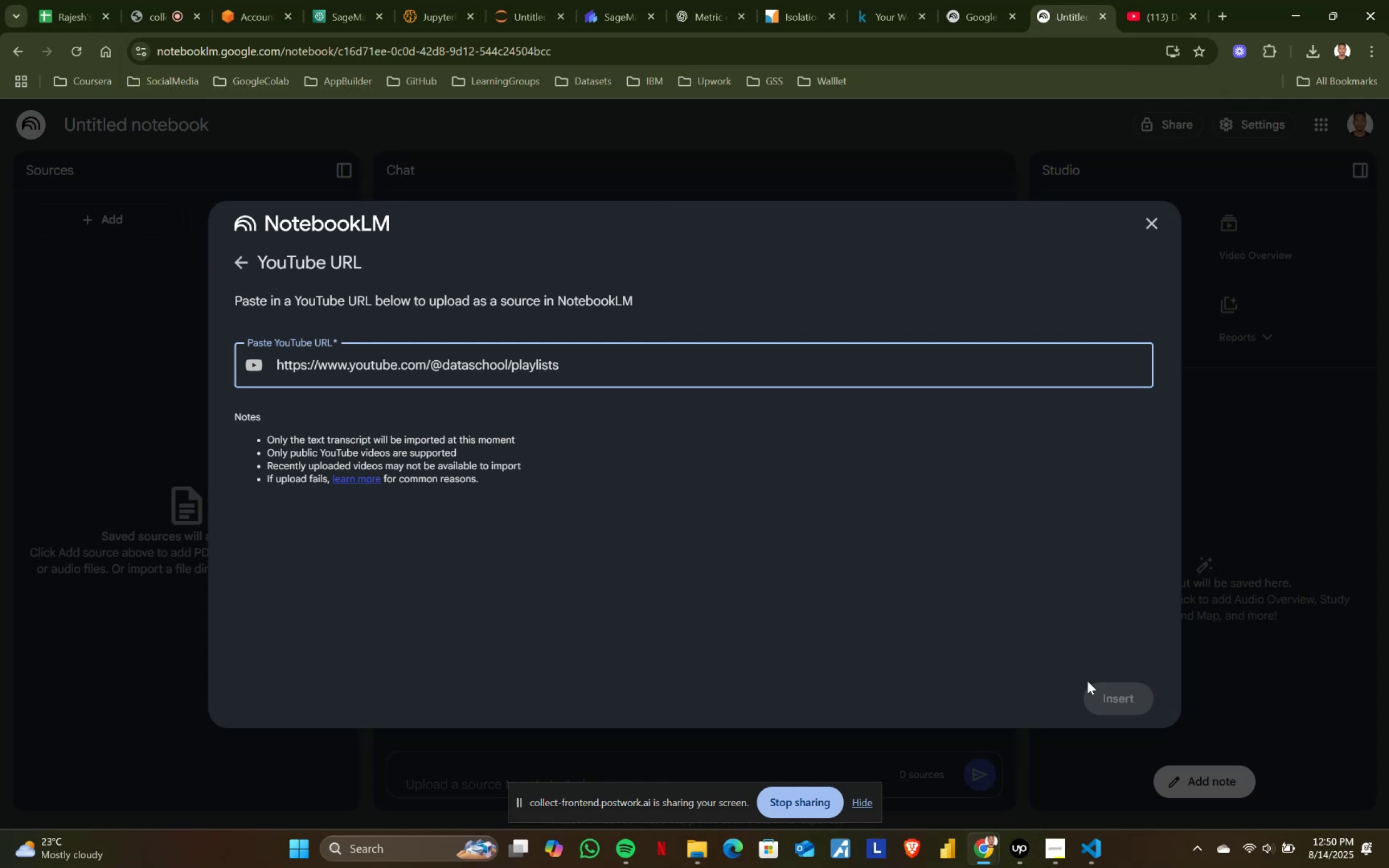 
left_click([751, 539])
 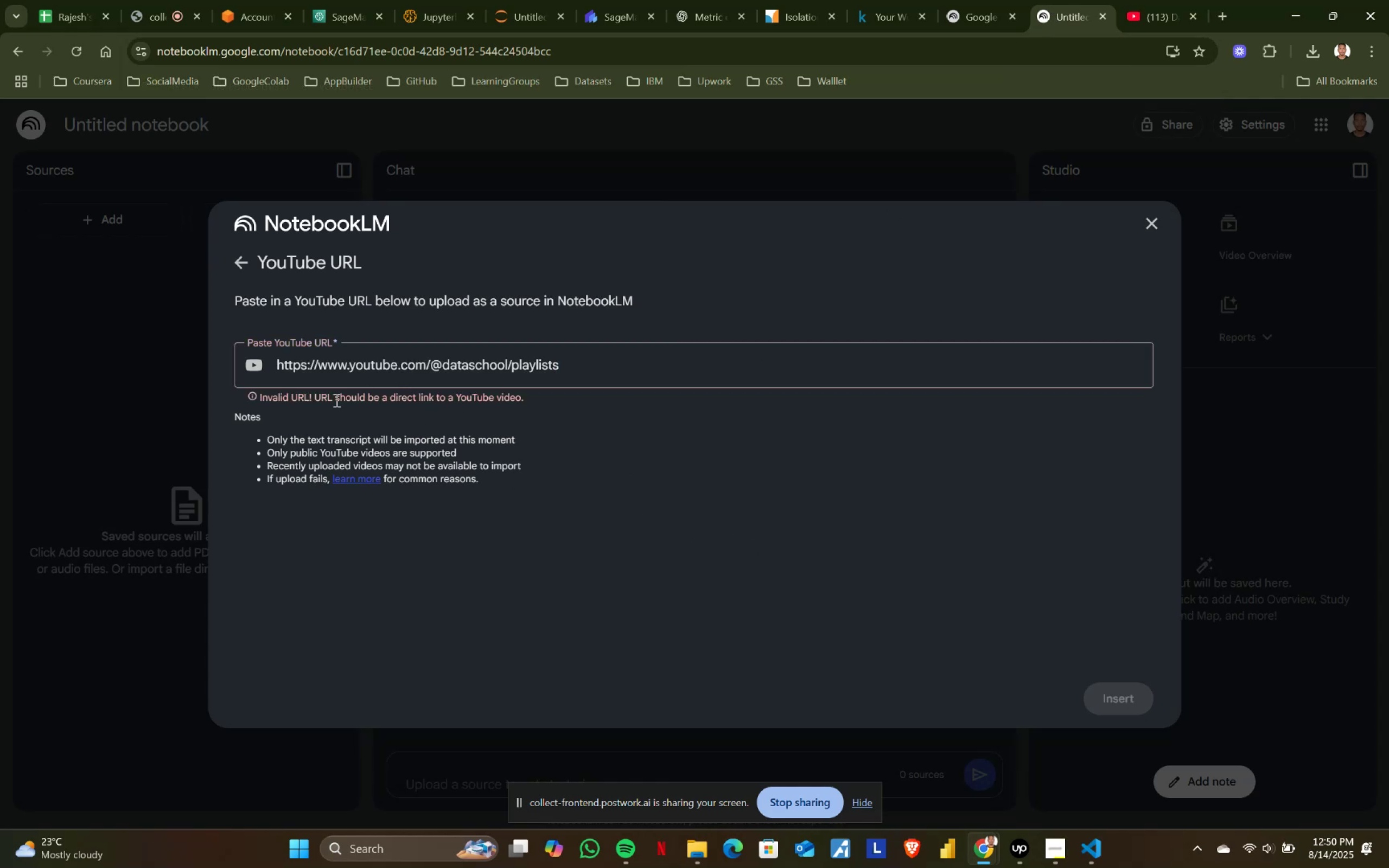 
left_click_drag(start_coordinate=[335, 400], to_coordinate=[540, 397])
 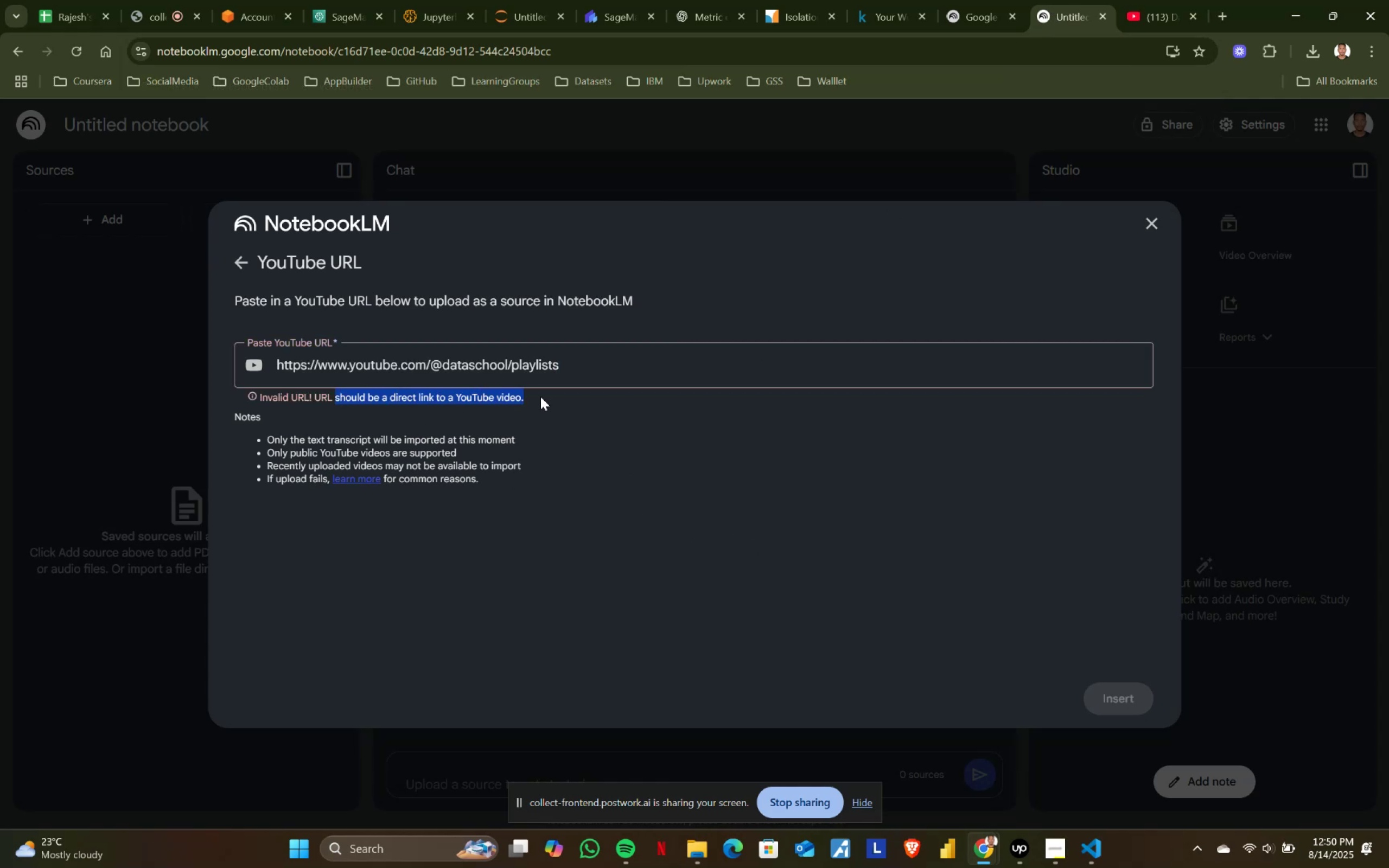 
double_click([540, 397])
 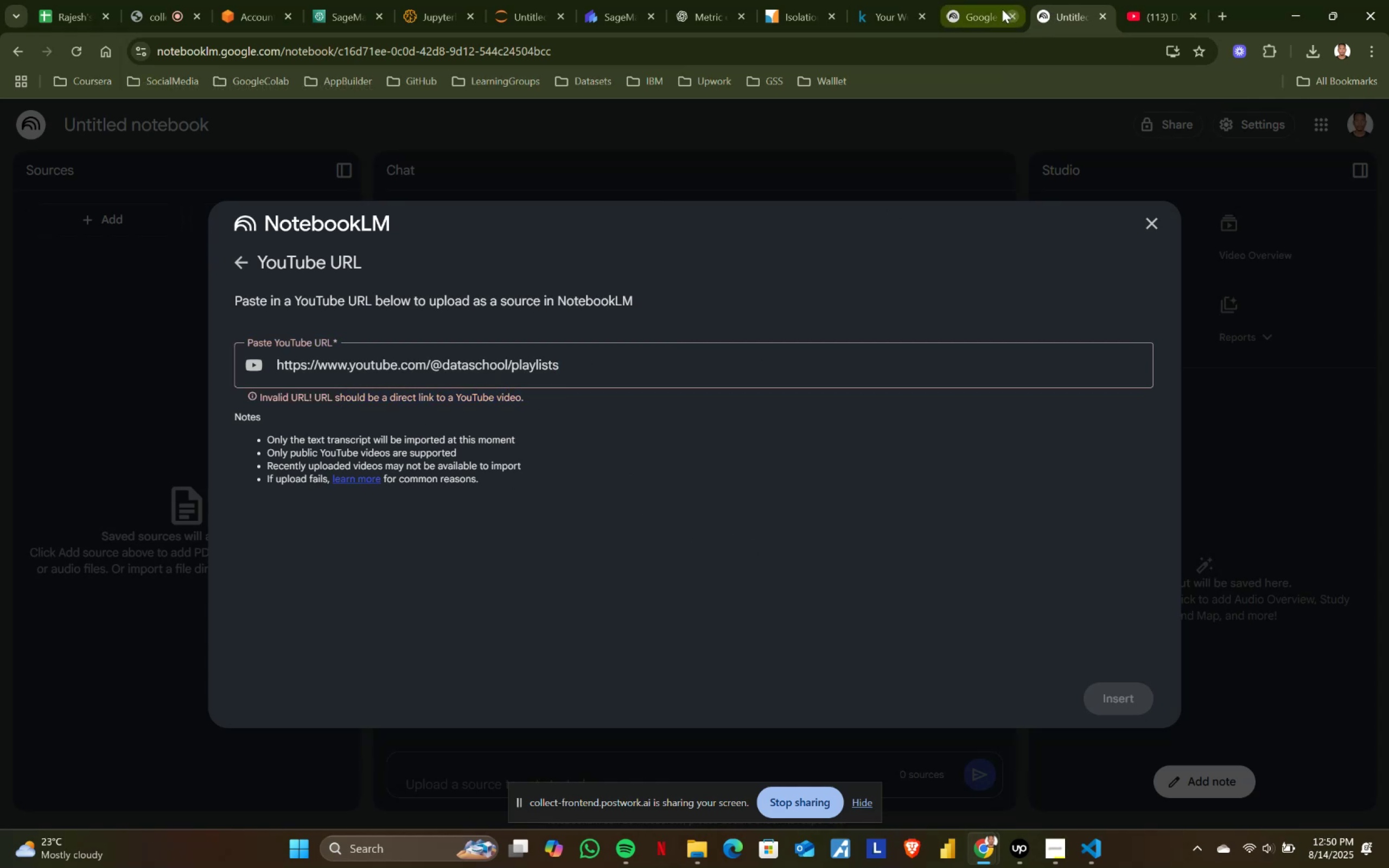 
left_click([977, 3])
 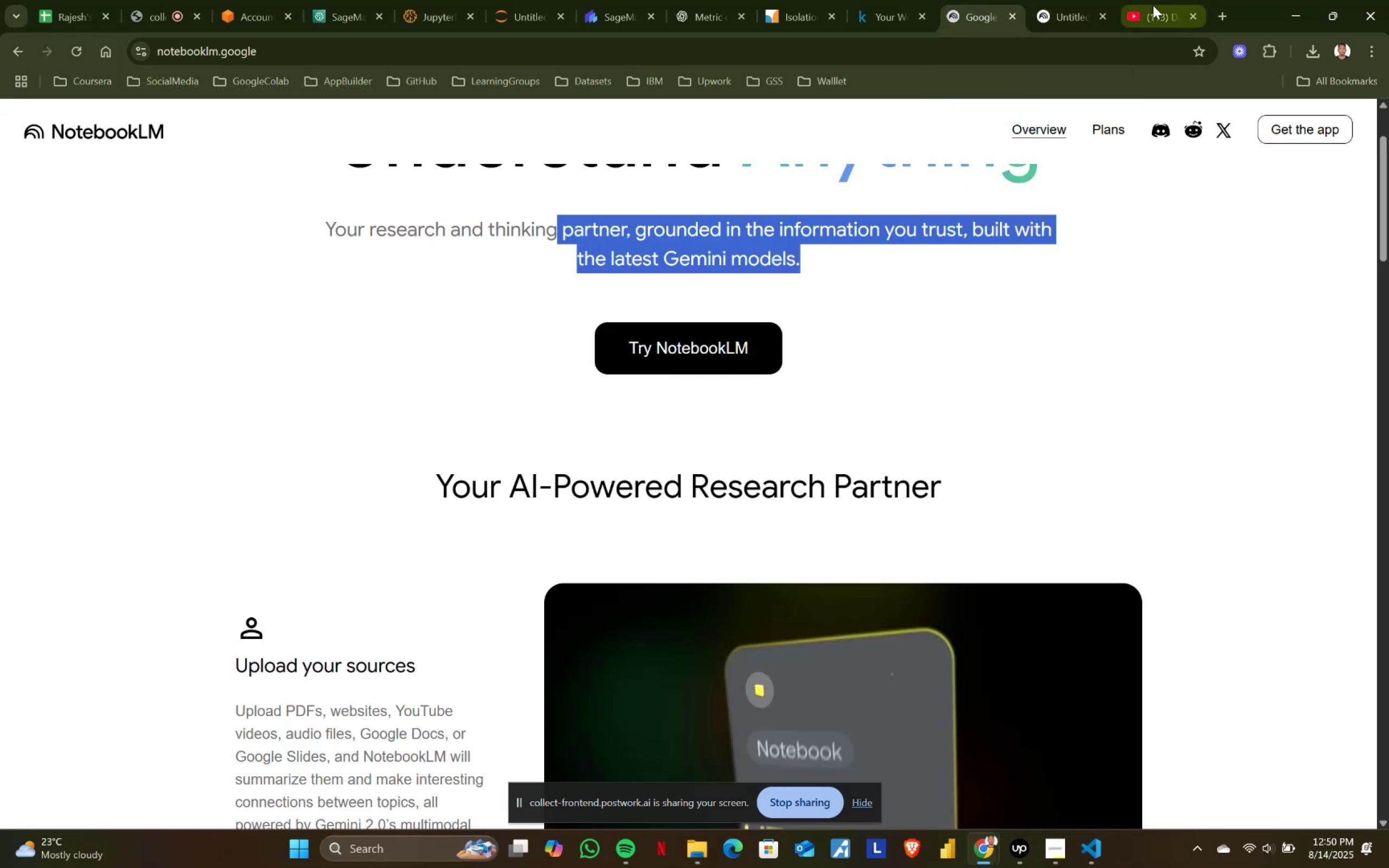 
double_click([1153, 5])
 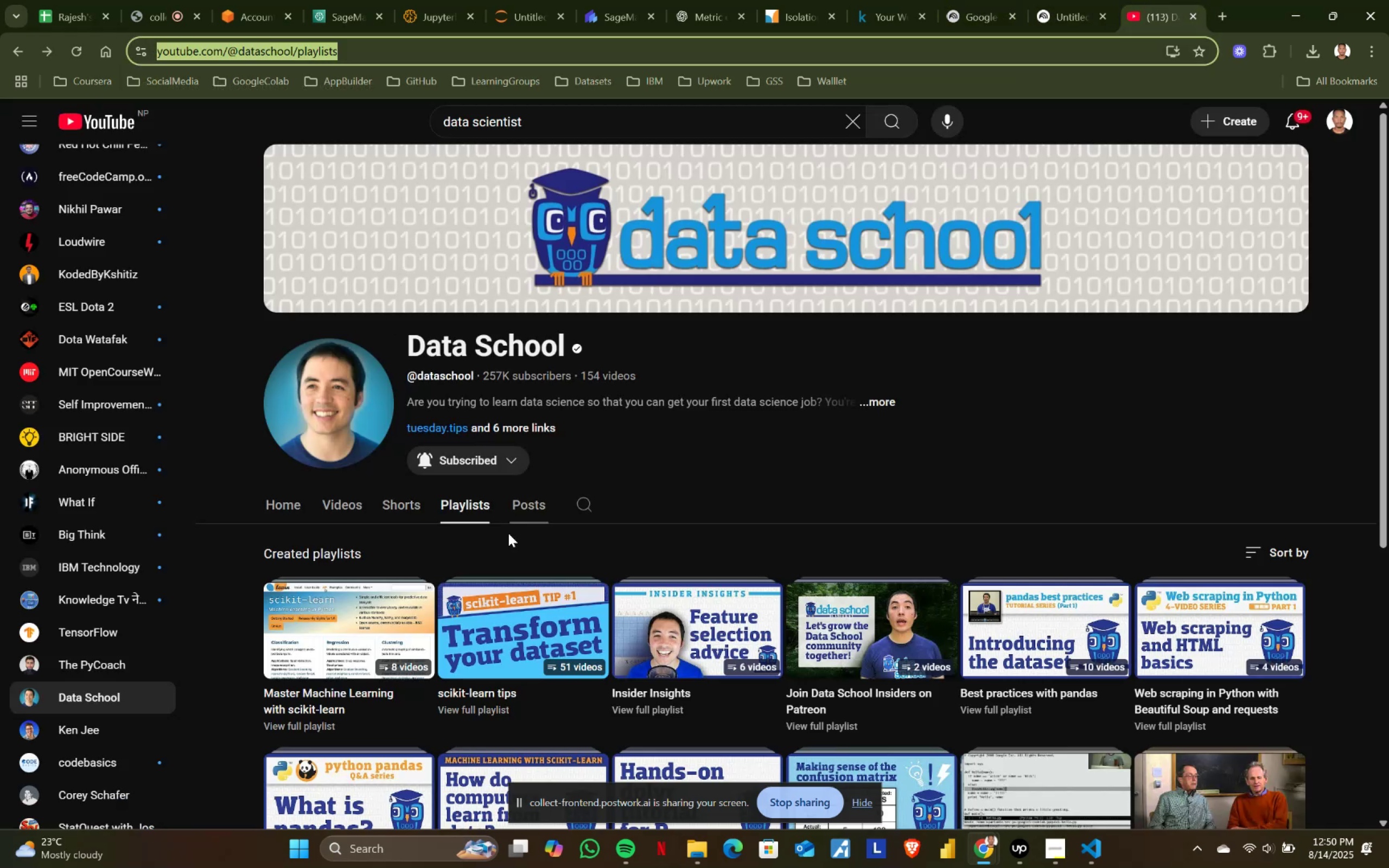 
scroll: coordinate [489, 574], scroll_direction: down, amount: 7.0
 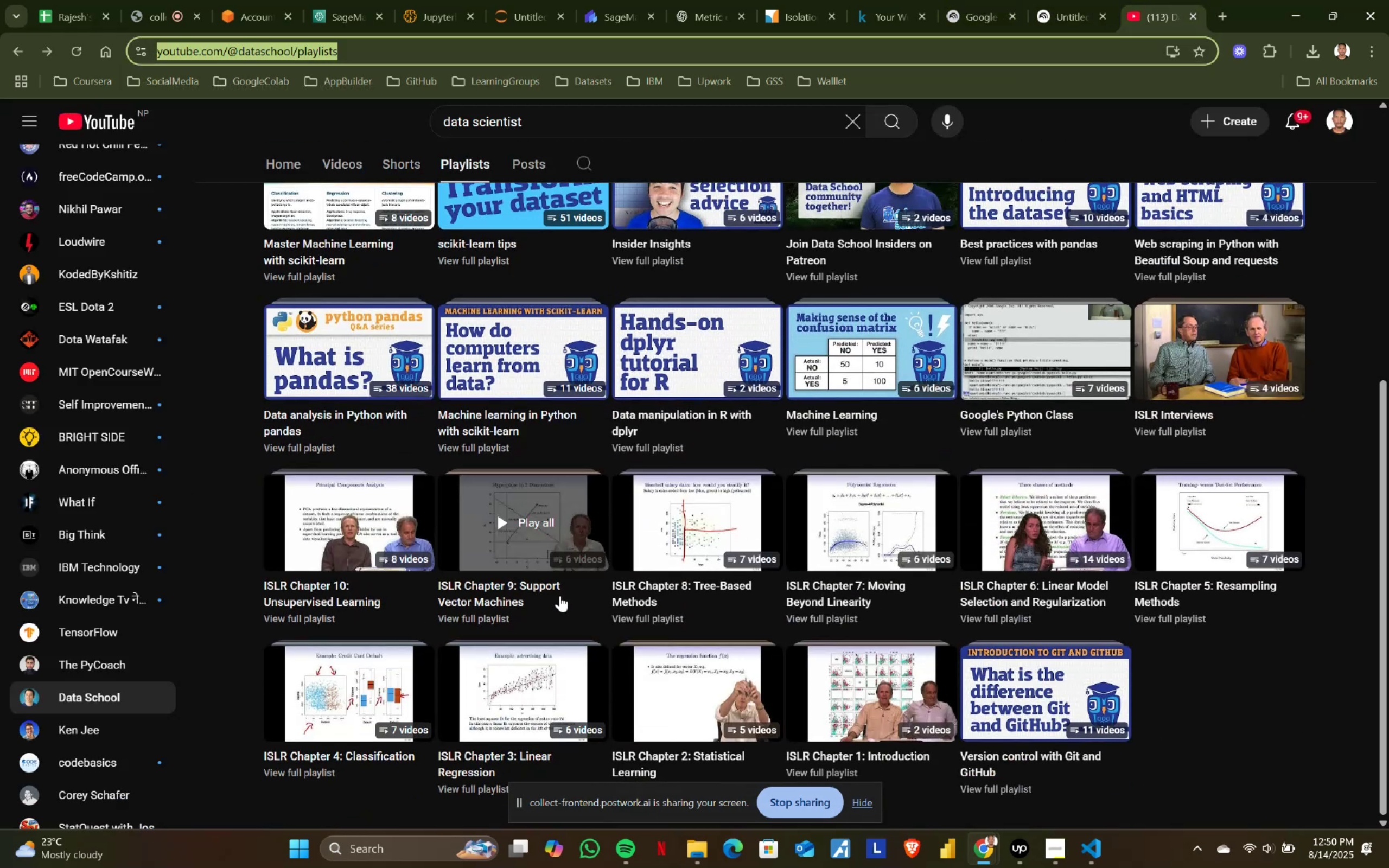 
scroll: coordinate [559, 184], scroll_direction: up, amount: 8.0
 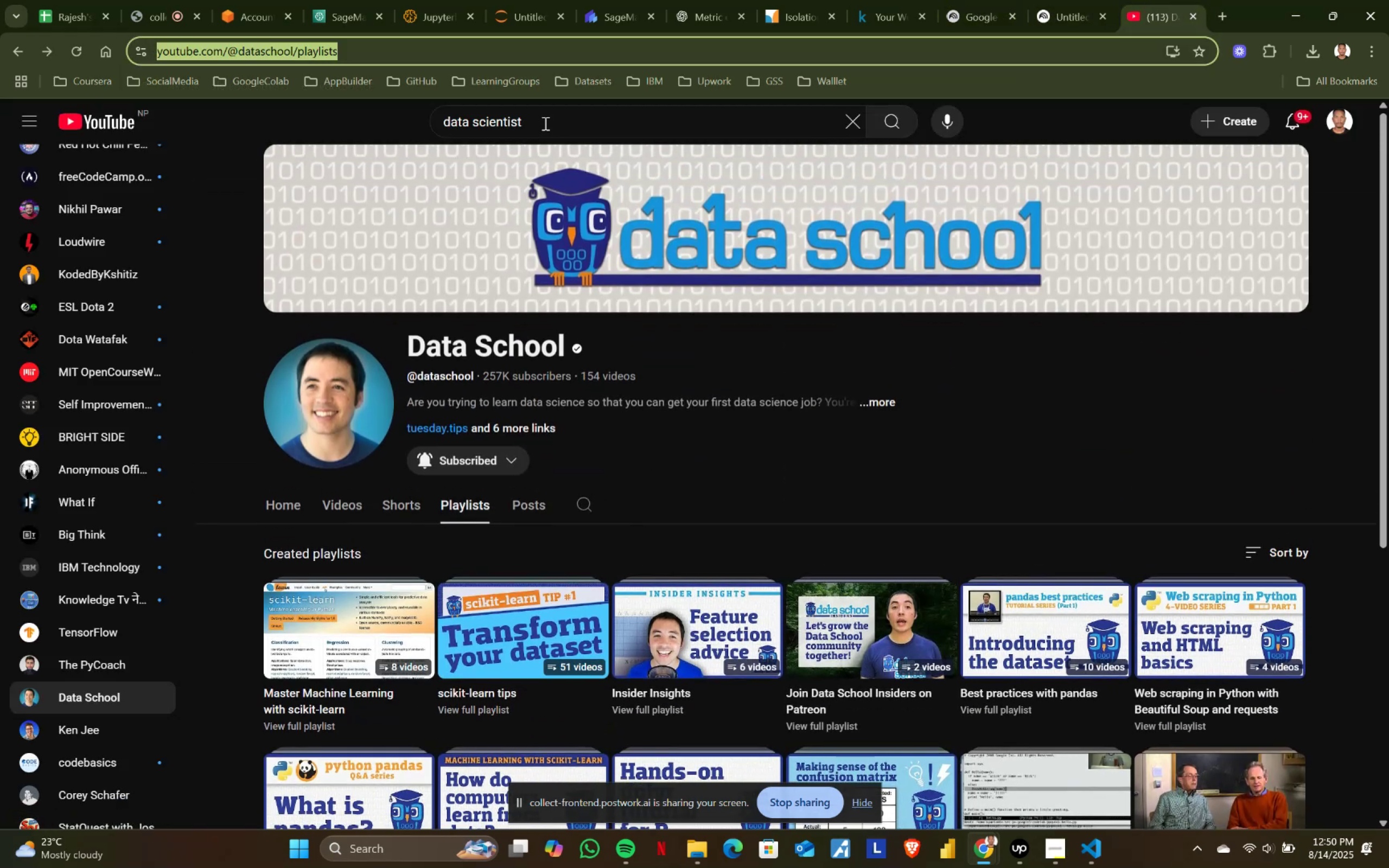 
left_click([544, 123])
 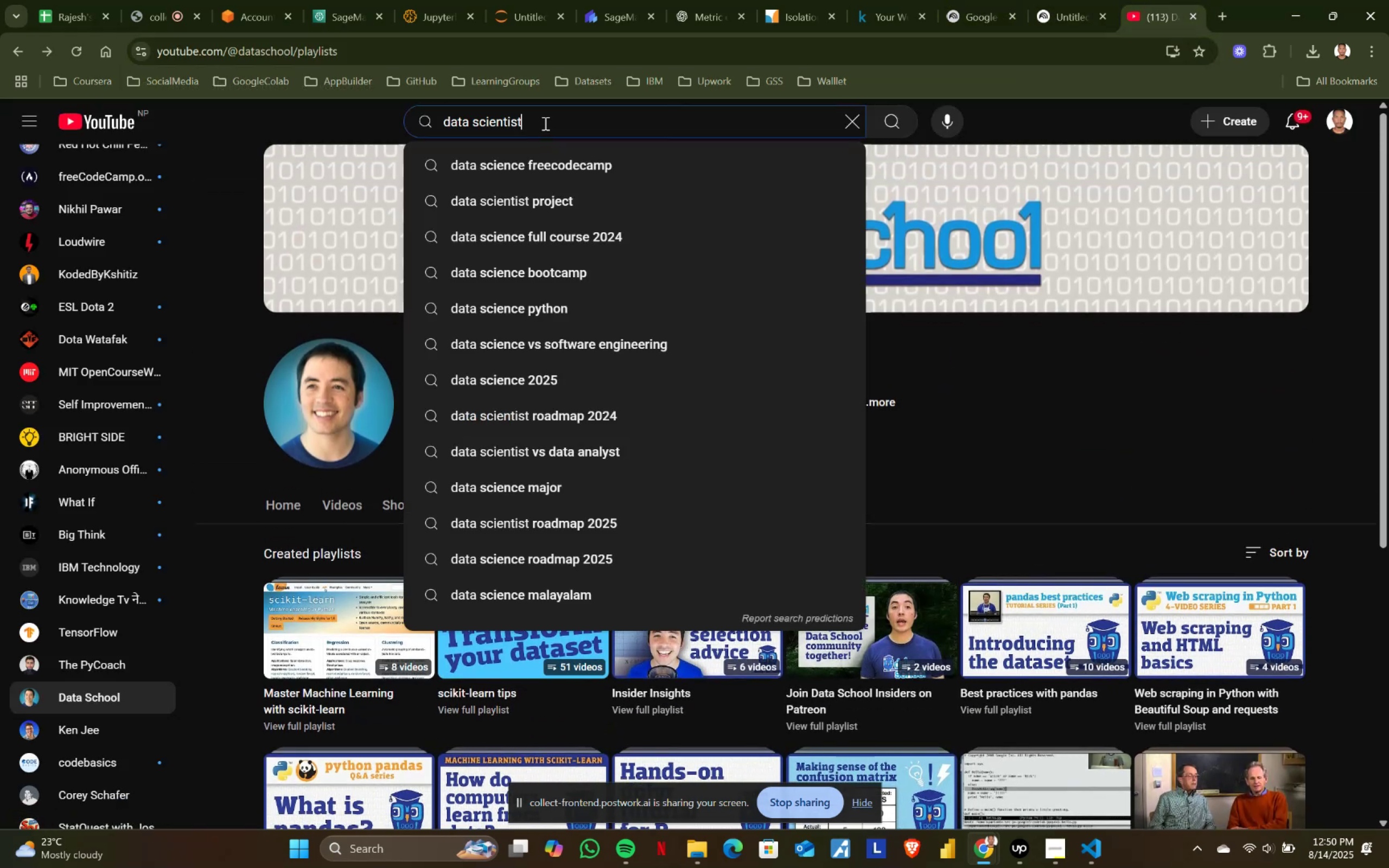 
key(Backspace)
 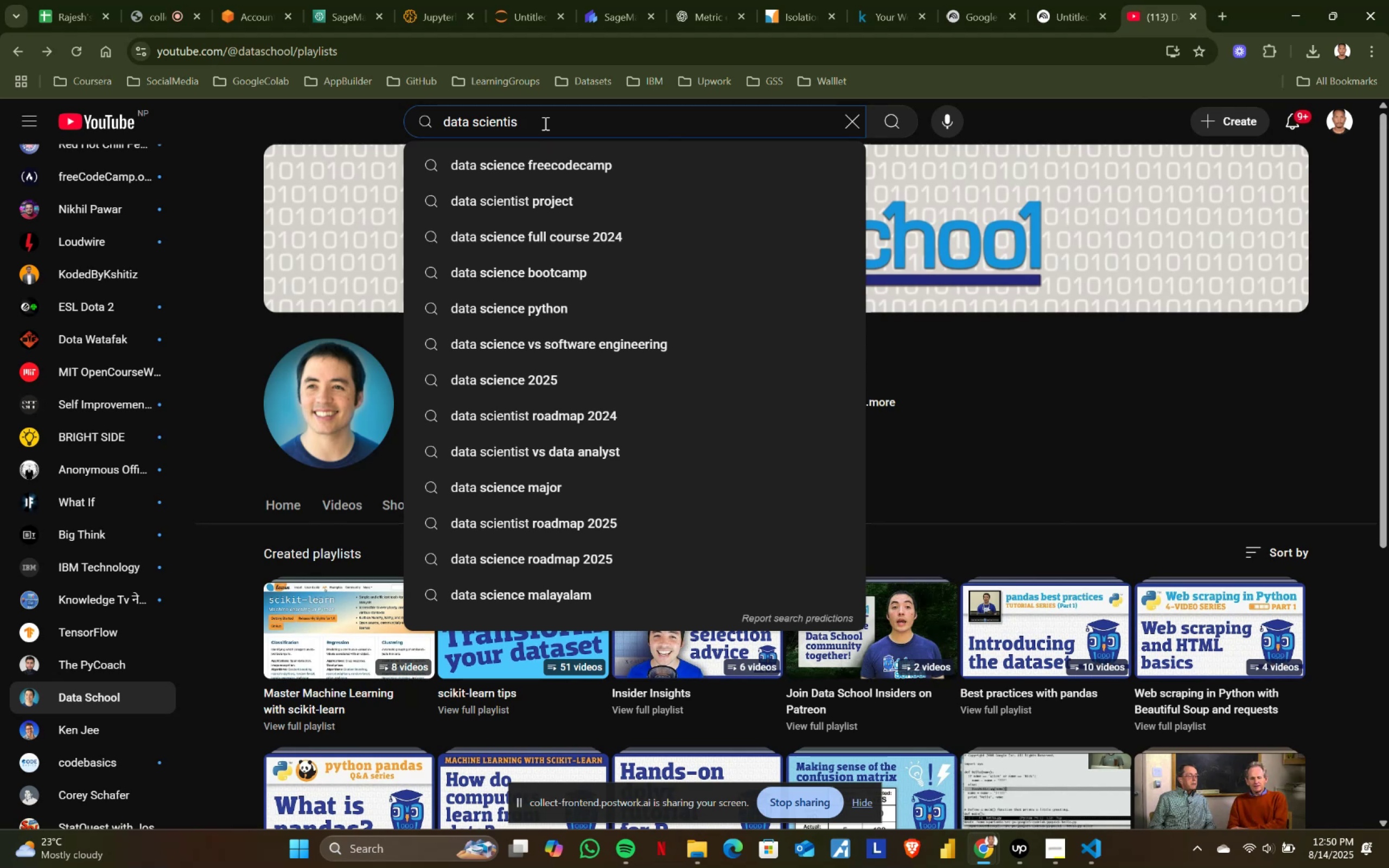 
key(Backspace)
 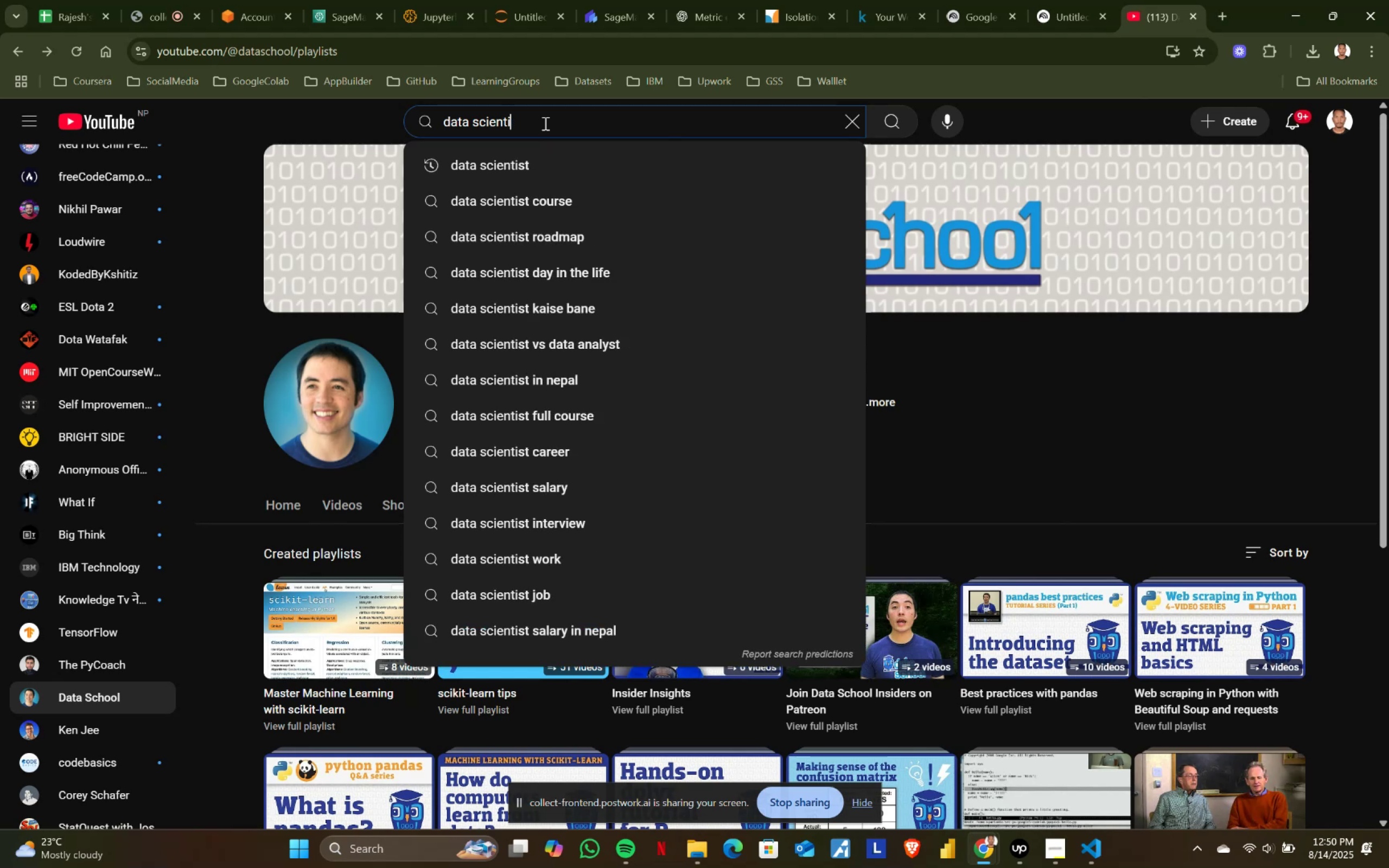 
key(Backspace)
 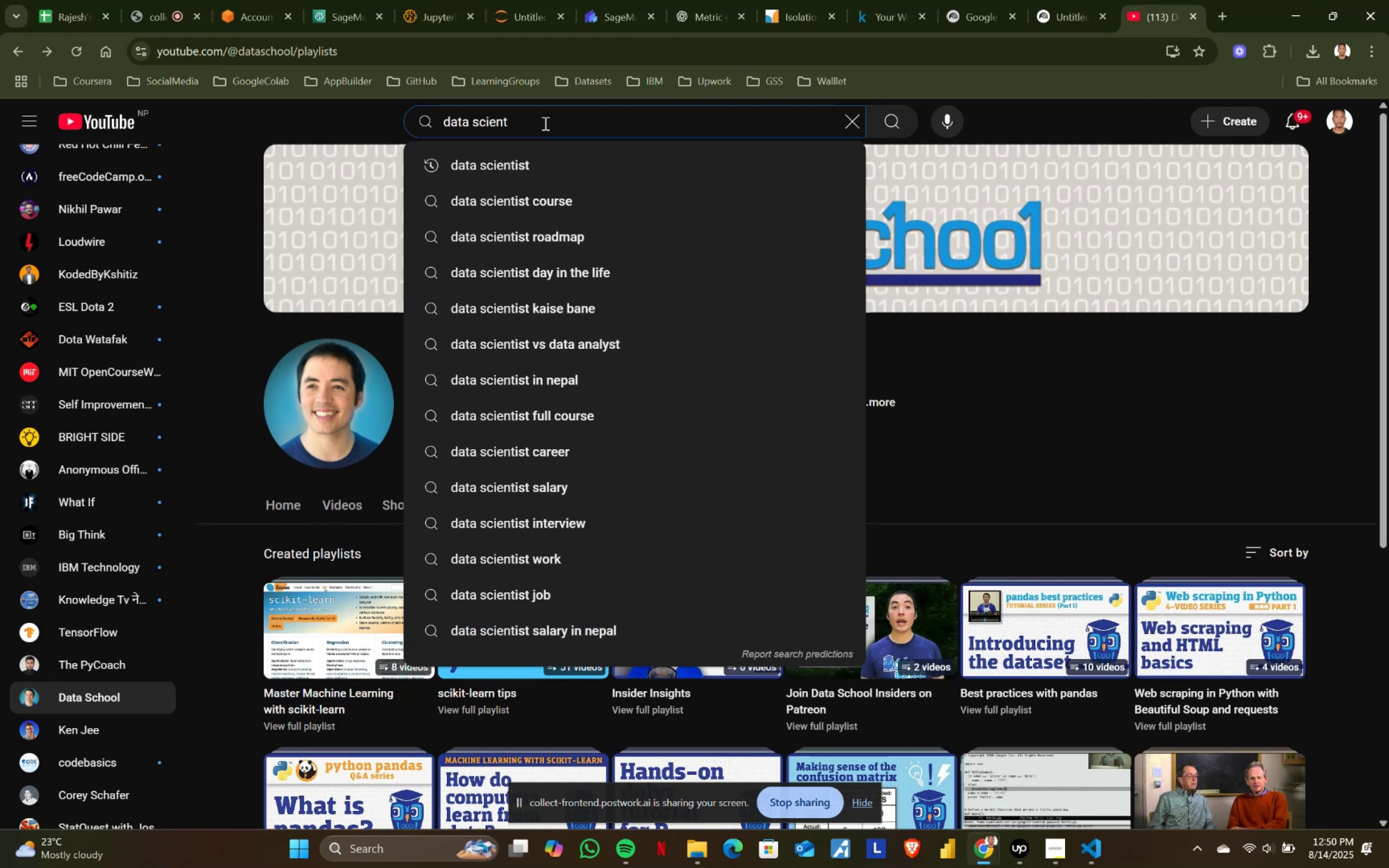 
key(Backspace)
 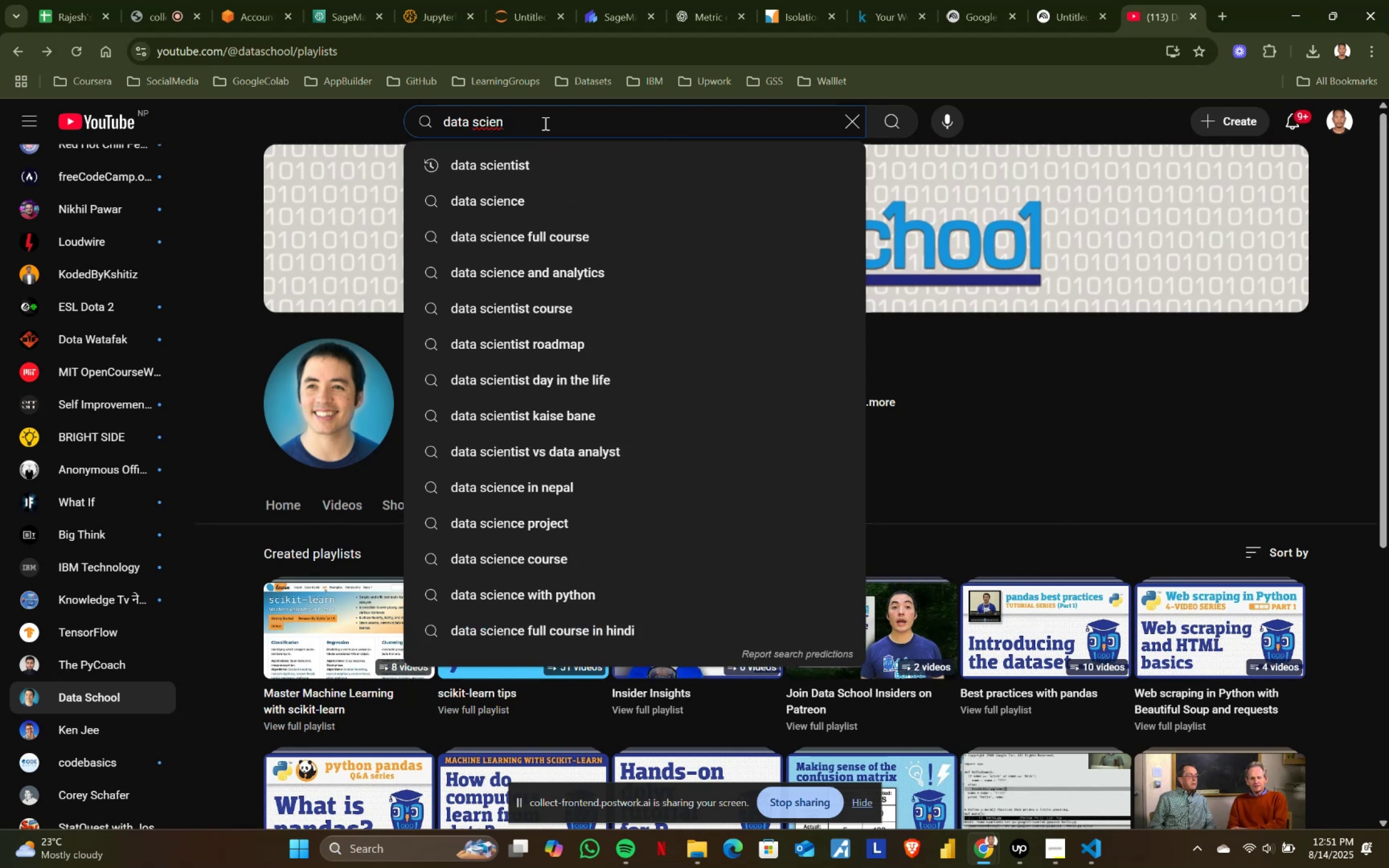 
type(ce)
 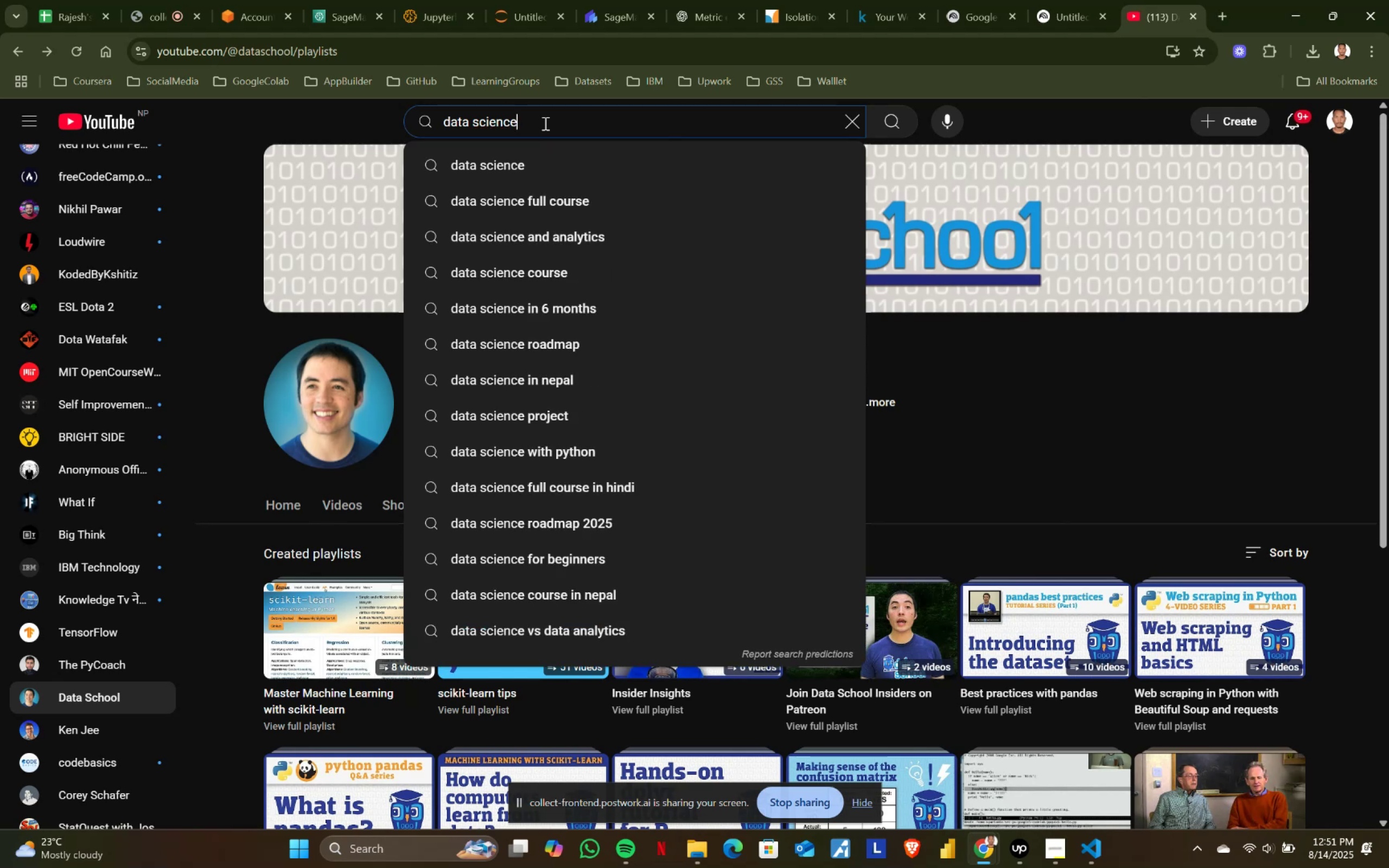 
key(Enter)
 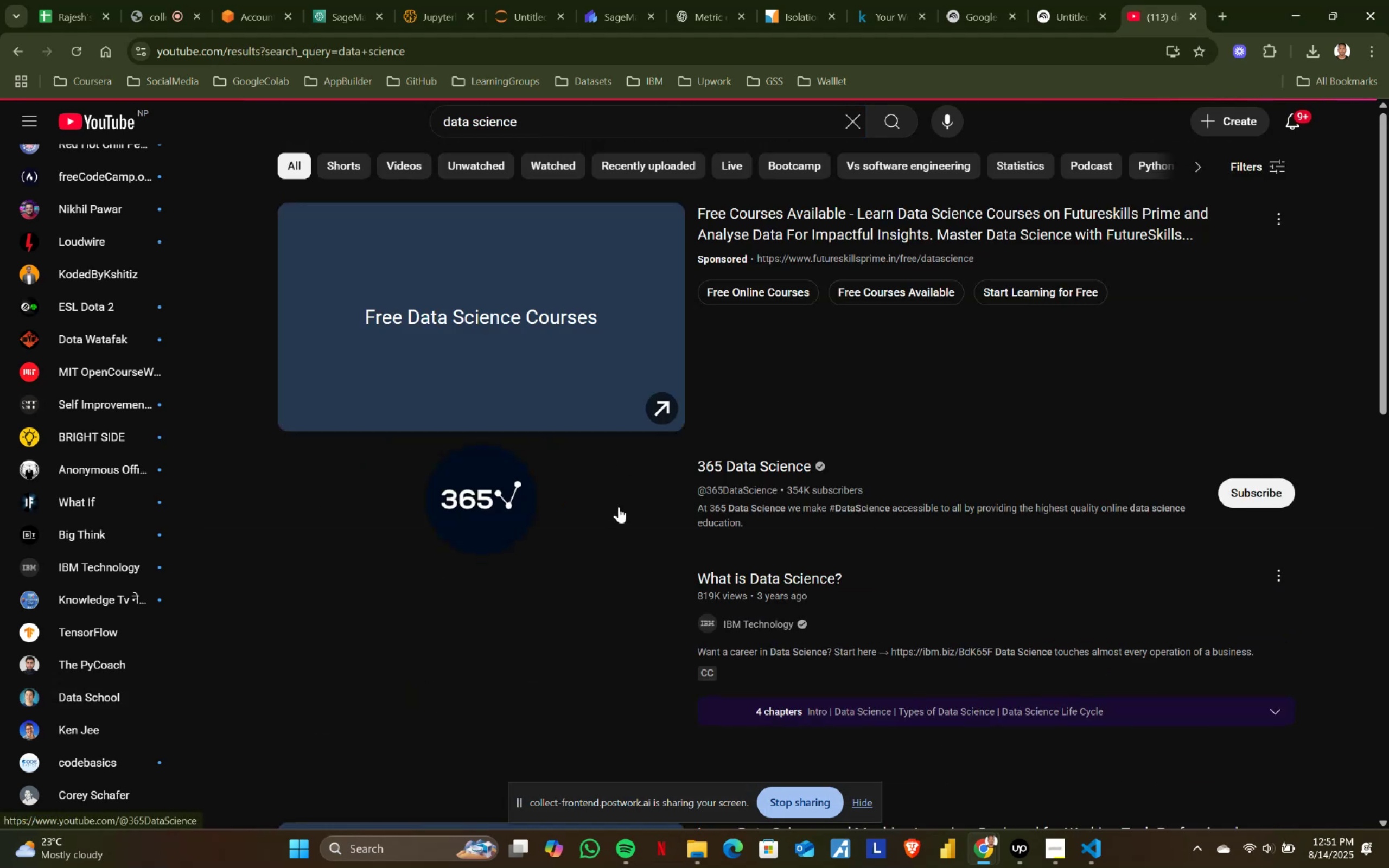 
scroll: coordinate [122, 636], scroll_direction: down, amount: 9.0
 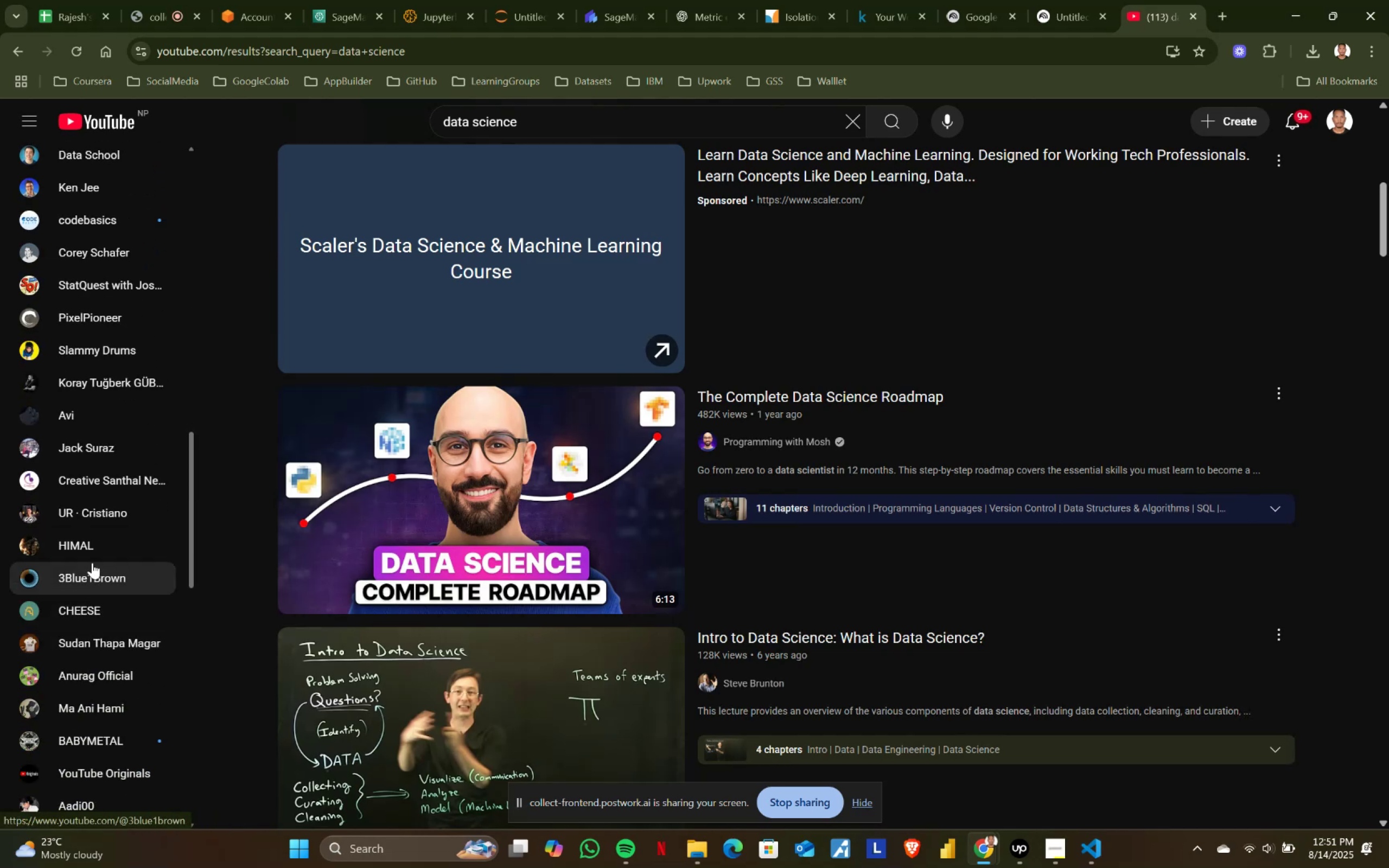 
left_click([83, 587])
 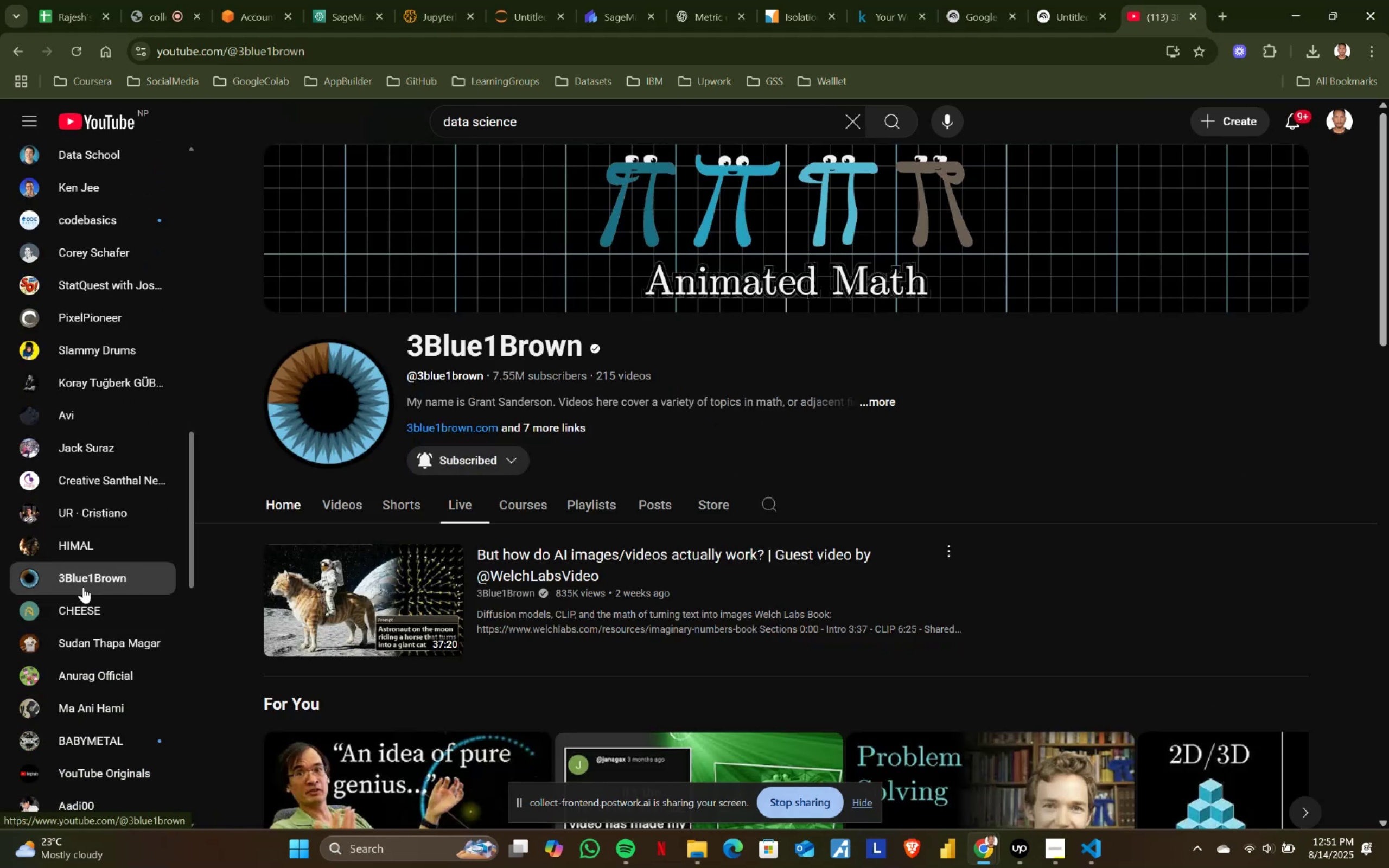 
scroll: coordinate [395, 561], scroll_direction: down, amount: 1.0
 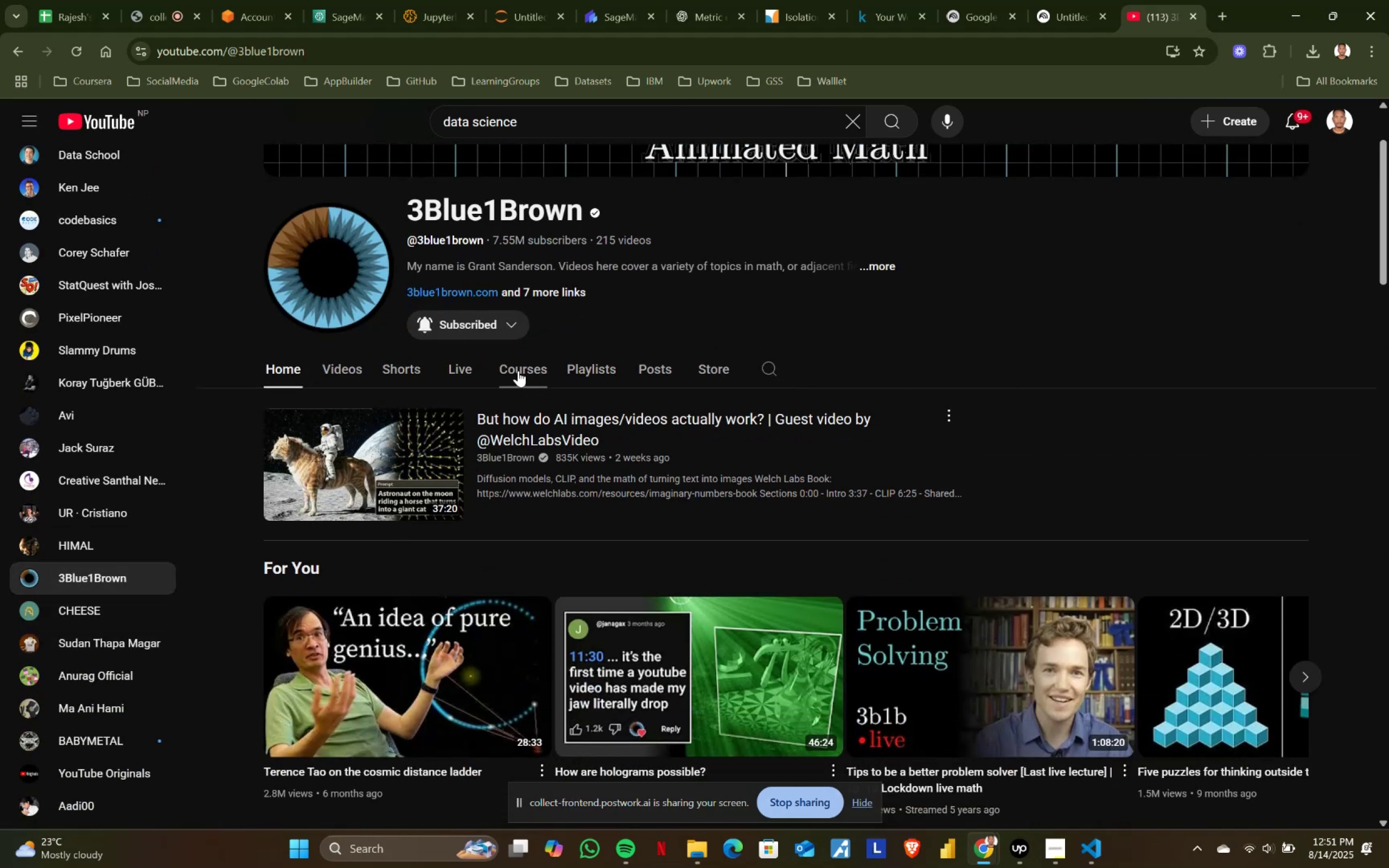 
left_click([450, 365])
 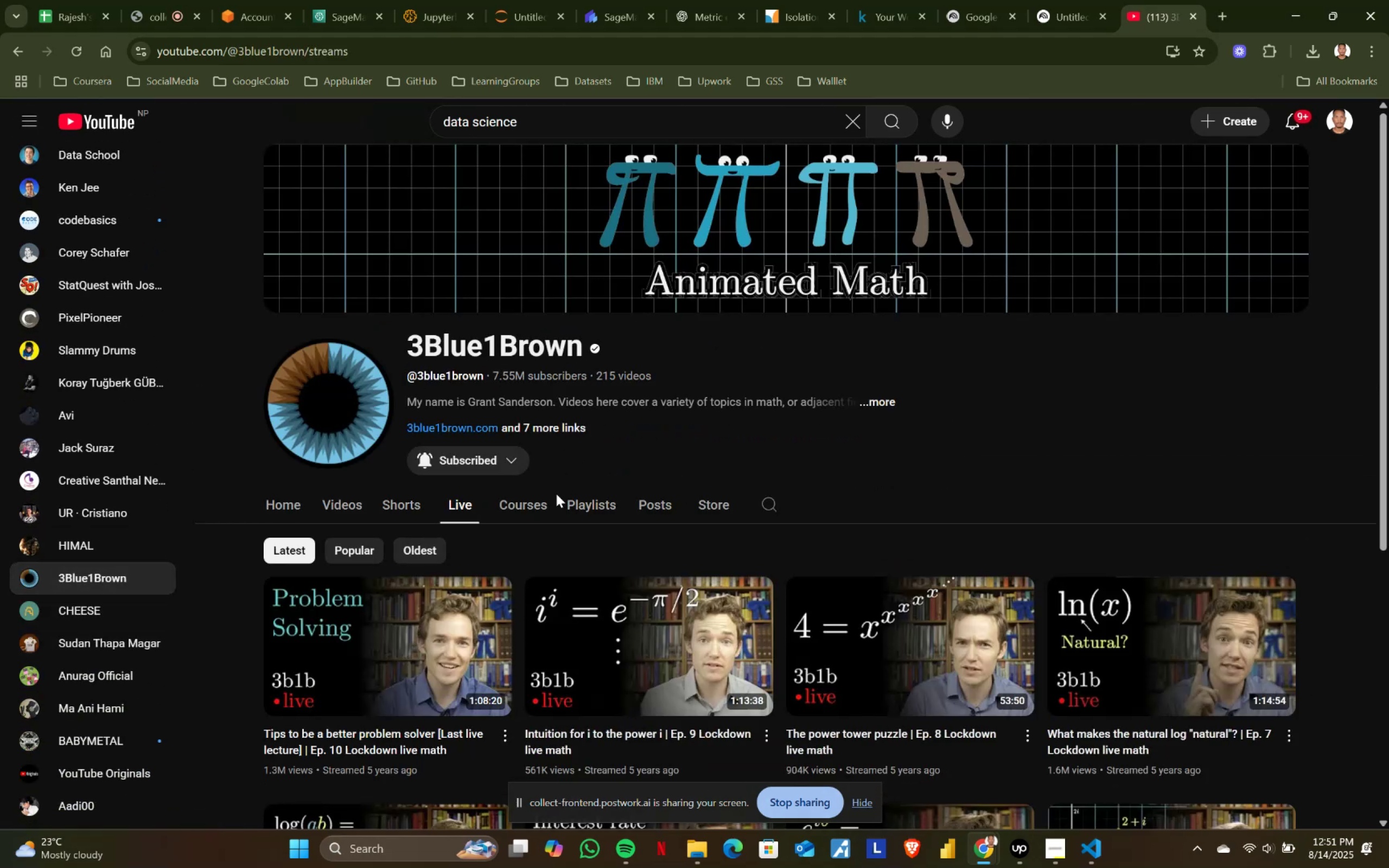 
left_click([580, 506])
 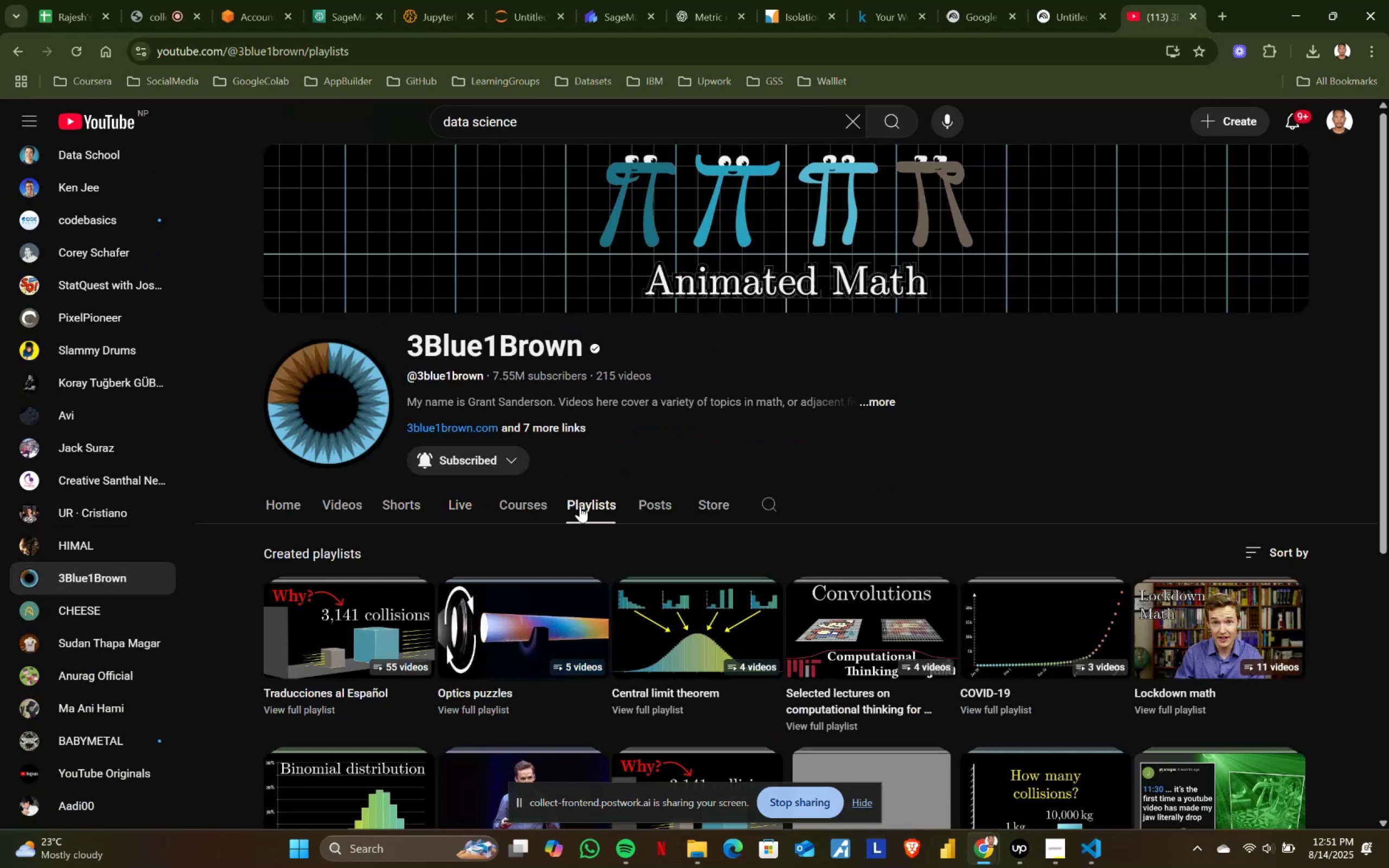 
scroll: coordinate [1050, 469], scroll_direction: down, amount: 6.0
 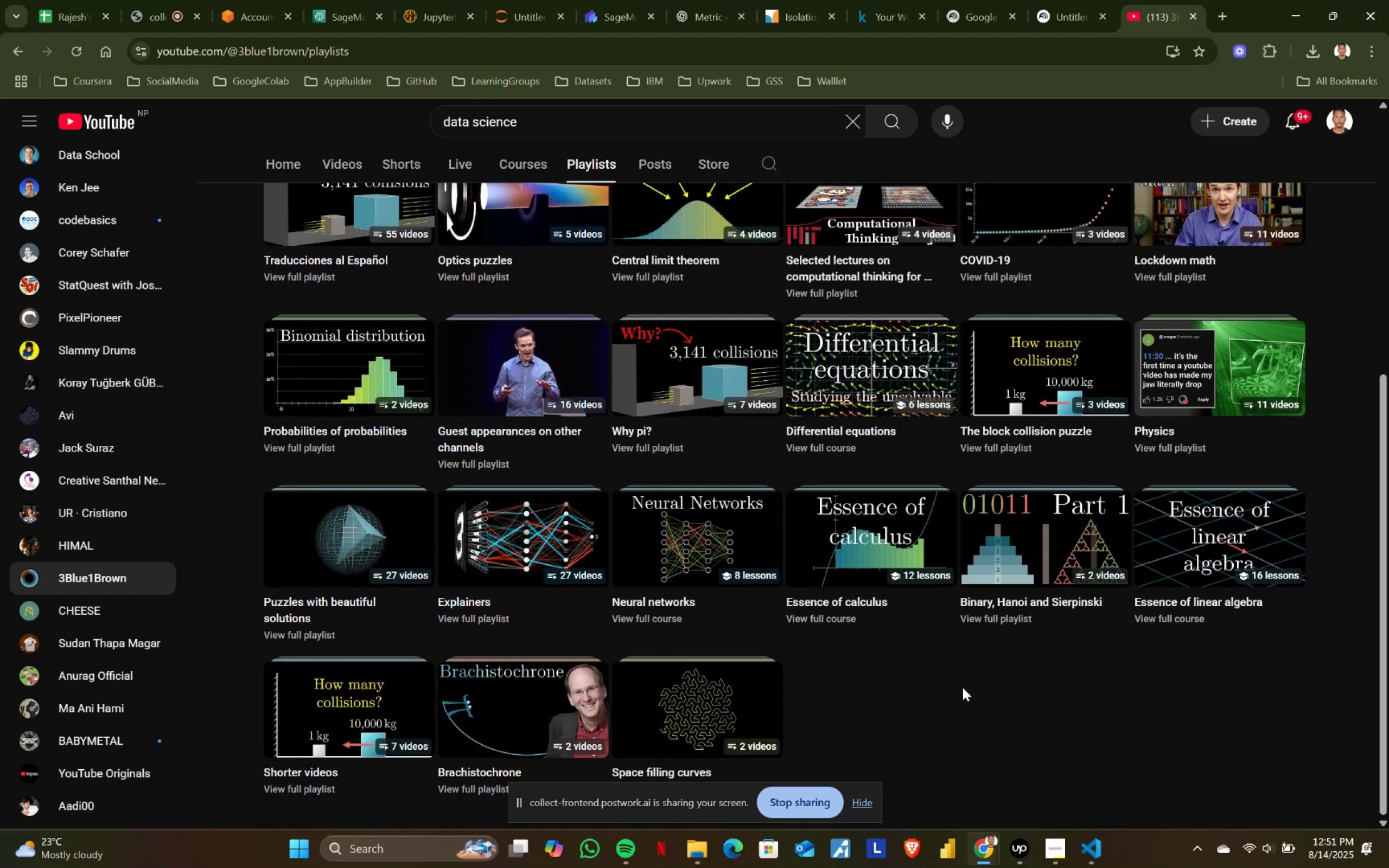 
wait(5.67)
 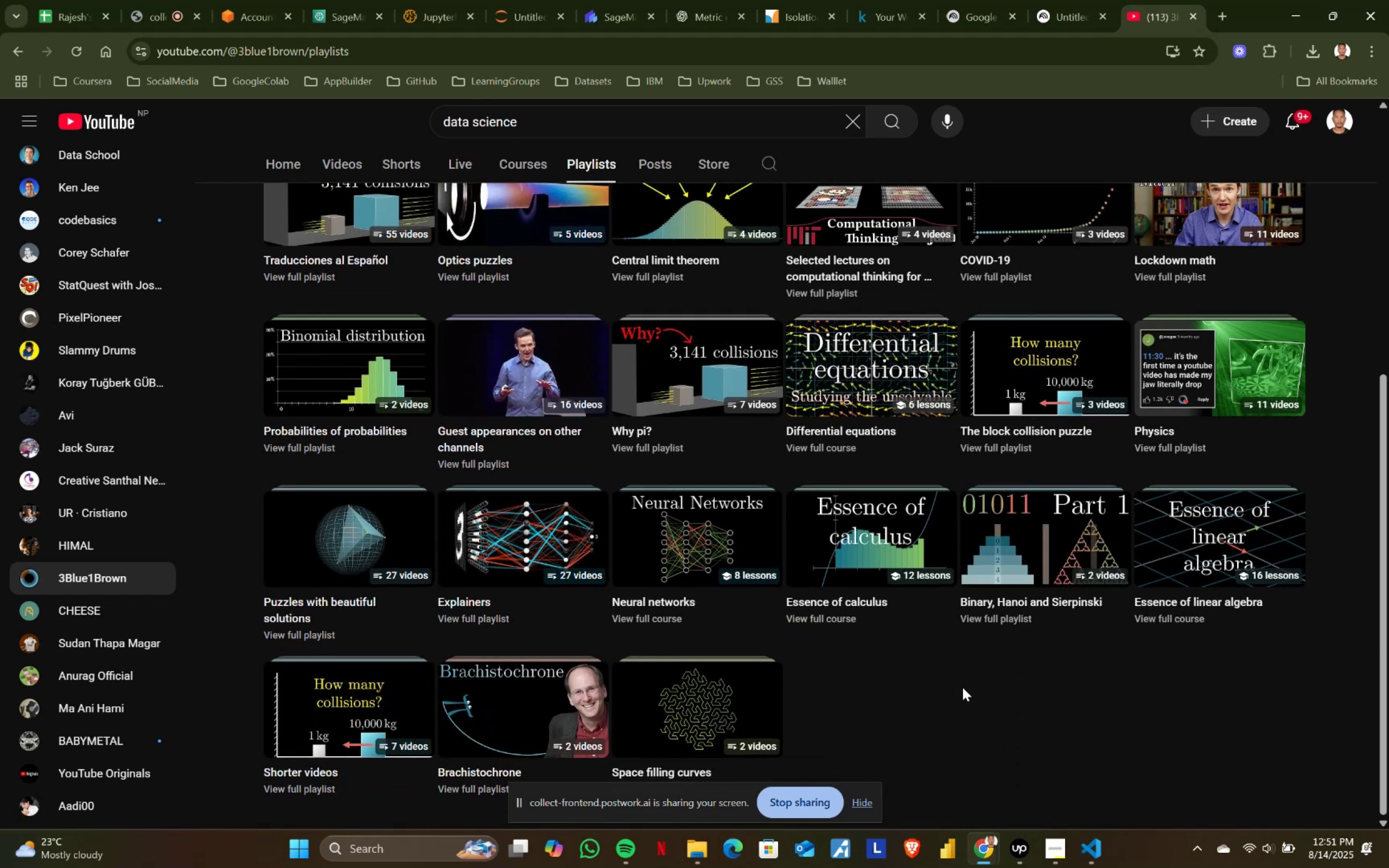 
left_click([699, 541])
 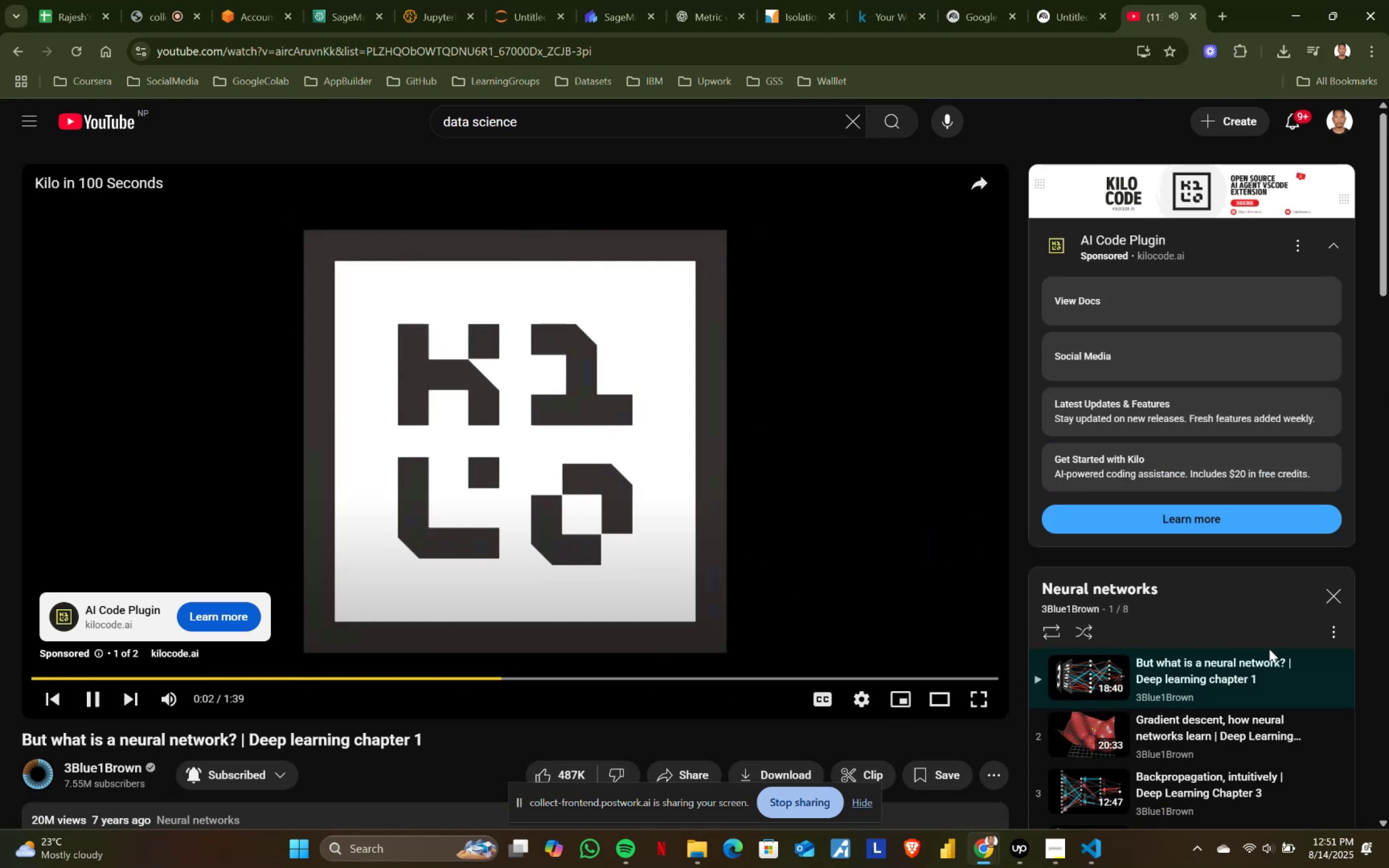 
left_click([1340, 676])
 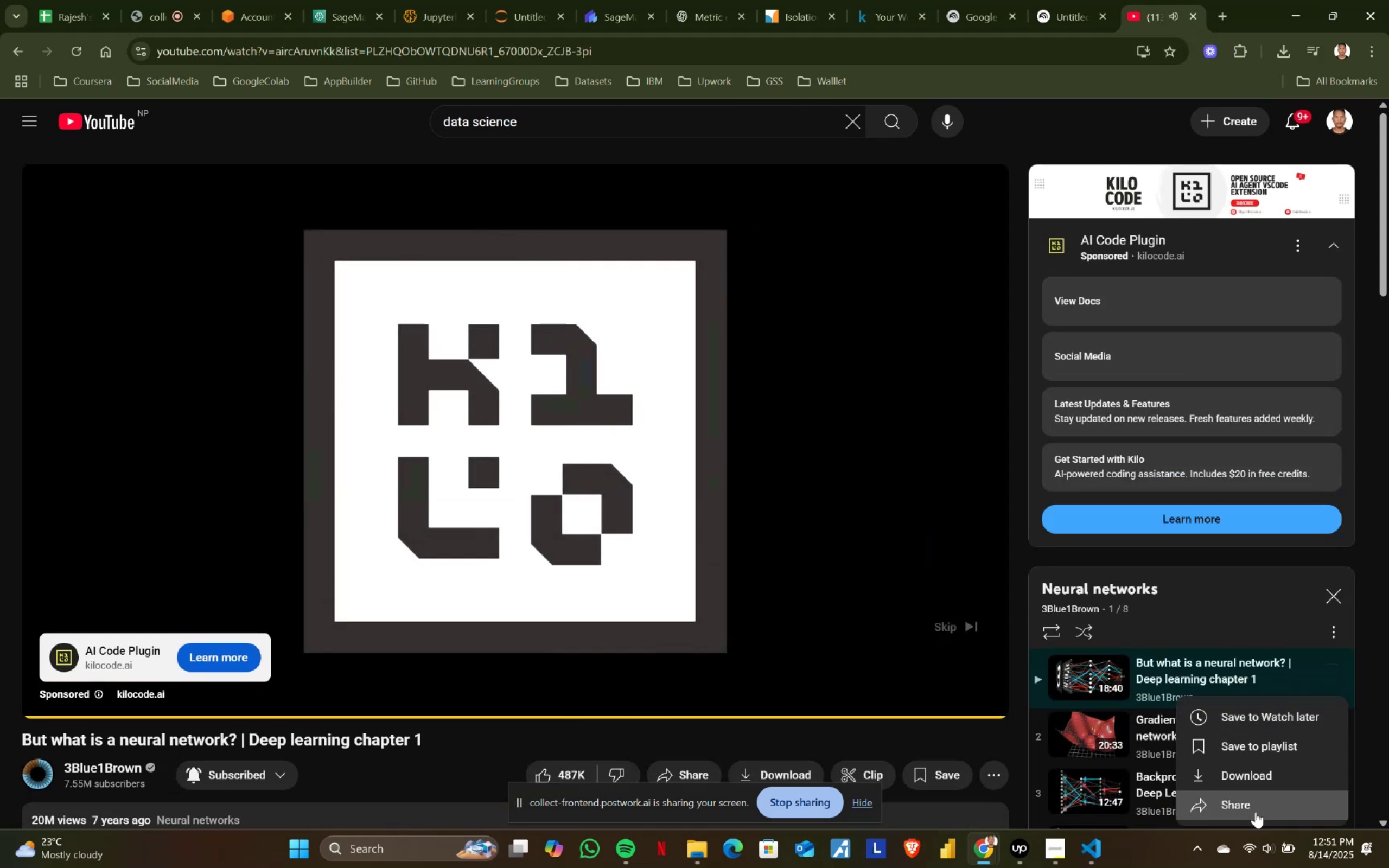 
left_click([1255, 807])
 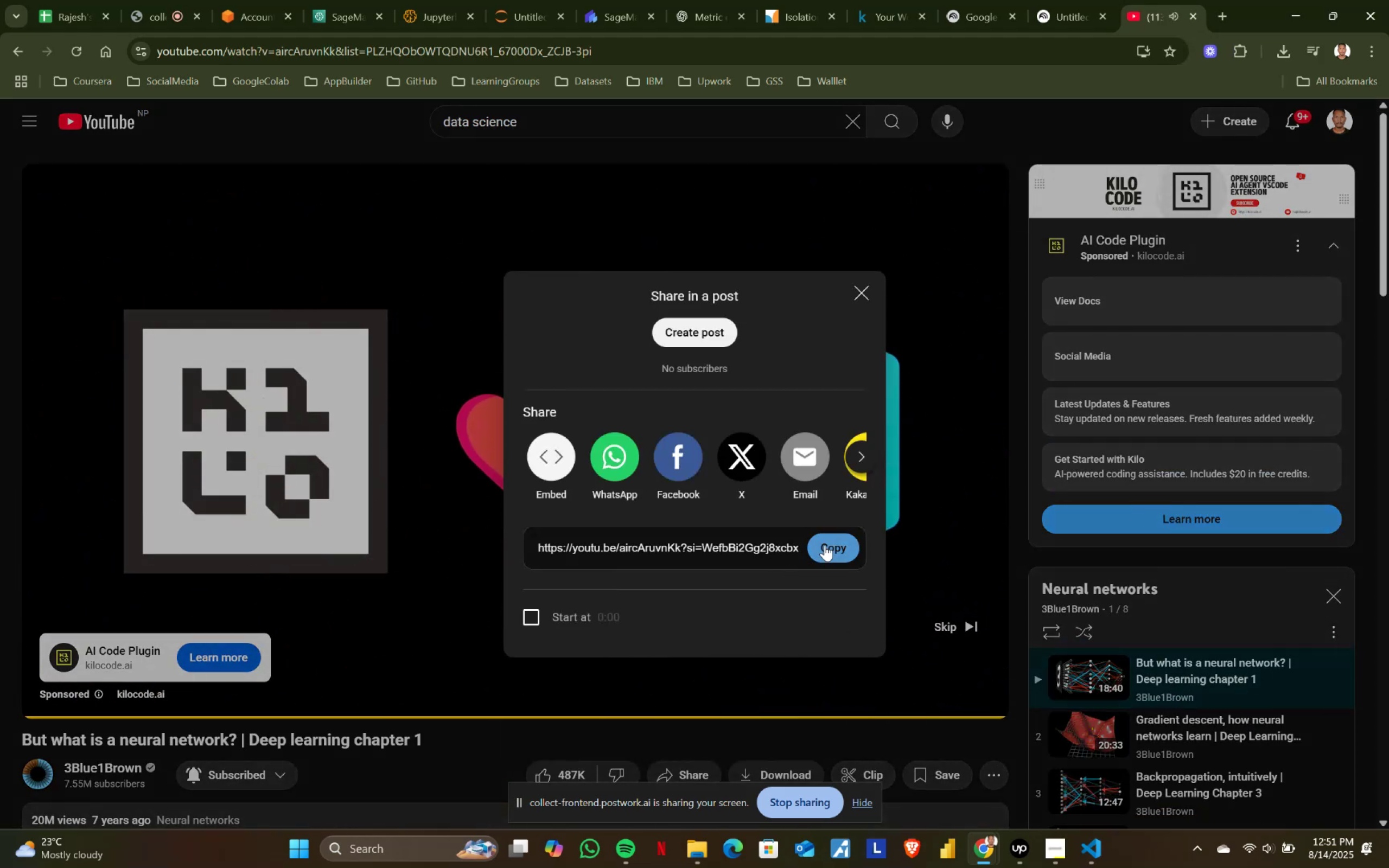 
left_click([862, 294])
 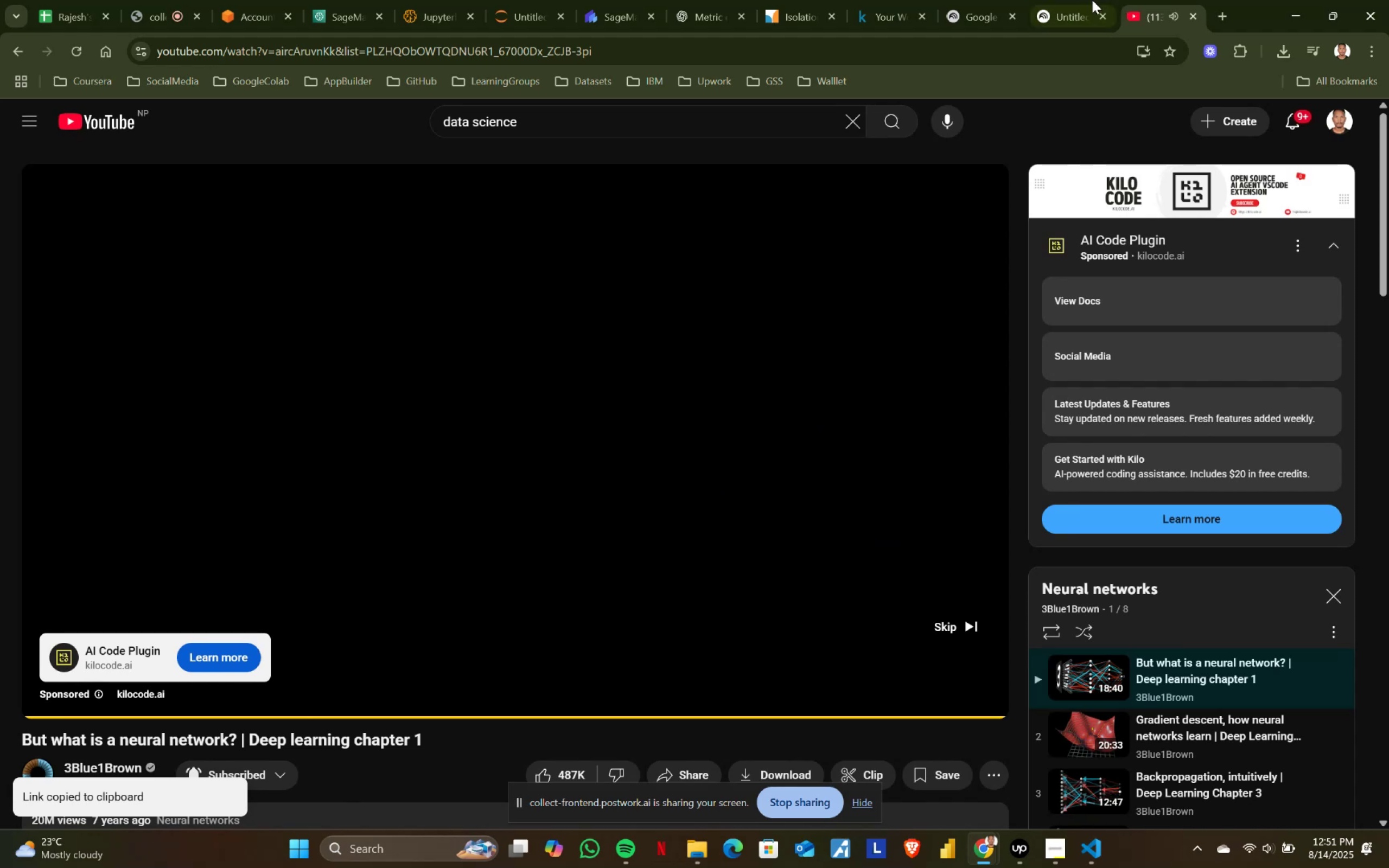 
left_click([1072, 0])
 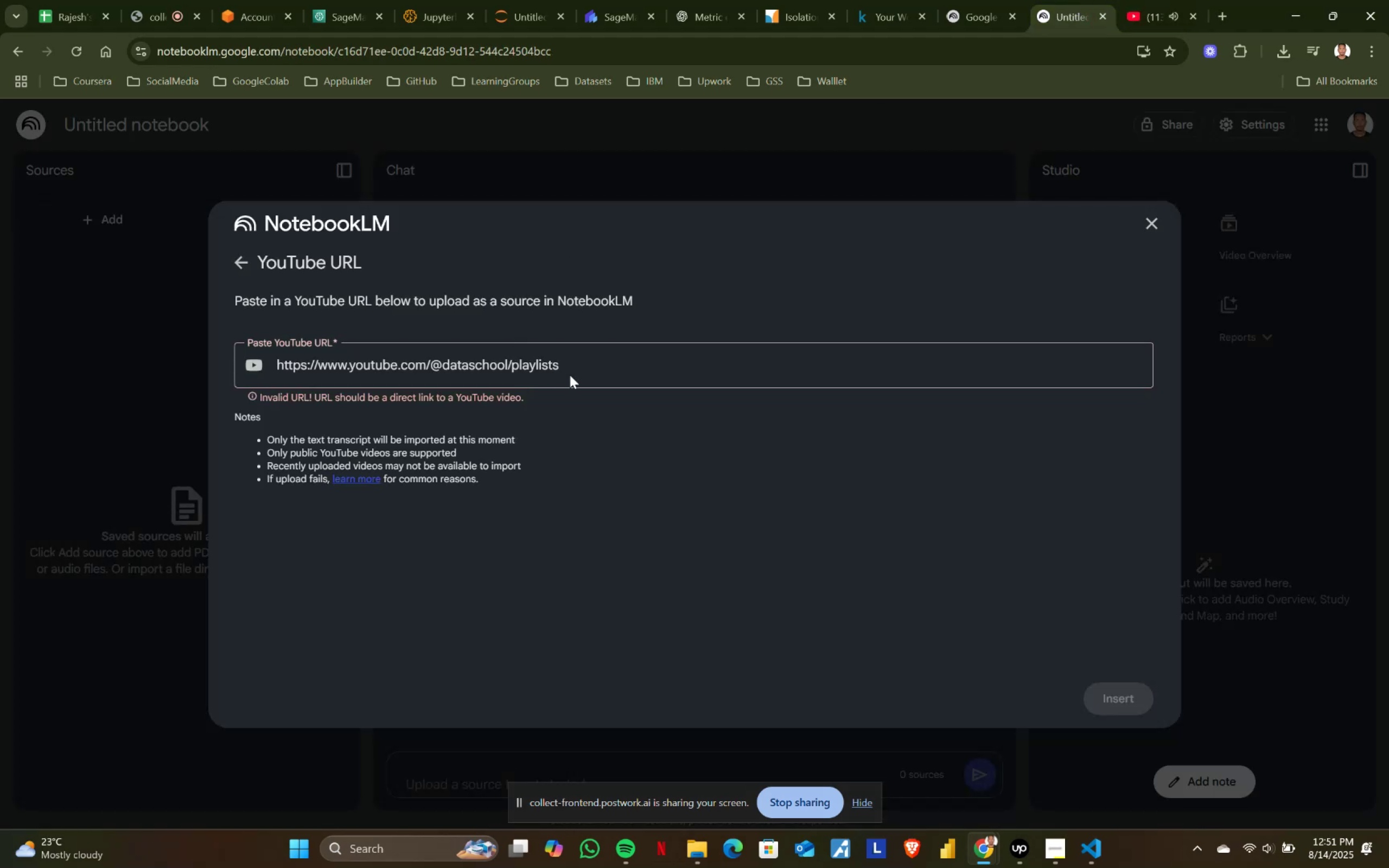 
left_click([587, 369])
 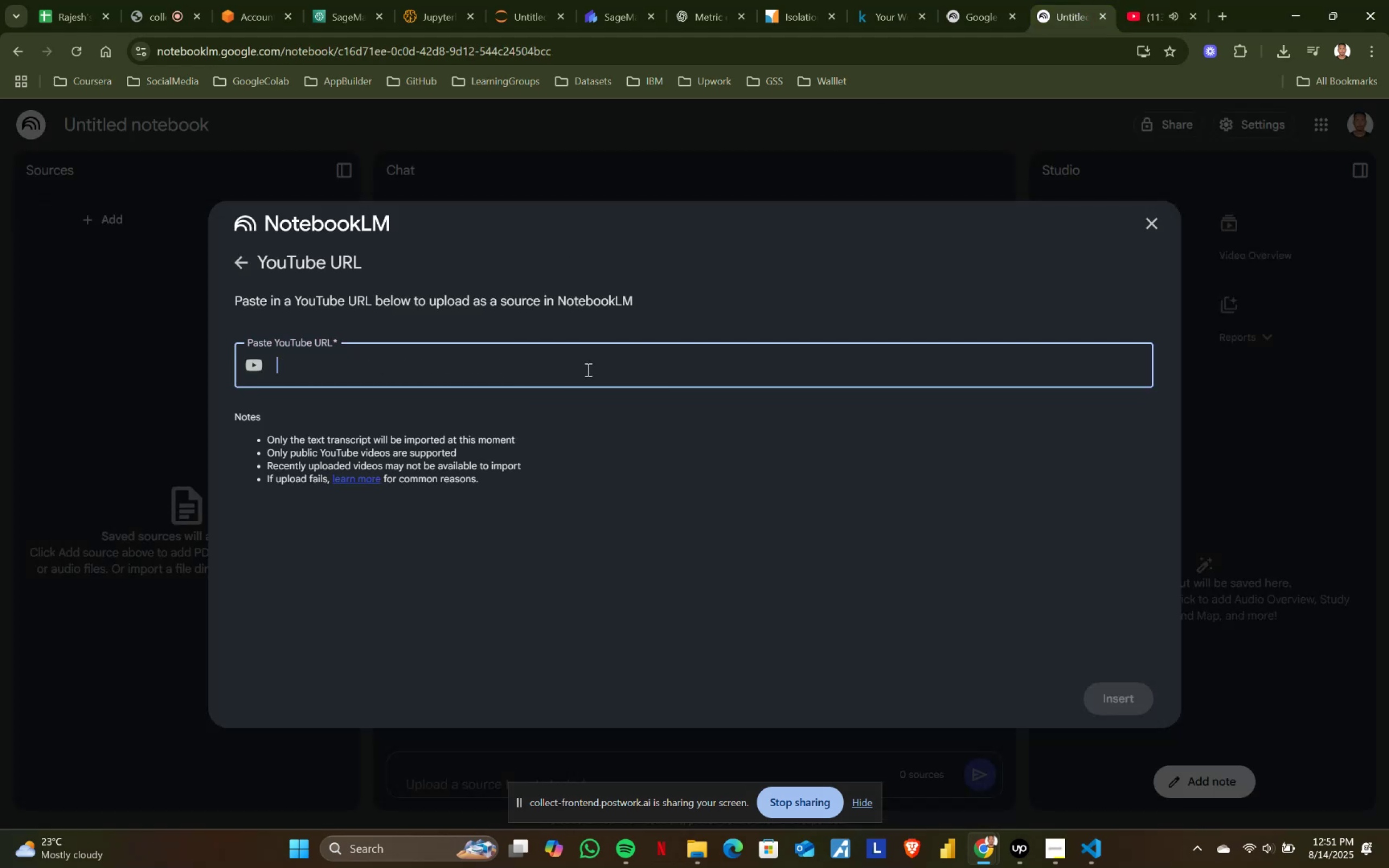 
key(Control+ControlLeft)
 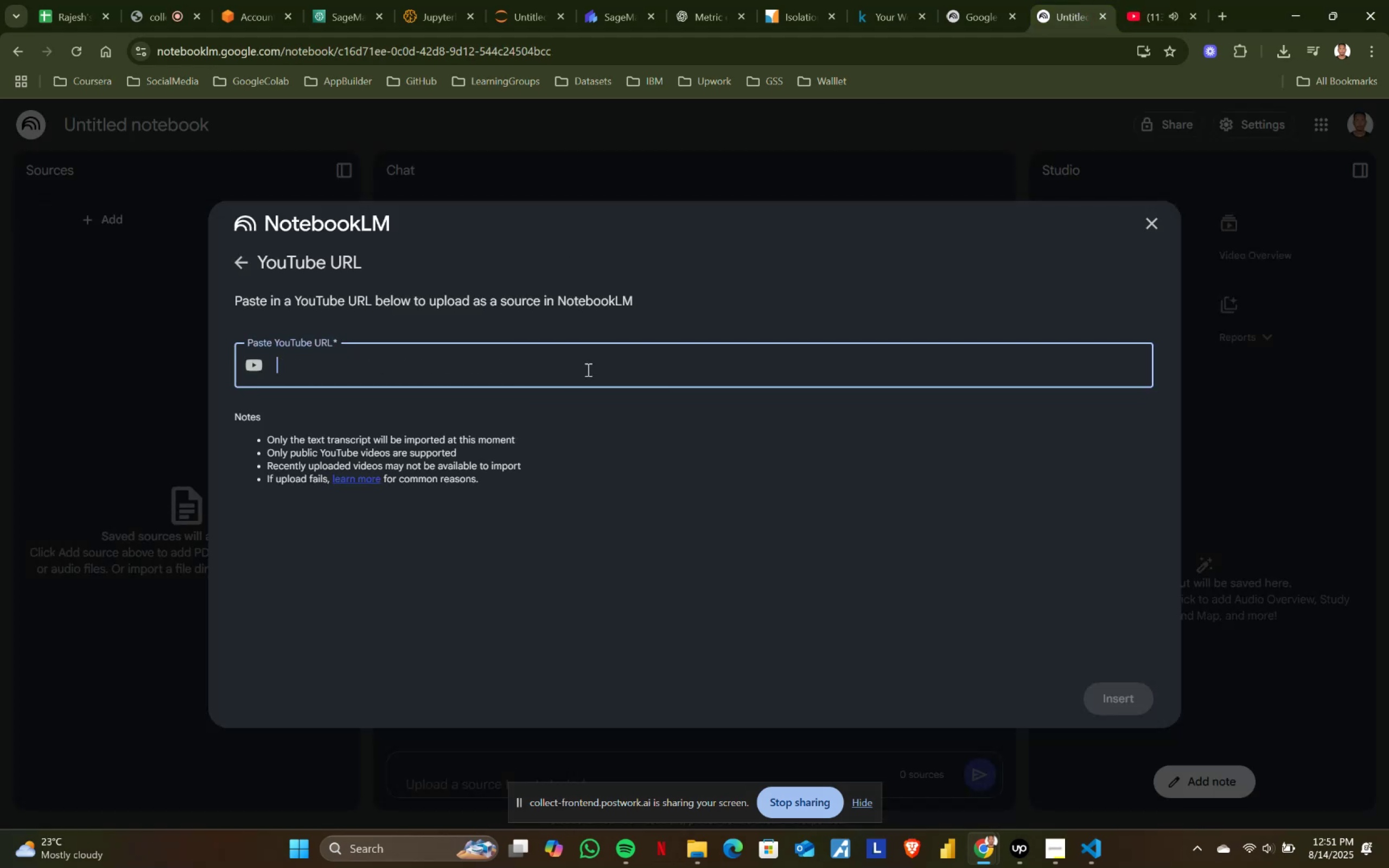 
key(Control+A)
 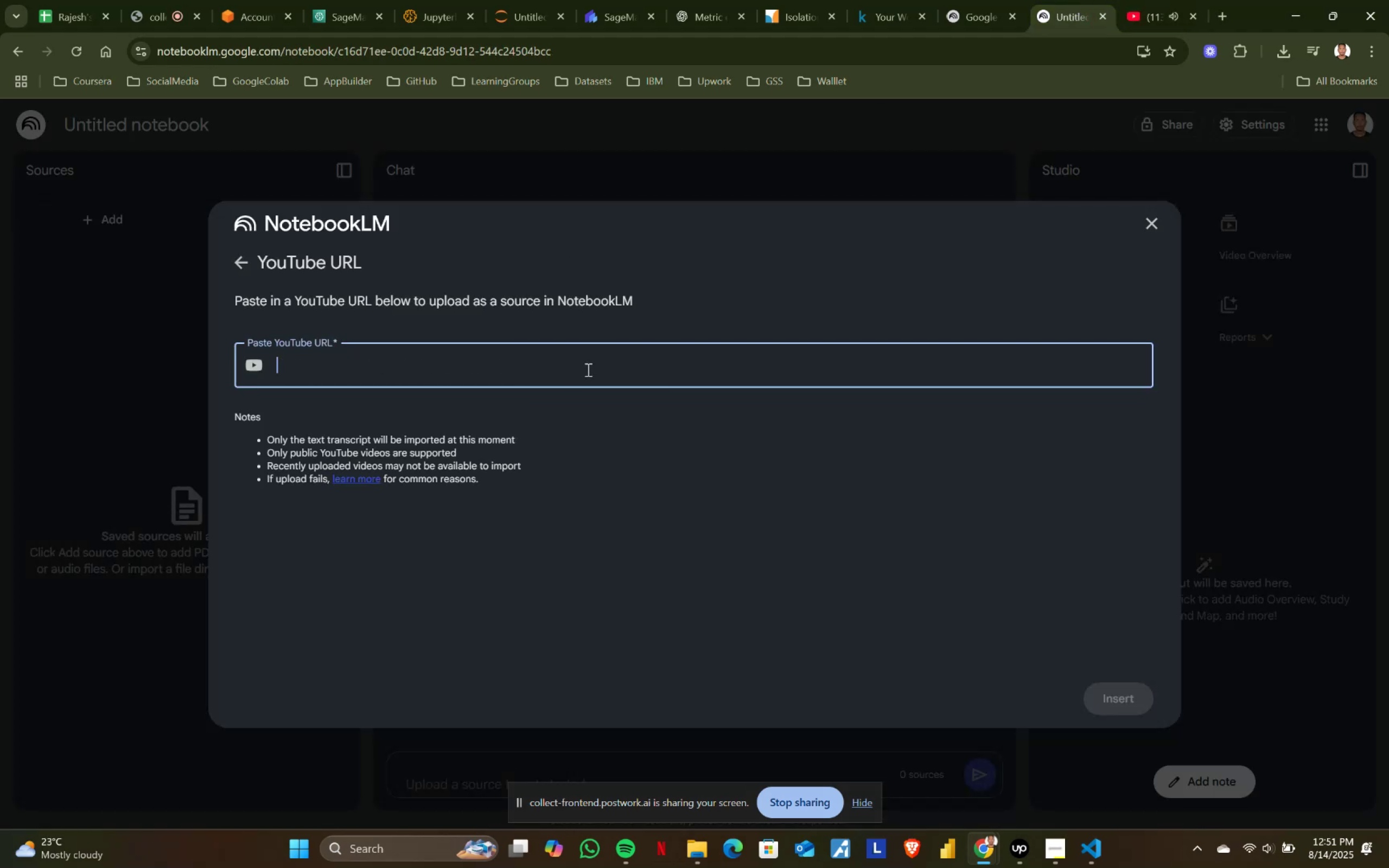 
key(Control+ControlLeft)
 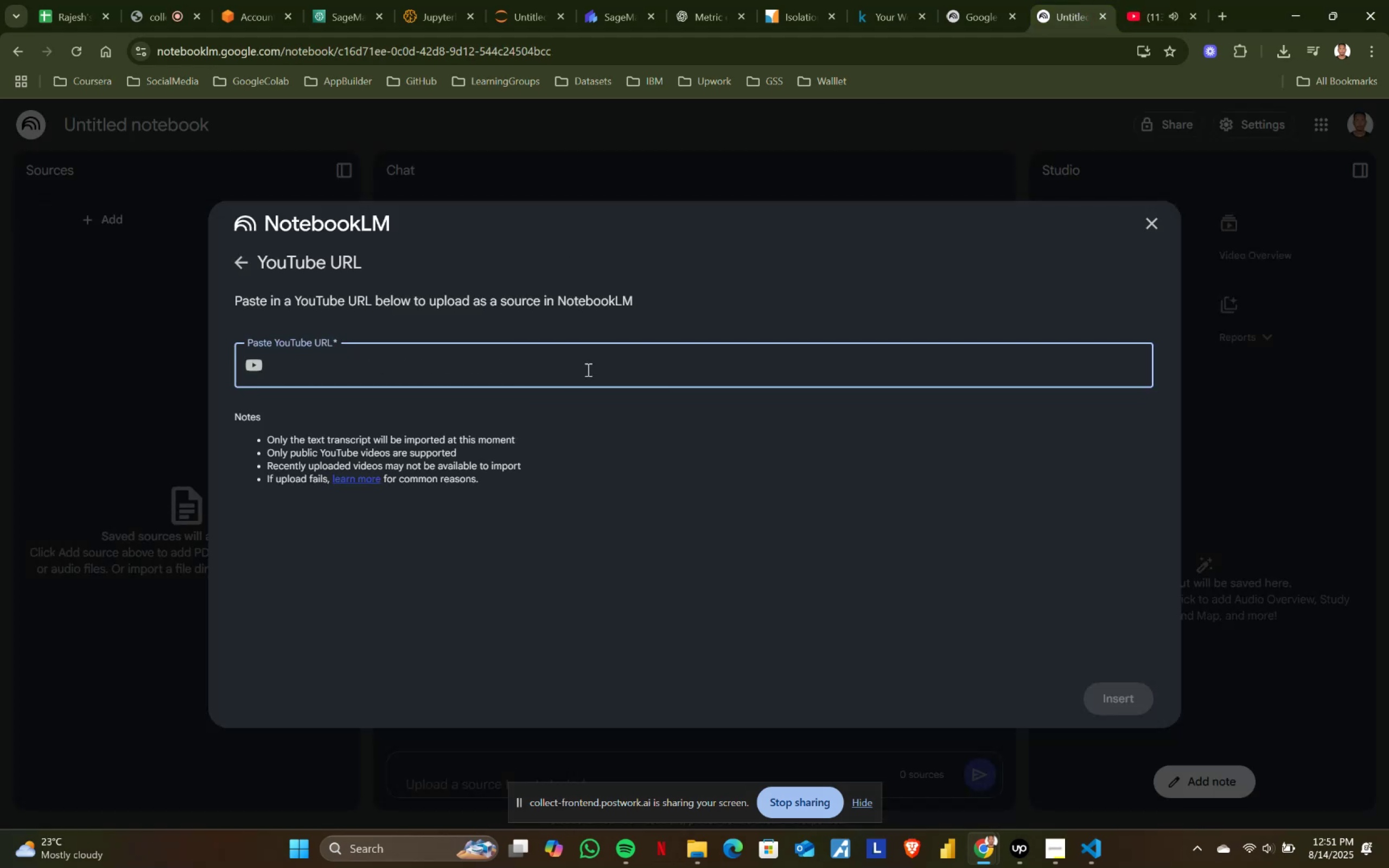 
key(Control+ControlLeft)
 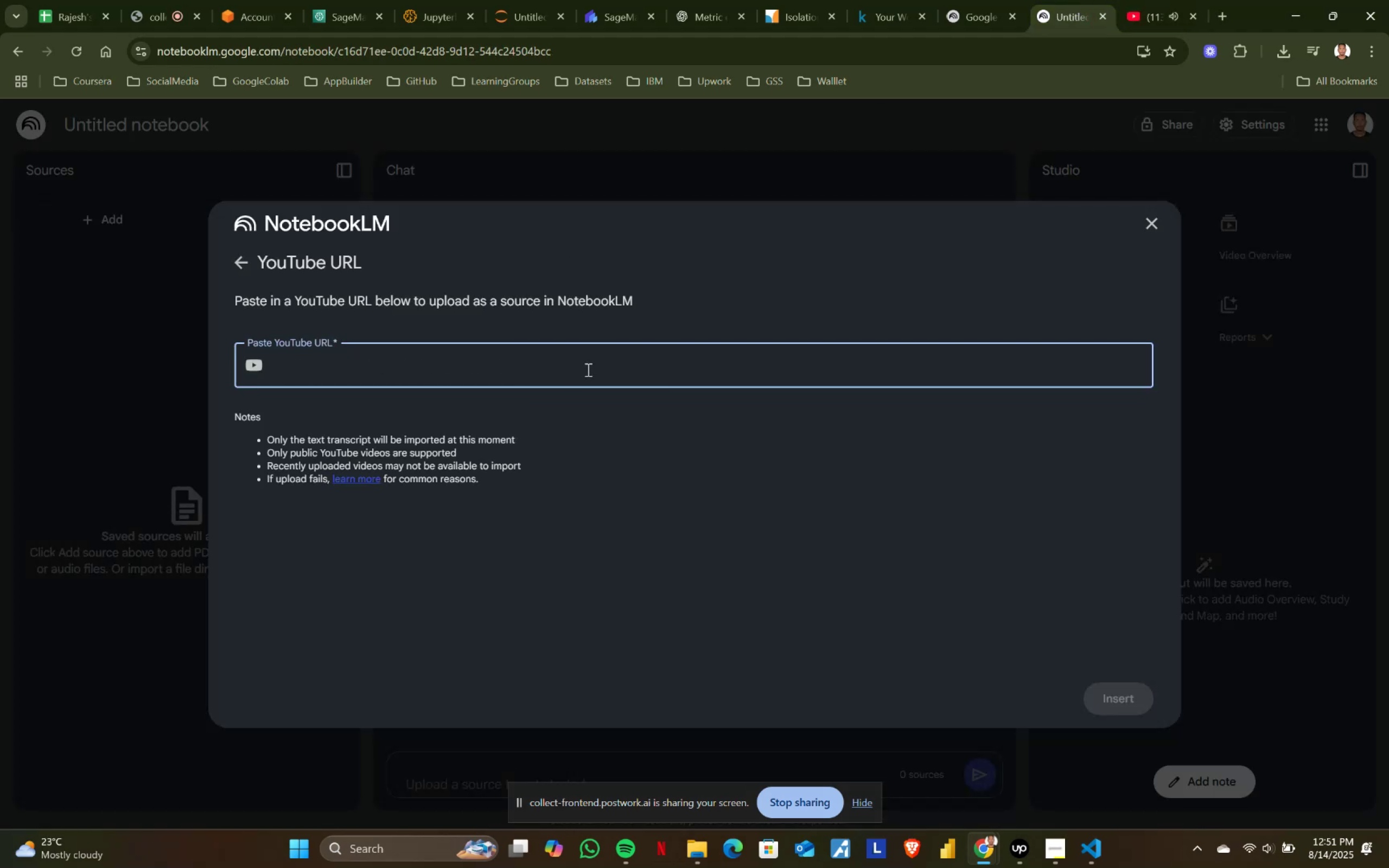 
key(Control+V)
 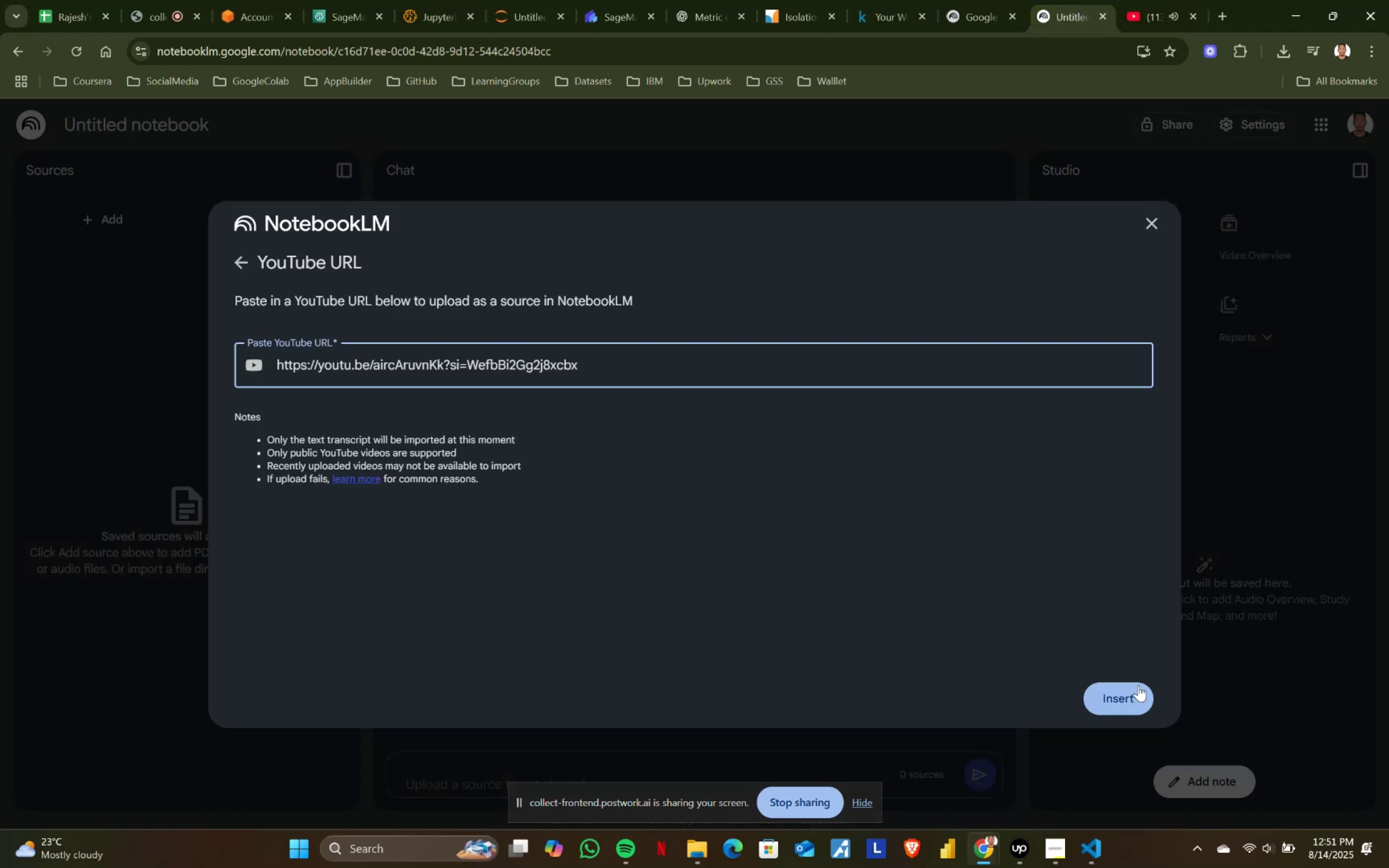 
left_click([1126, 698])
 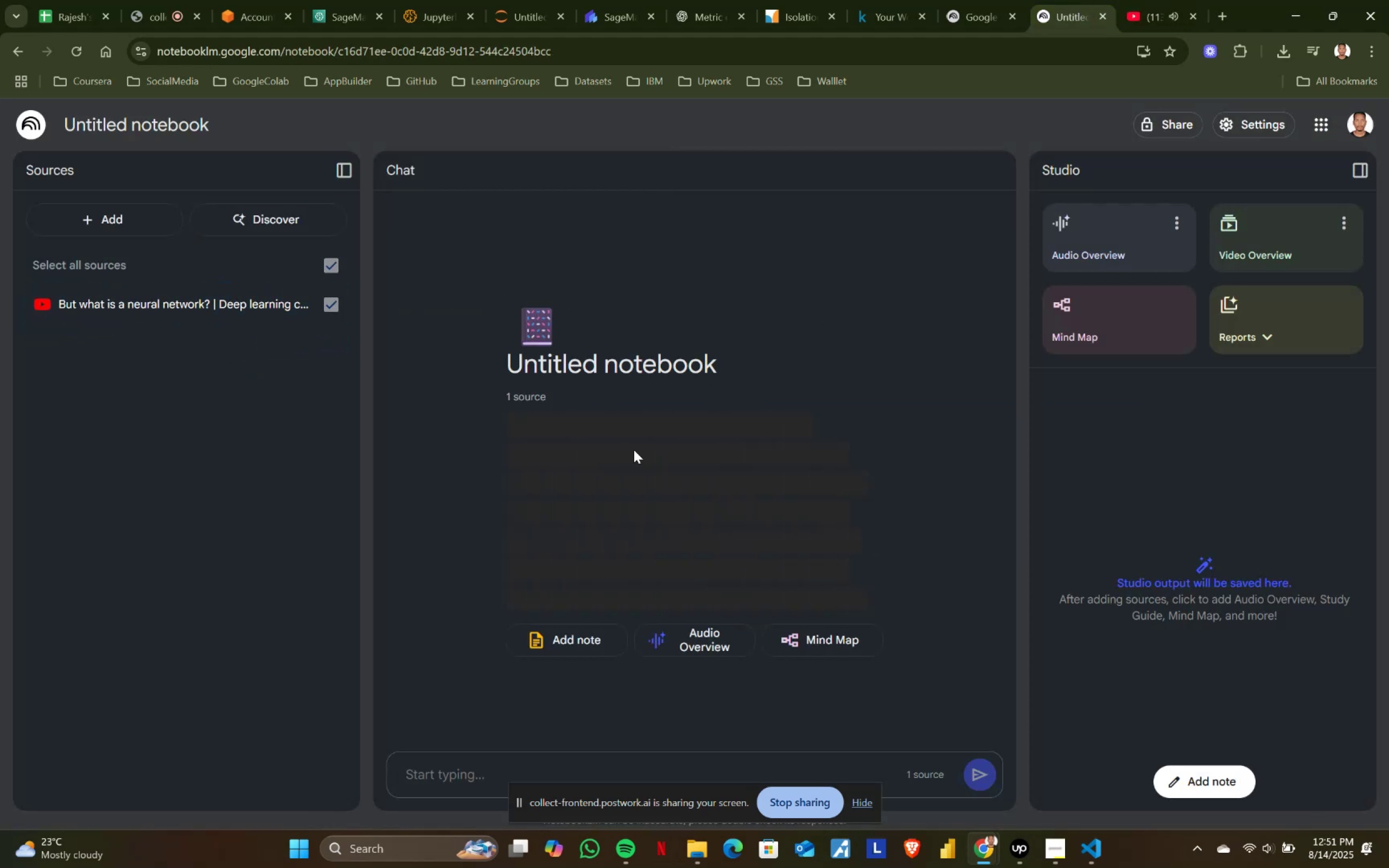 
wait(7.04)
 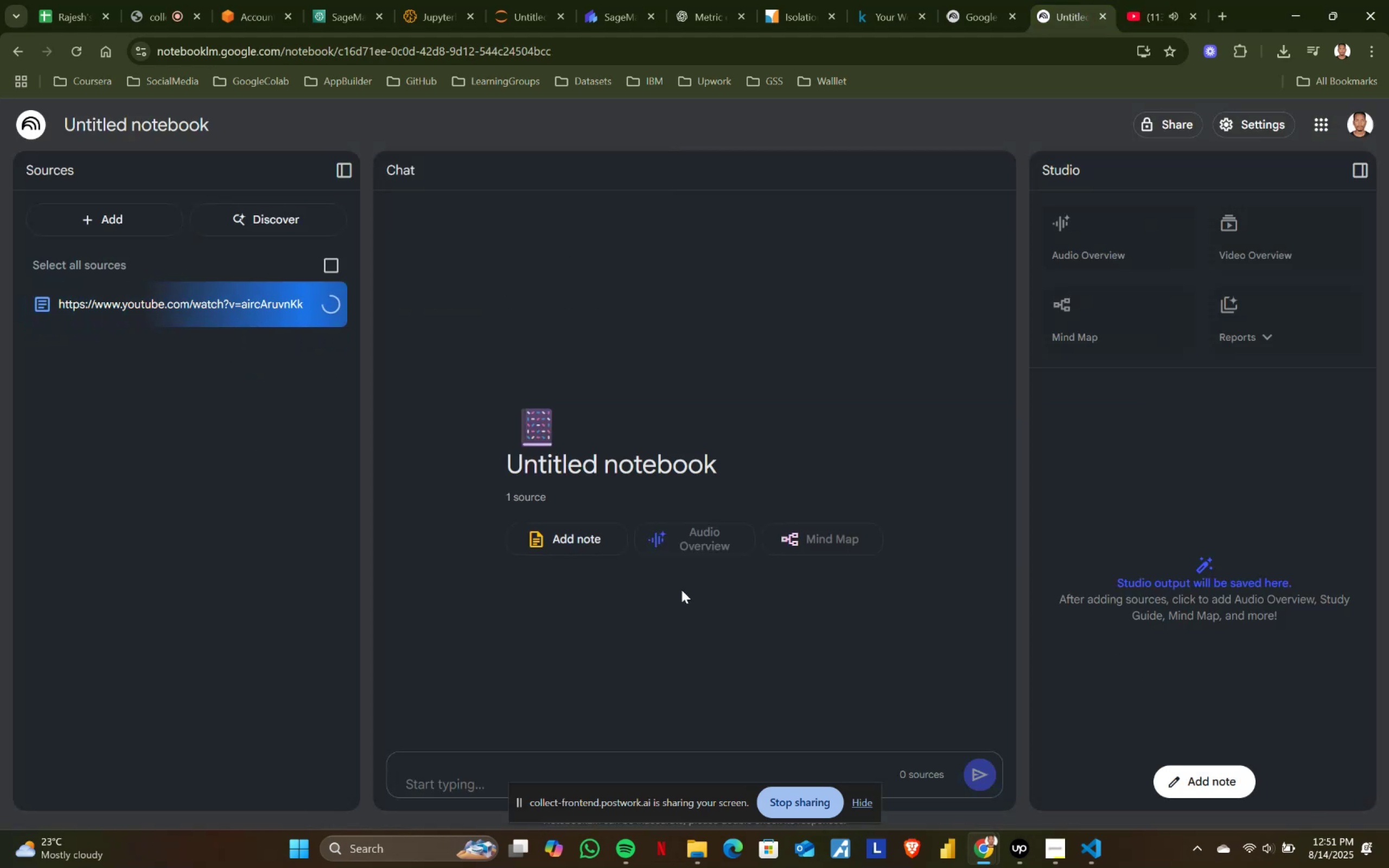 
scroll: coordinate [559, 448], scroll_direction: down, amount: 1.0
 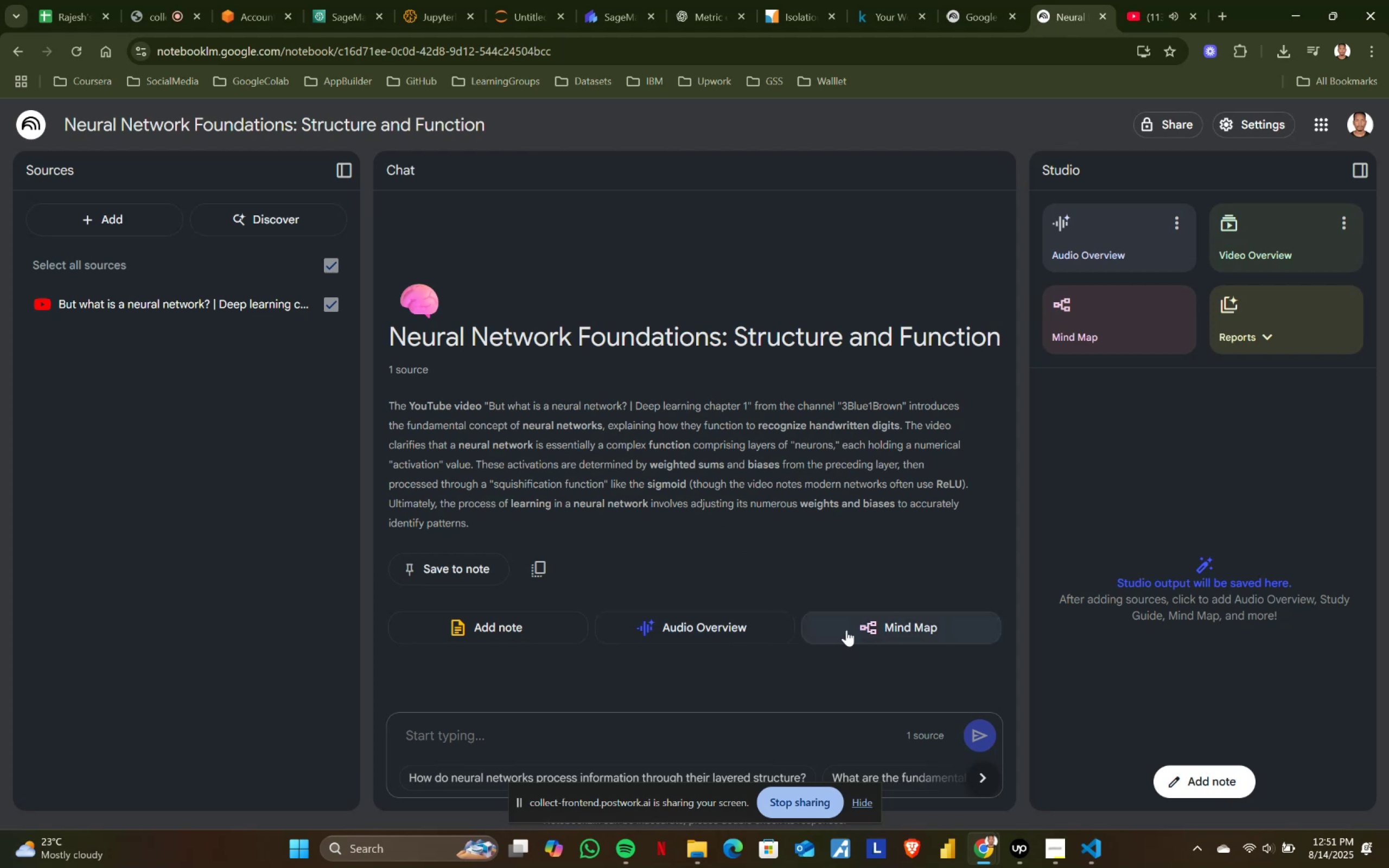 
left_click([875, 631])
 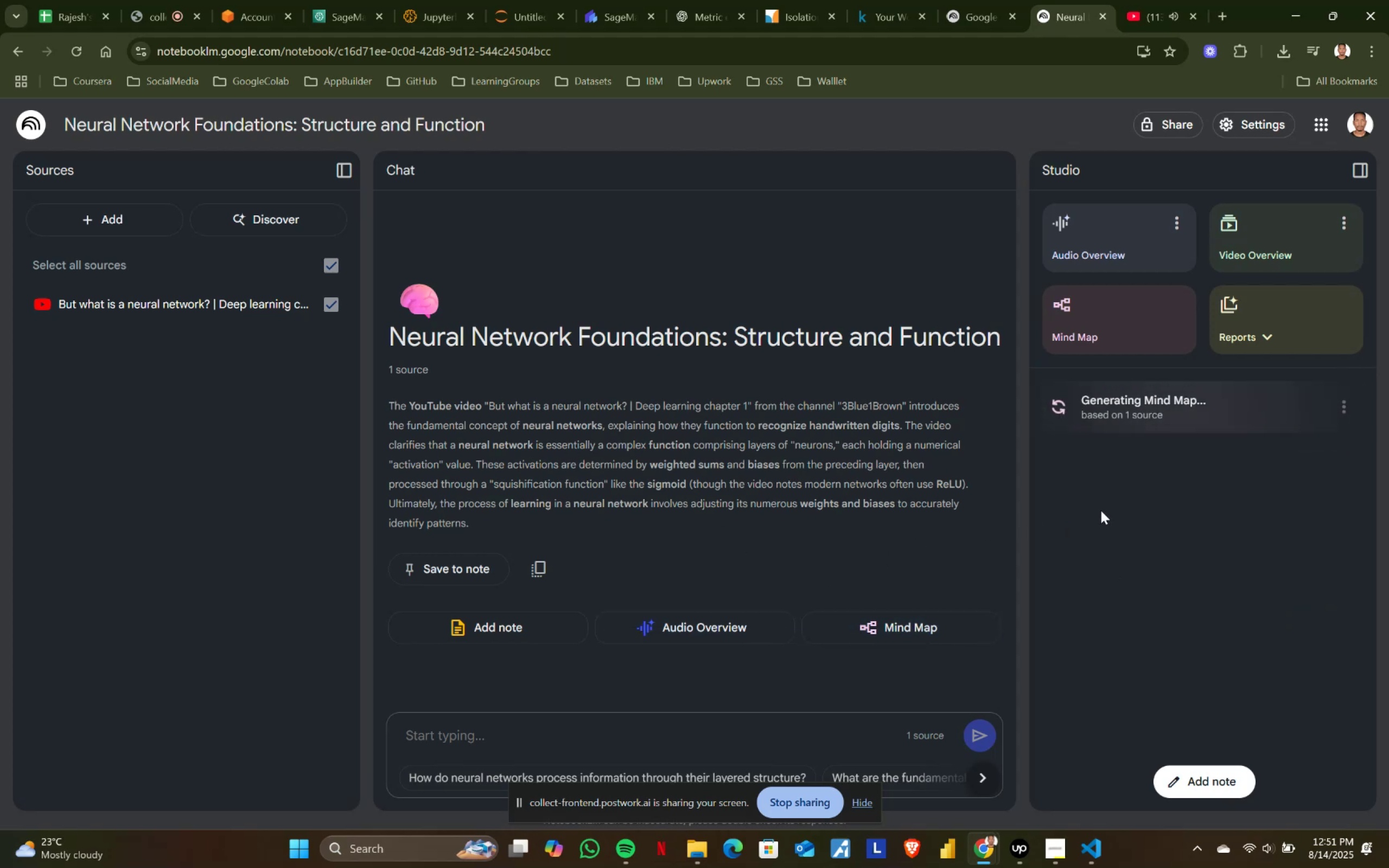 
scroll: coordinate [647, 459], scroll_direction: down, amount: 1.0
 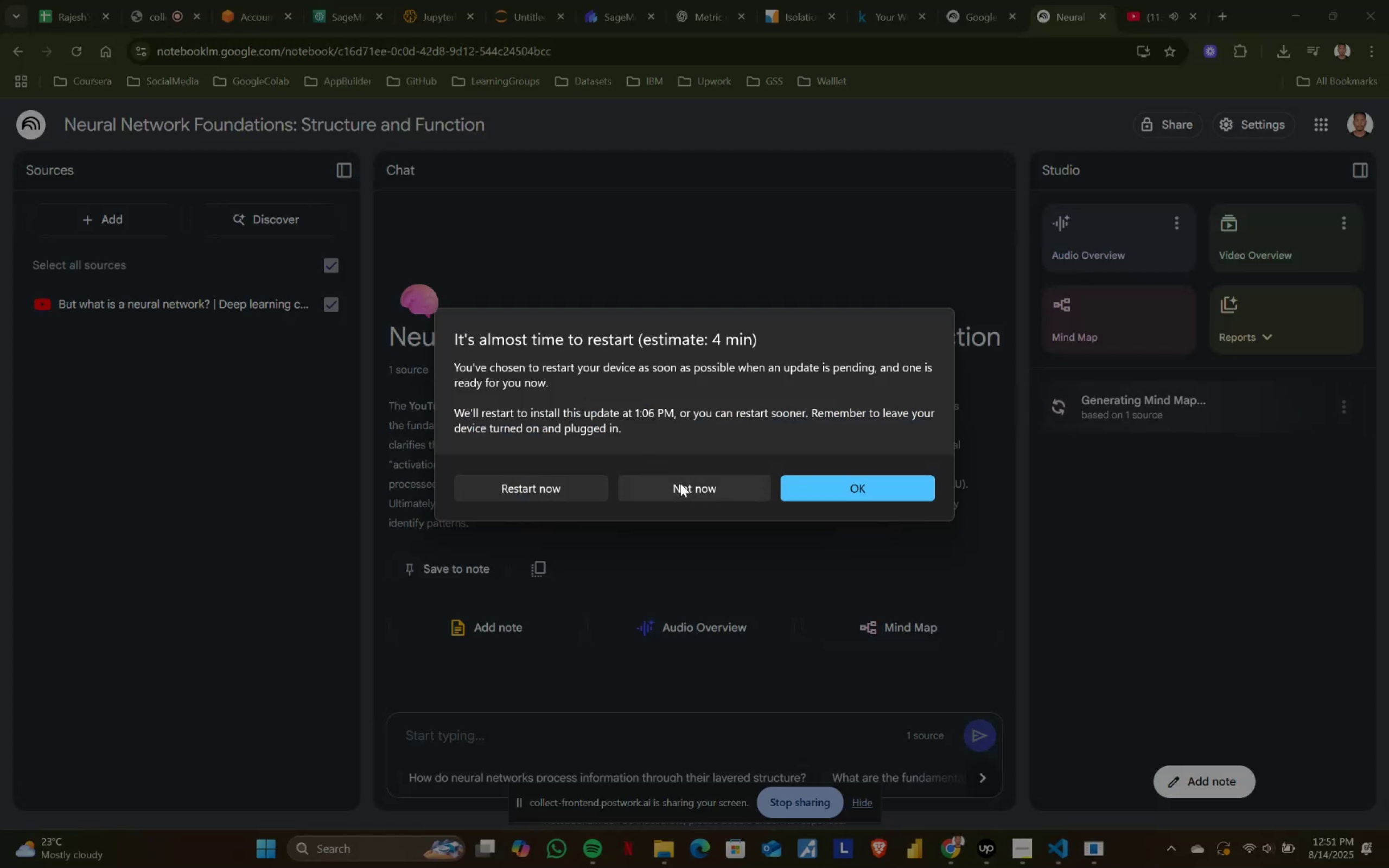 
left_click([668, 486])
 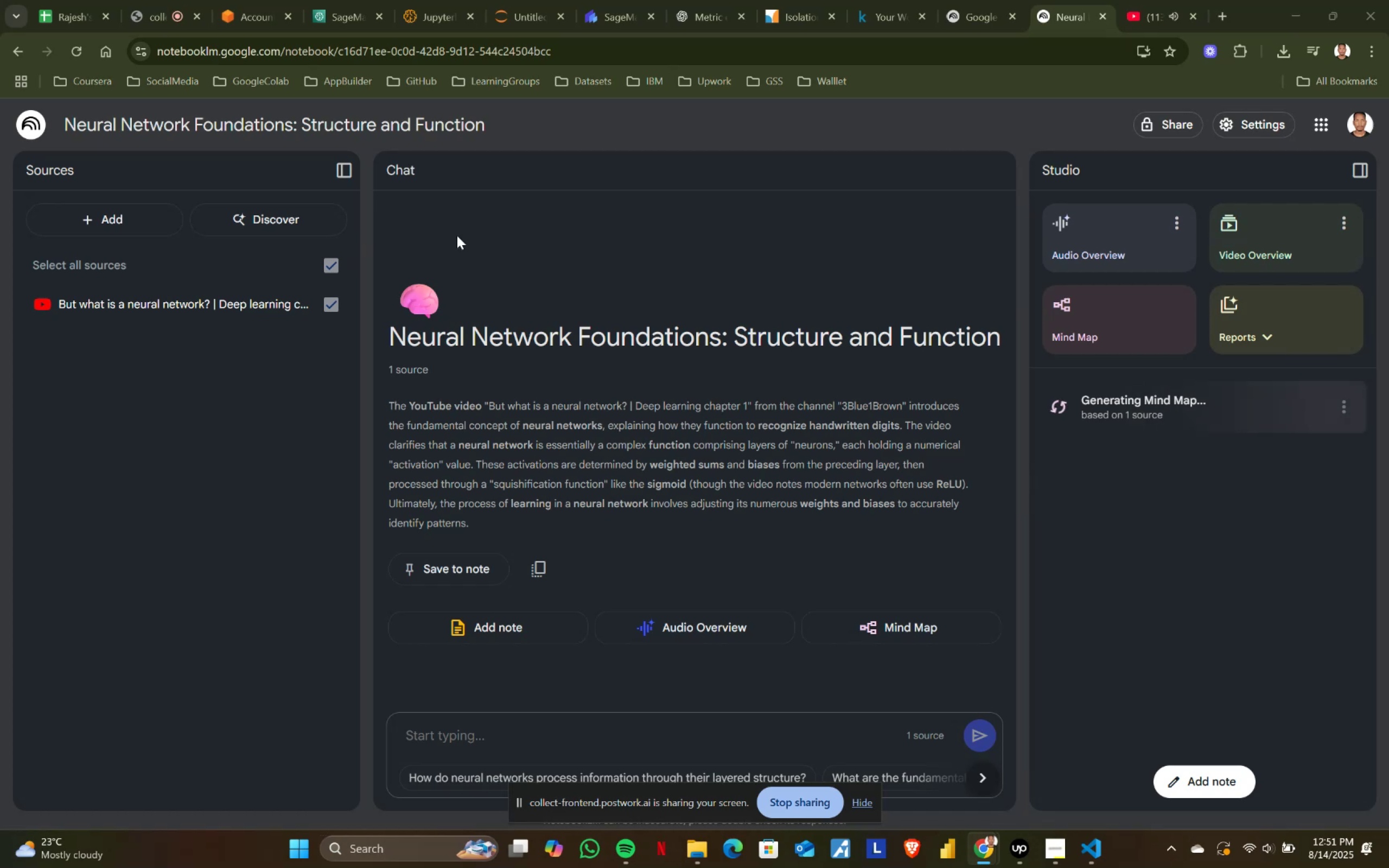 
left_click([241, 0])
 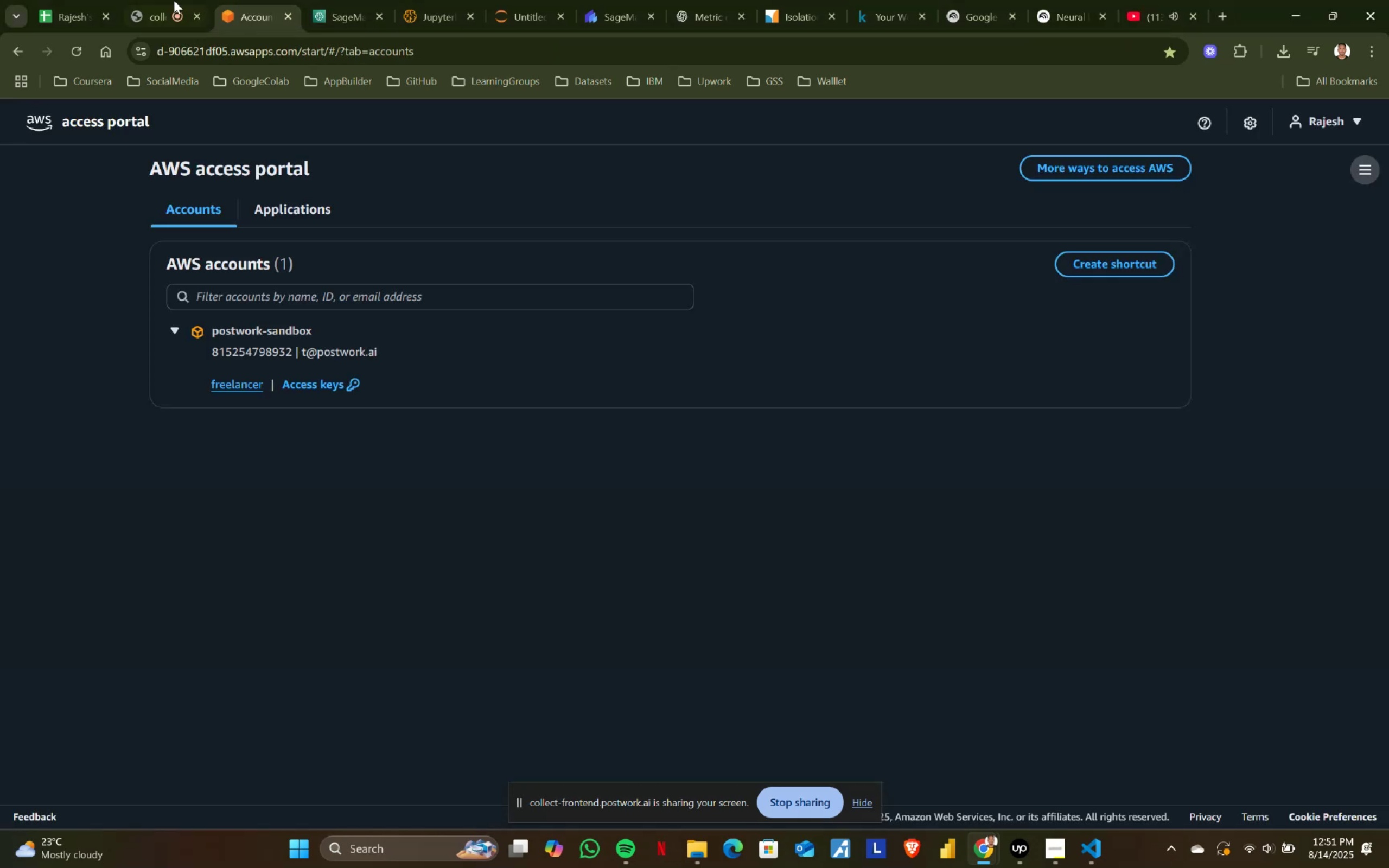 
left_click([151, 0])
 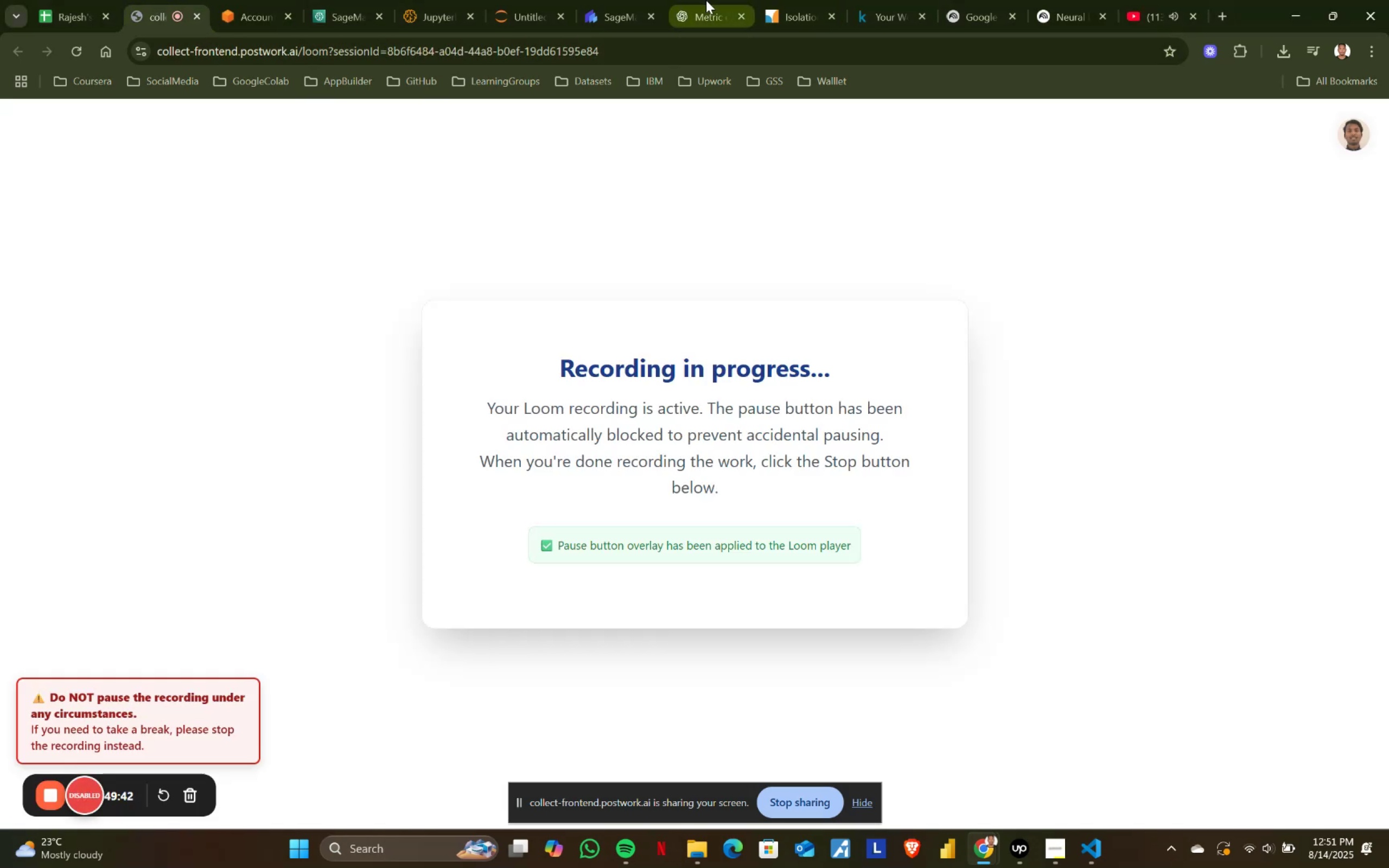 
double_click([786, 0])
 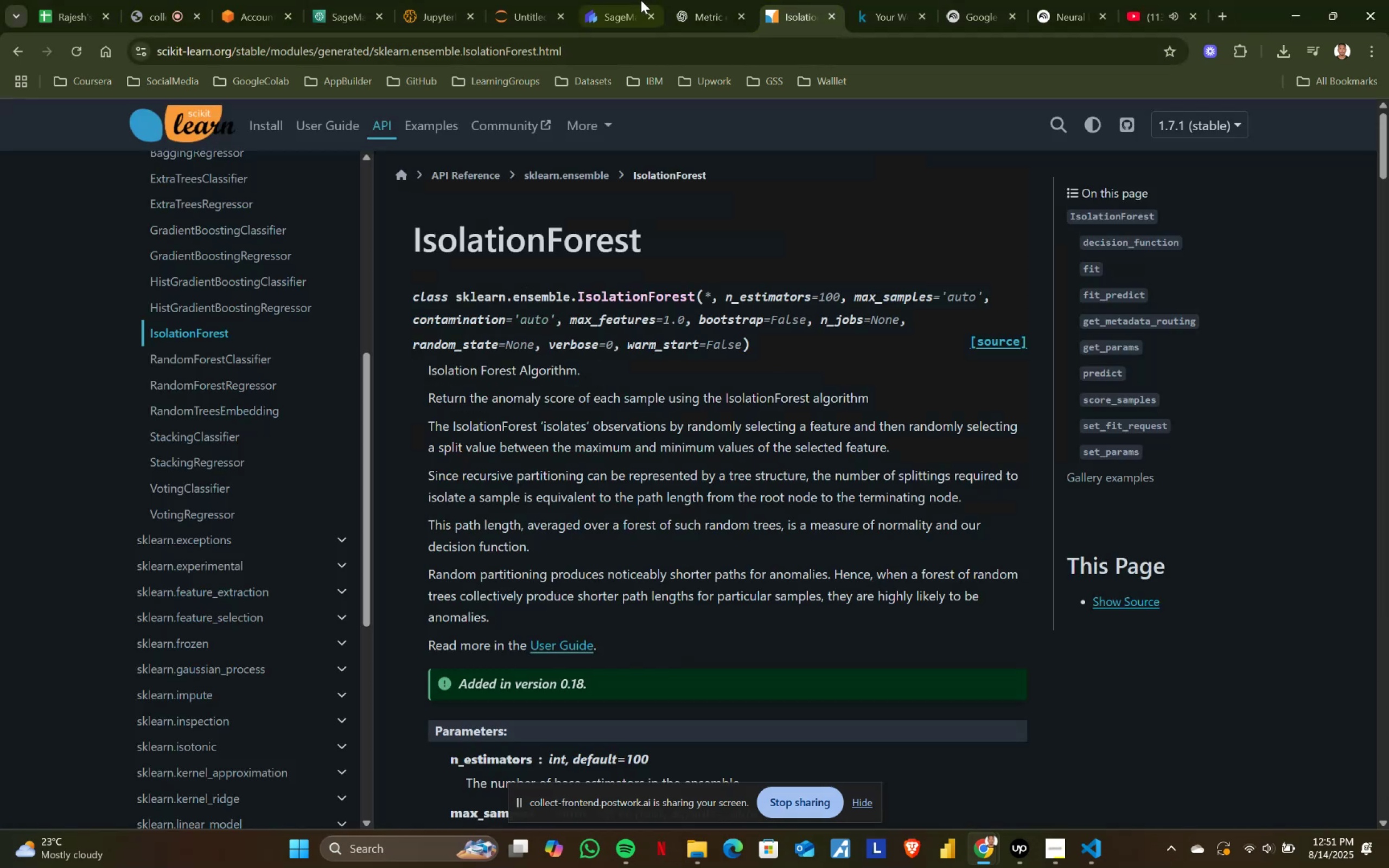 
left_click([640, 0])
 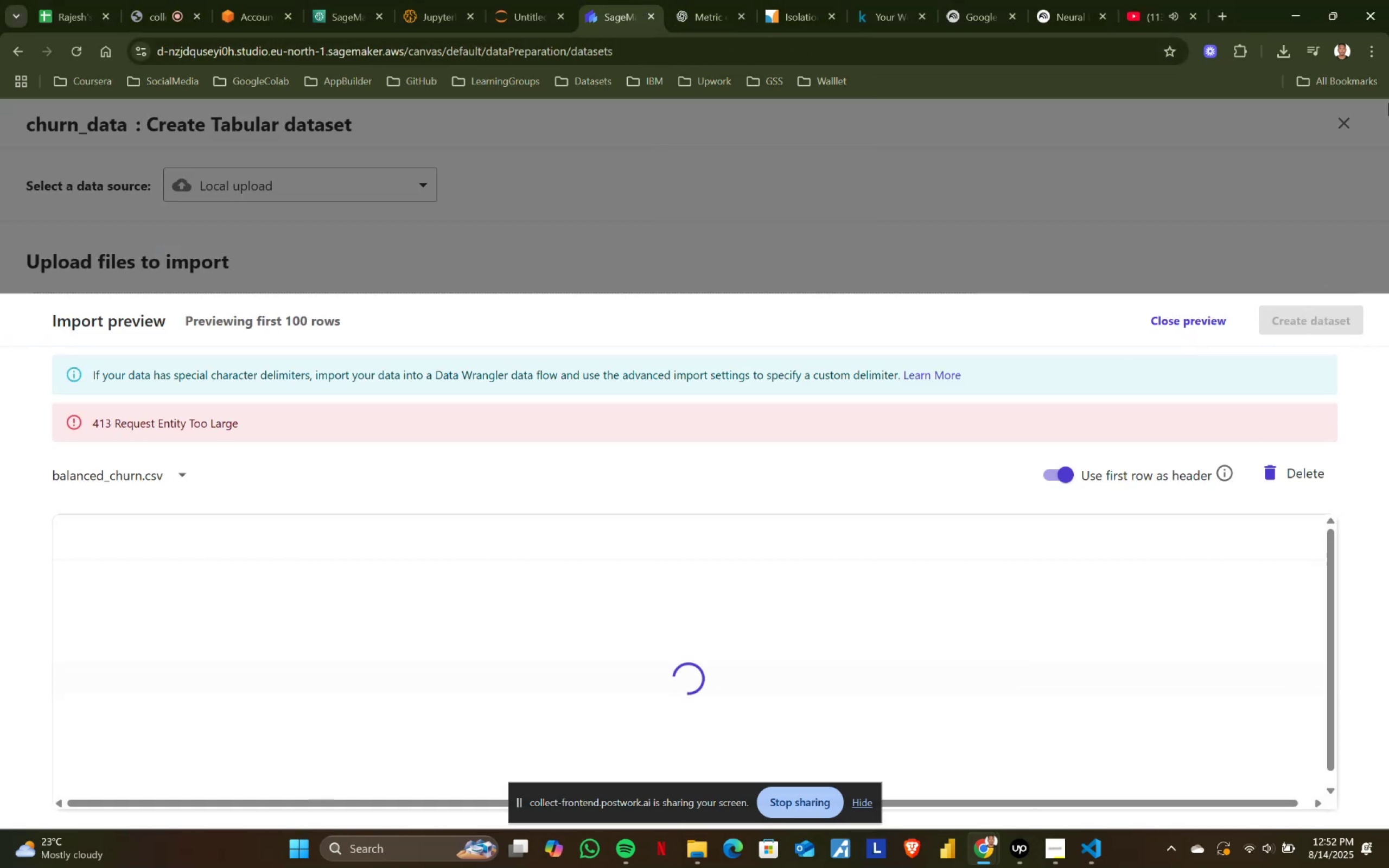 
left_click([1193, 317])
 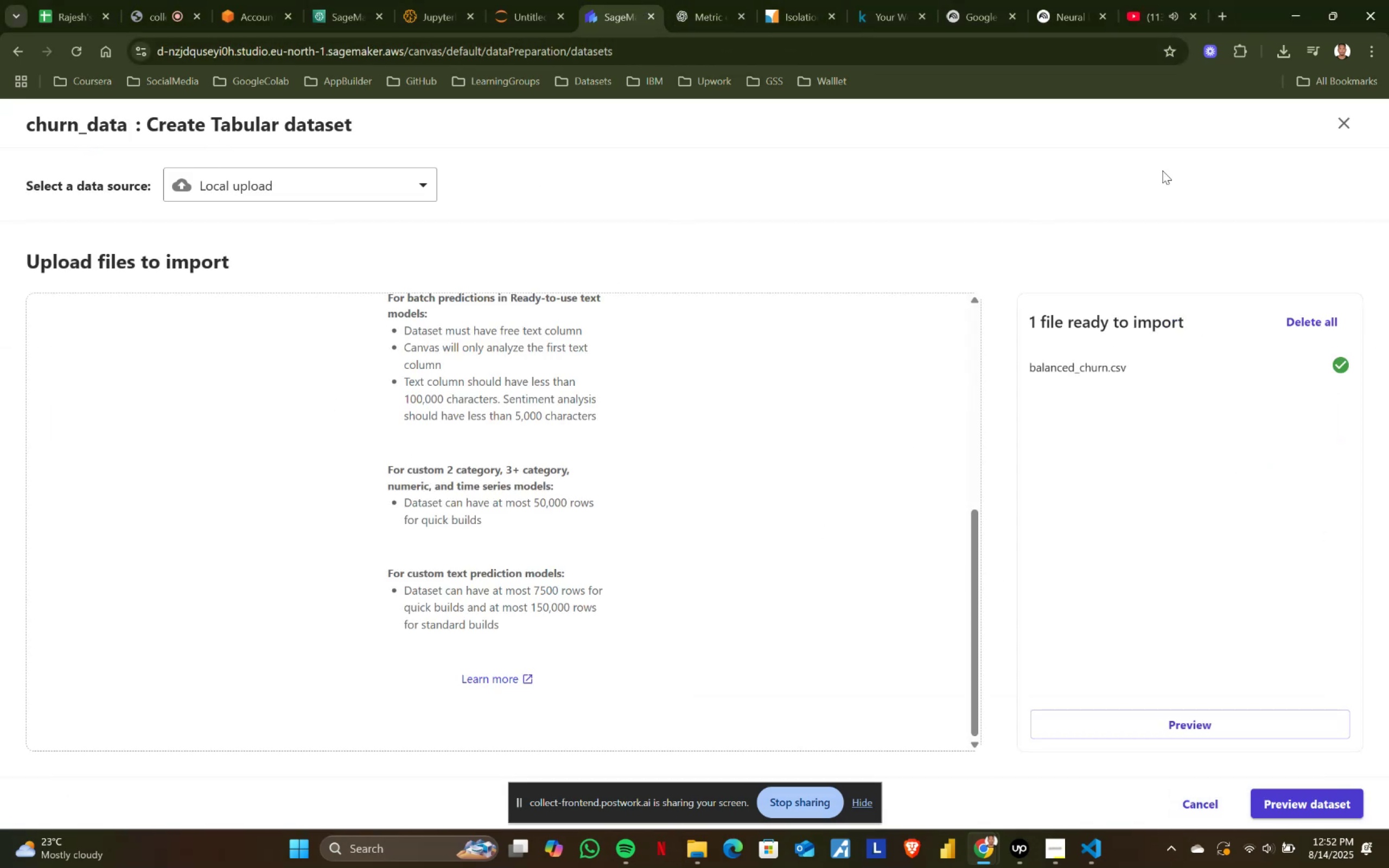 
left_click([1339, 120])
 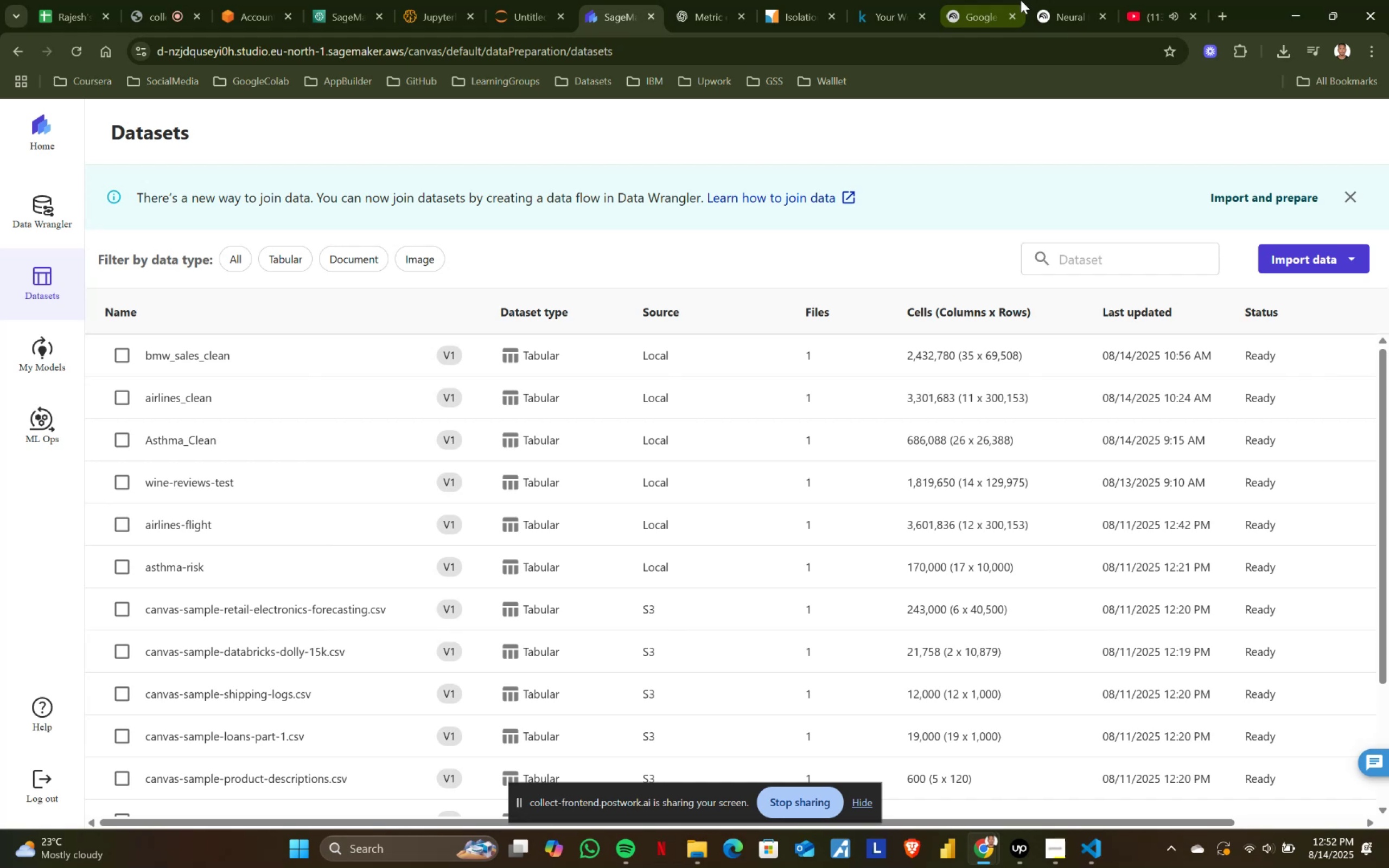 
left_click([1171, 0])
 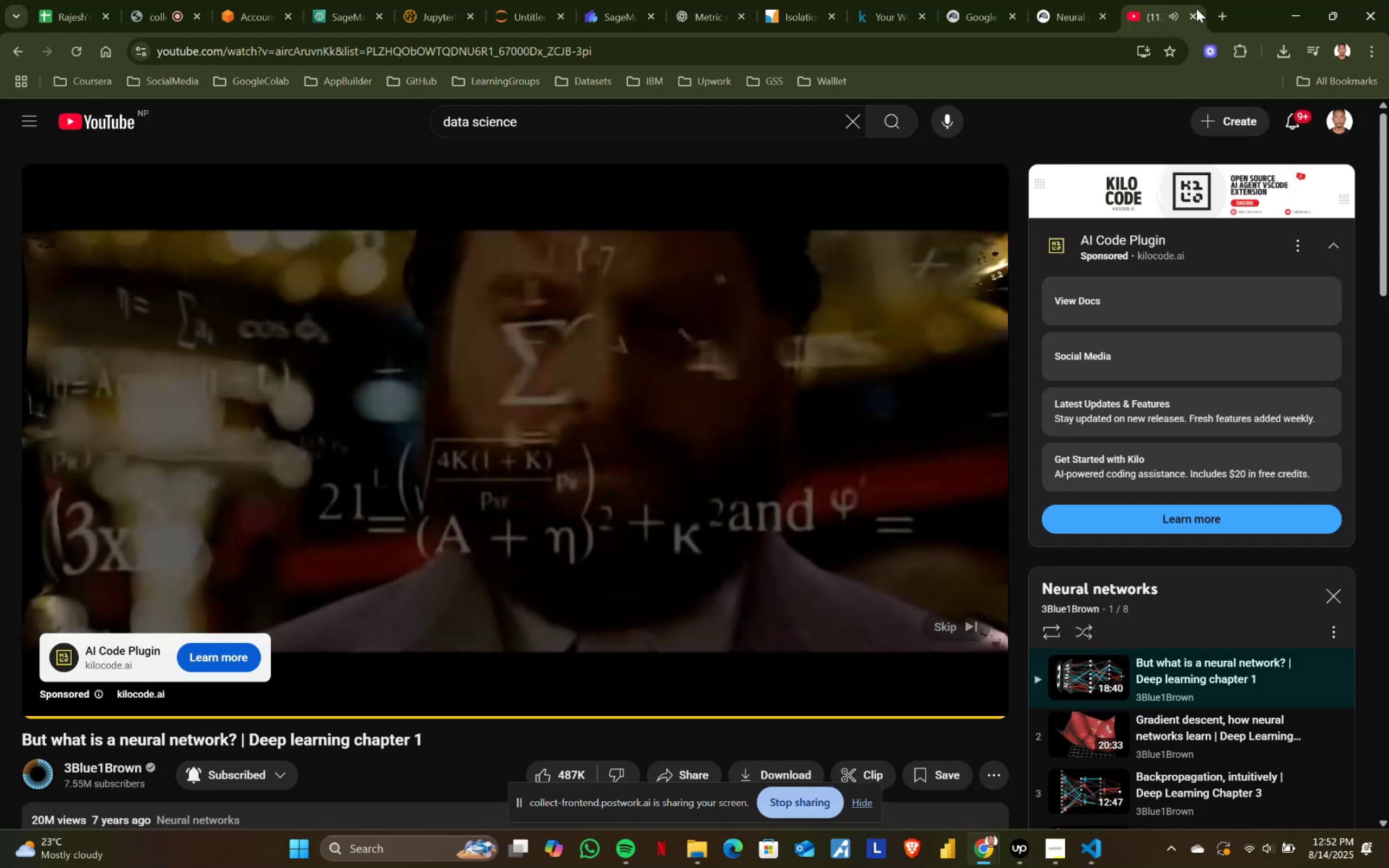 
left_click([1189, 15])
 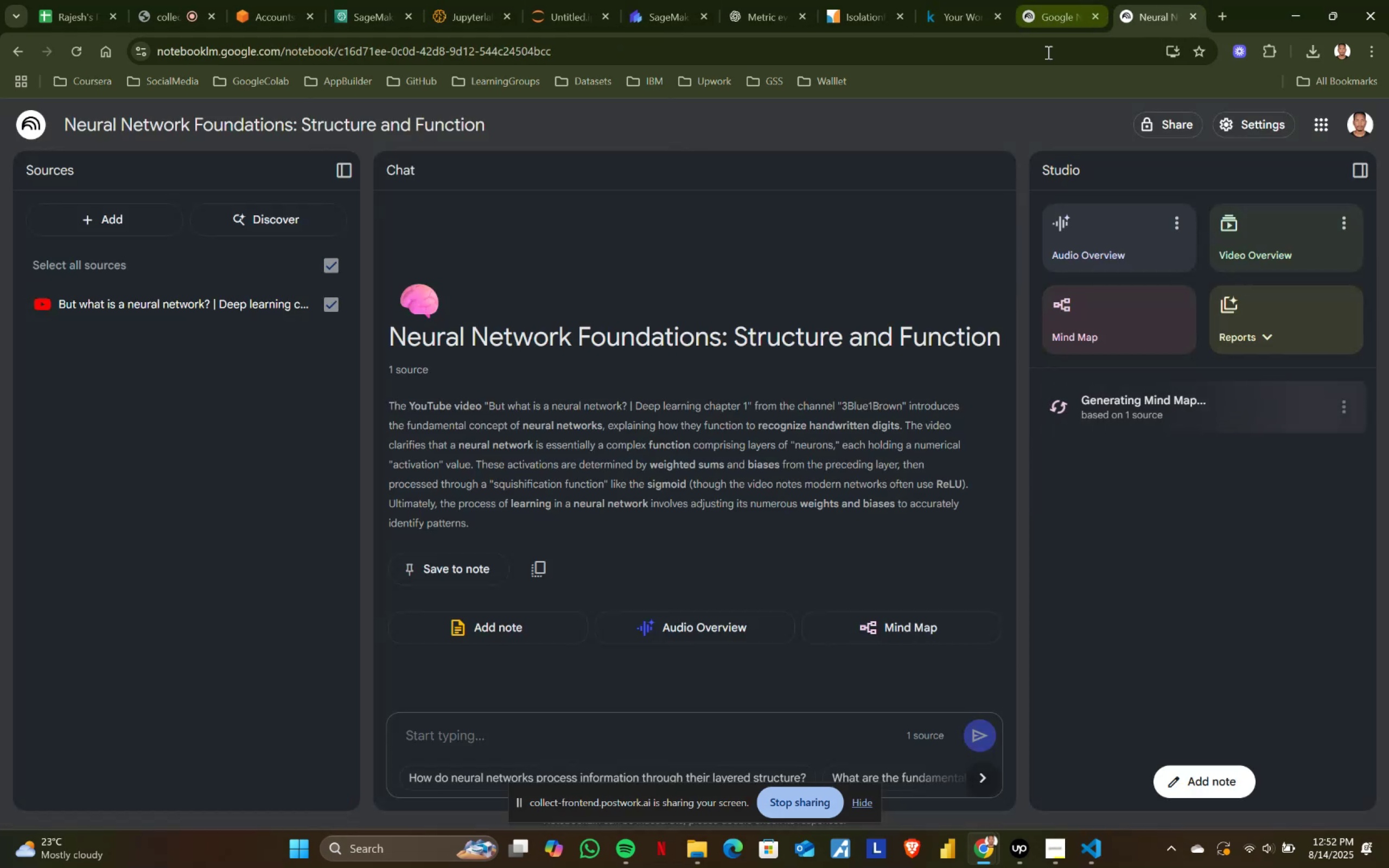 
scroll: coordinate [933, 533], scroll_direction: down, amount: 3.0
 